 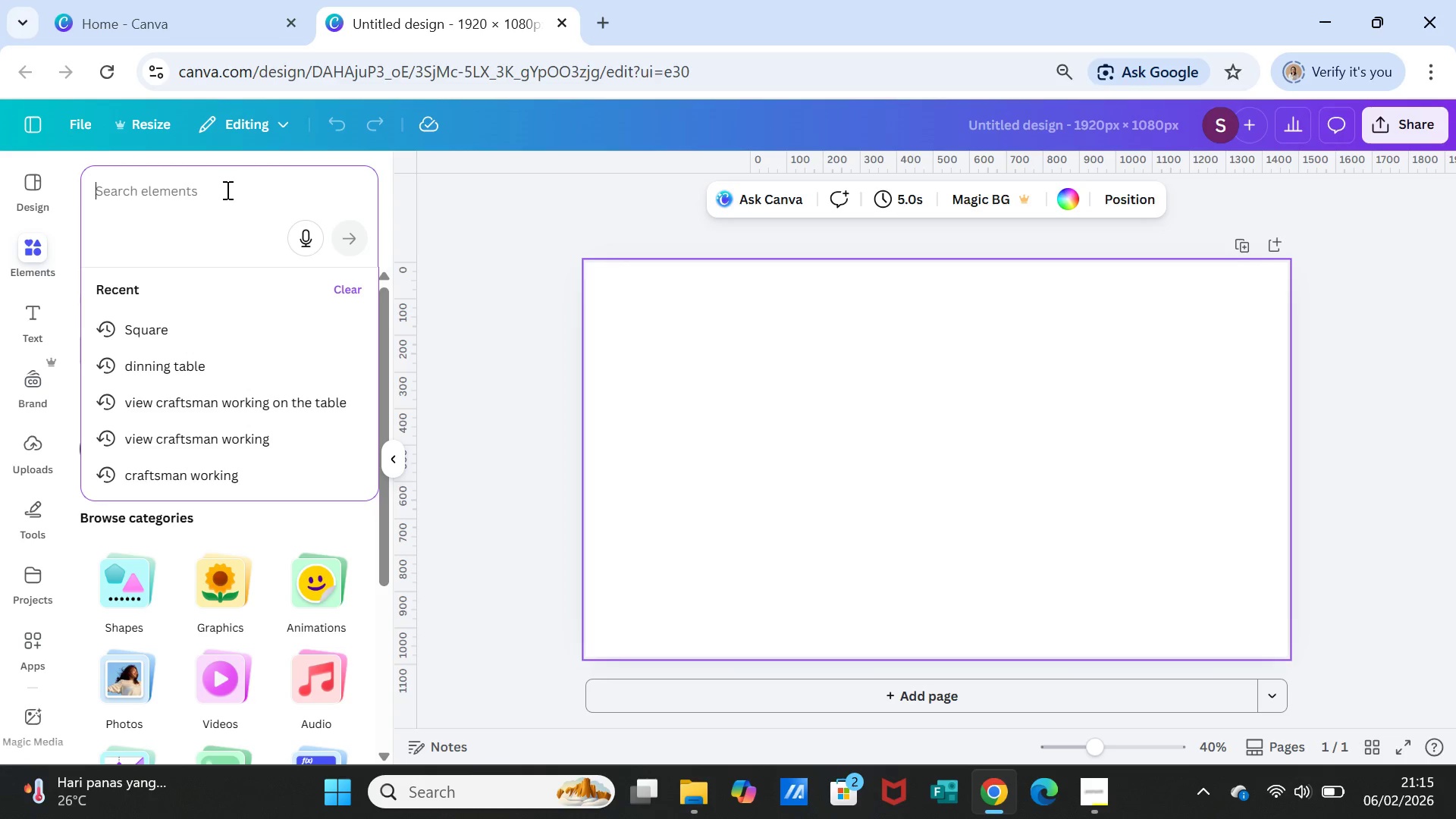 
left_click([226, 190])
 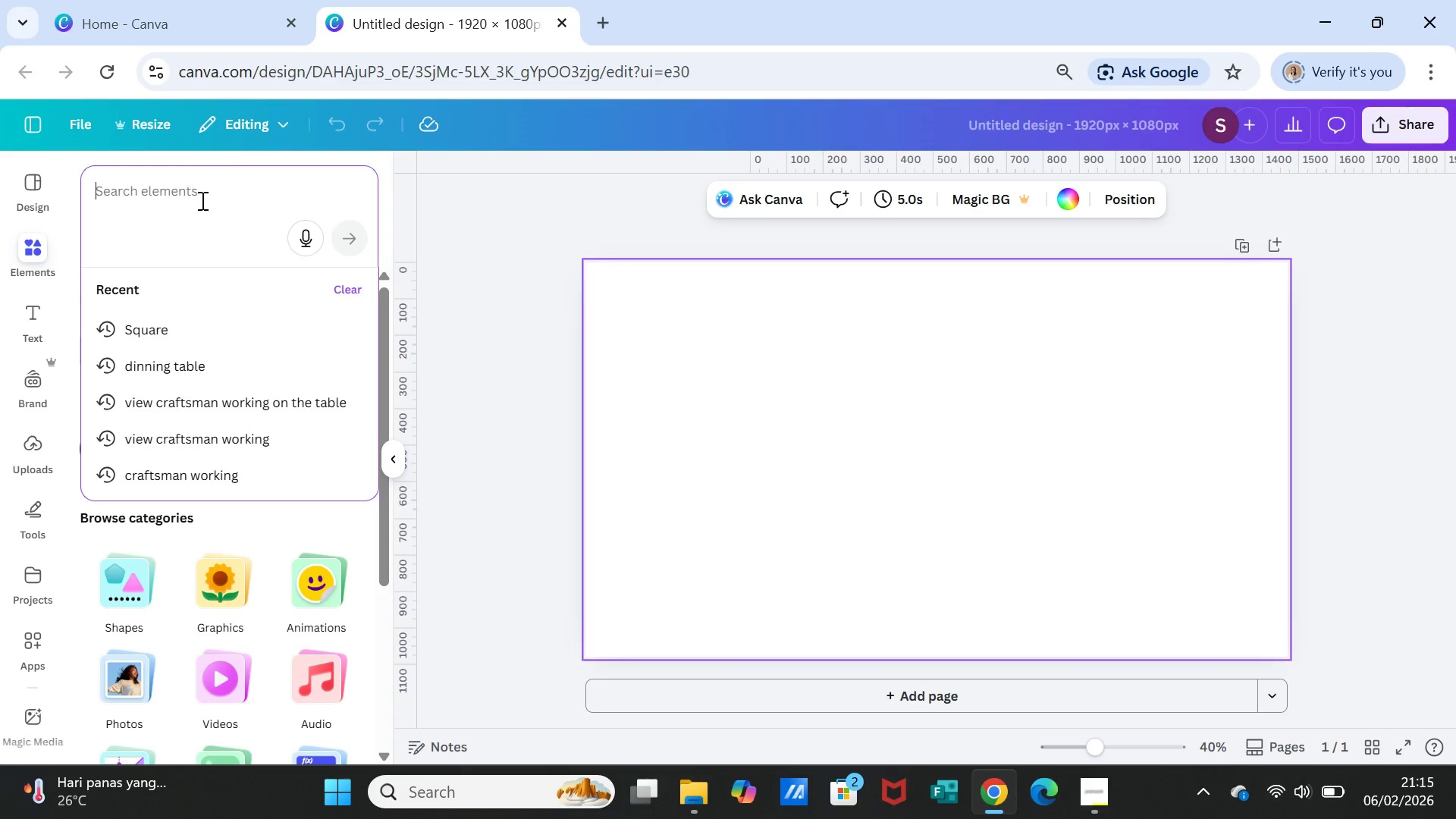 
wait(8.5)
 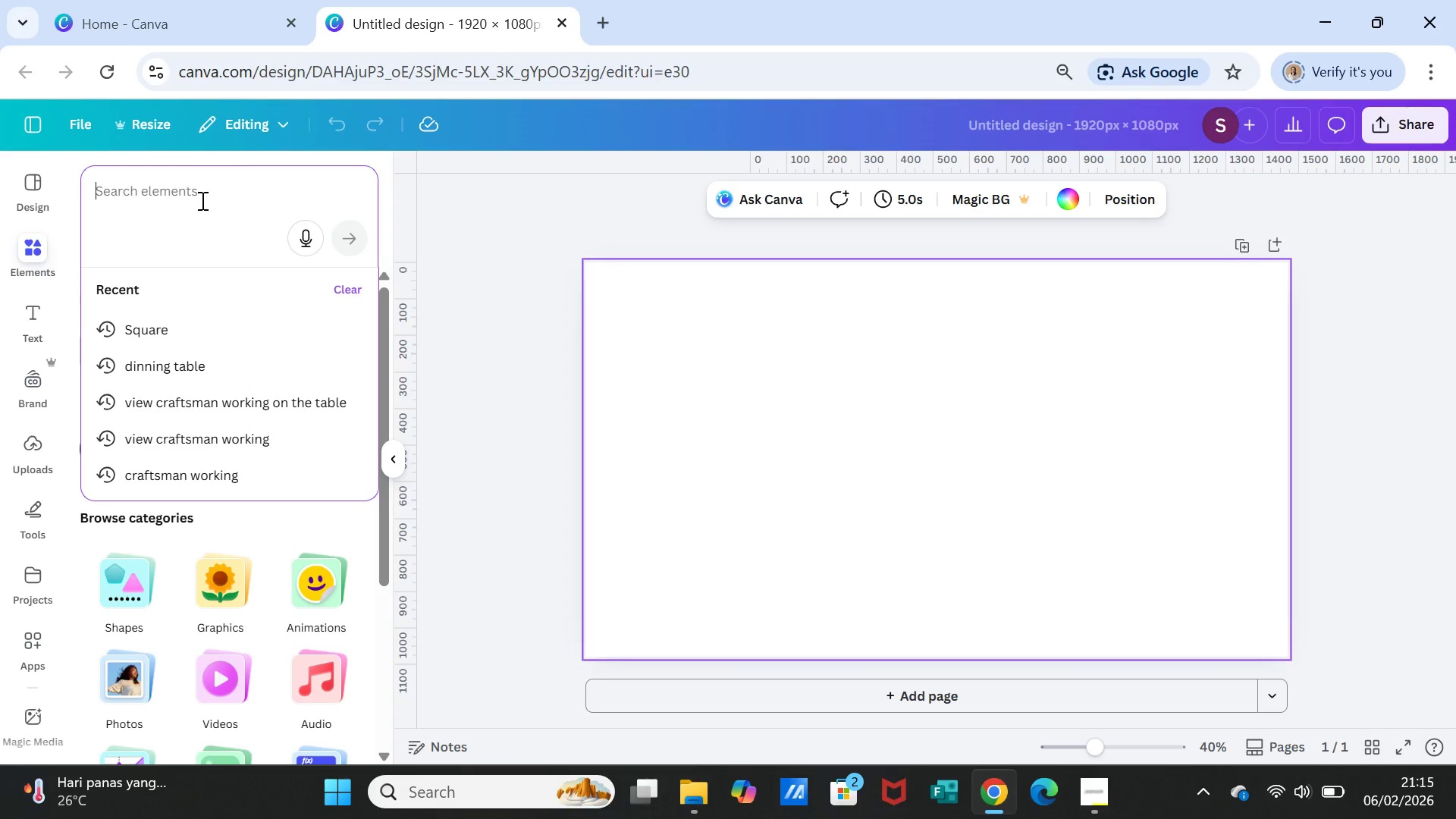 
type(ba)
key(Backspace)
key(Backspace)
key(Backspace)
 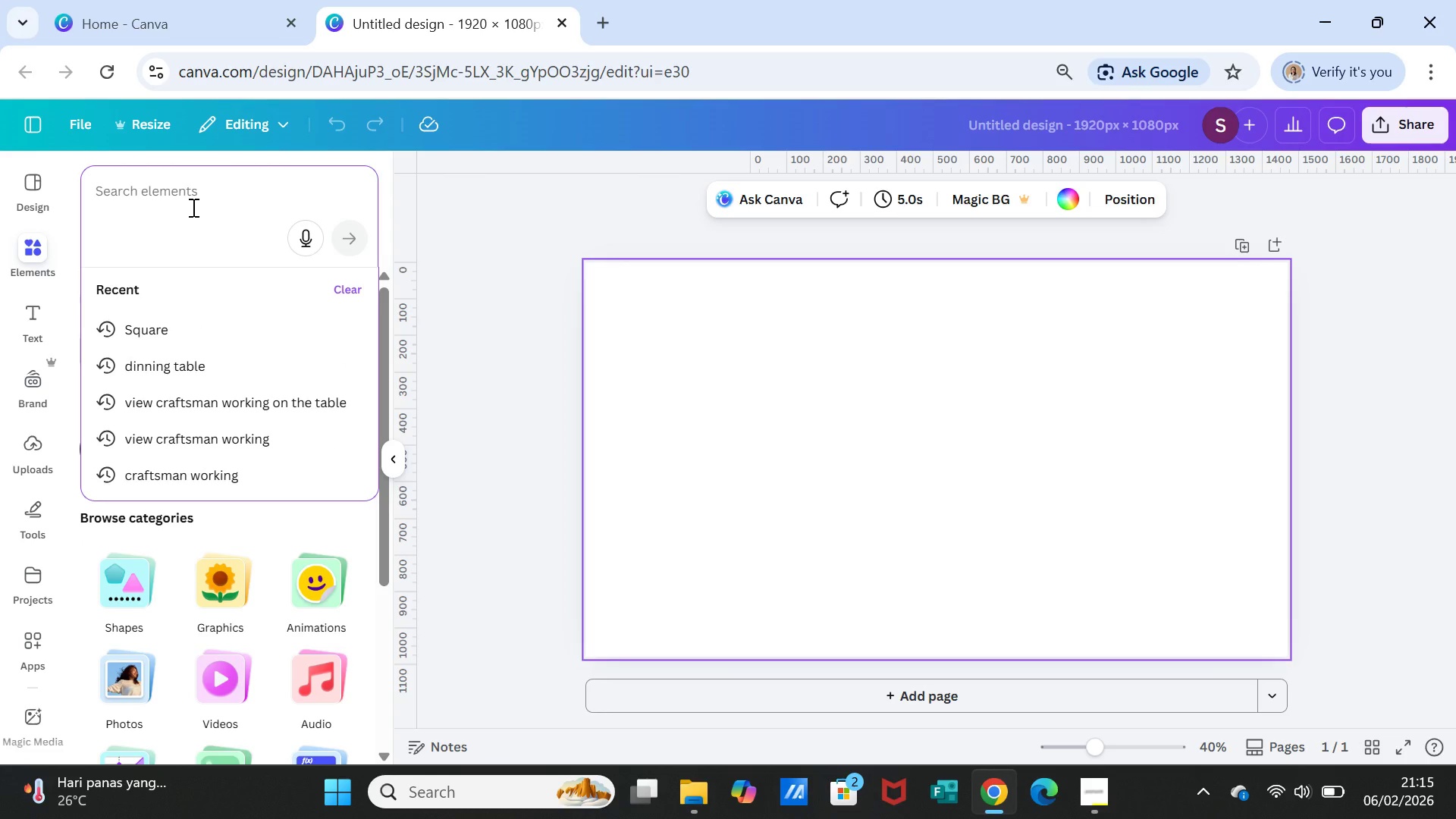 
type(decor licin)
key(Backspace)
key(Backspace)
key(Backspace)
type(ving room LIVING ROOM WITH SOFA)
 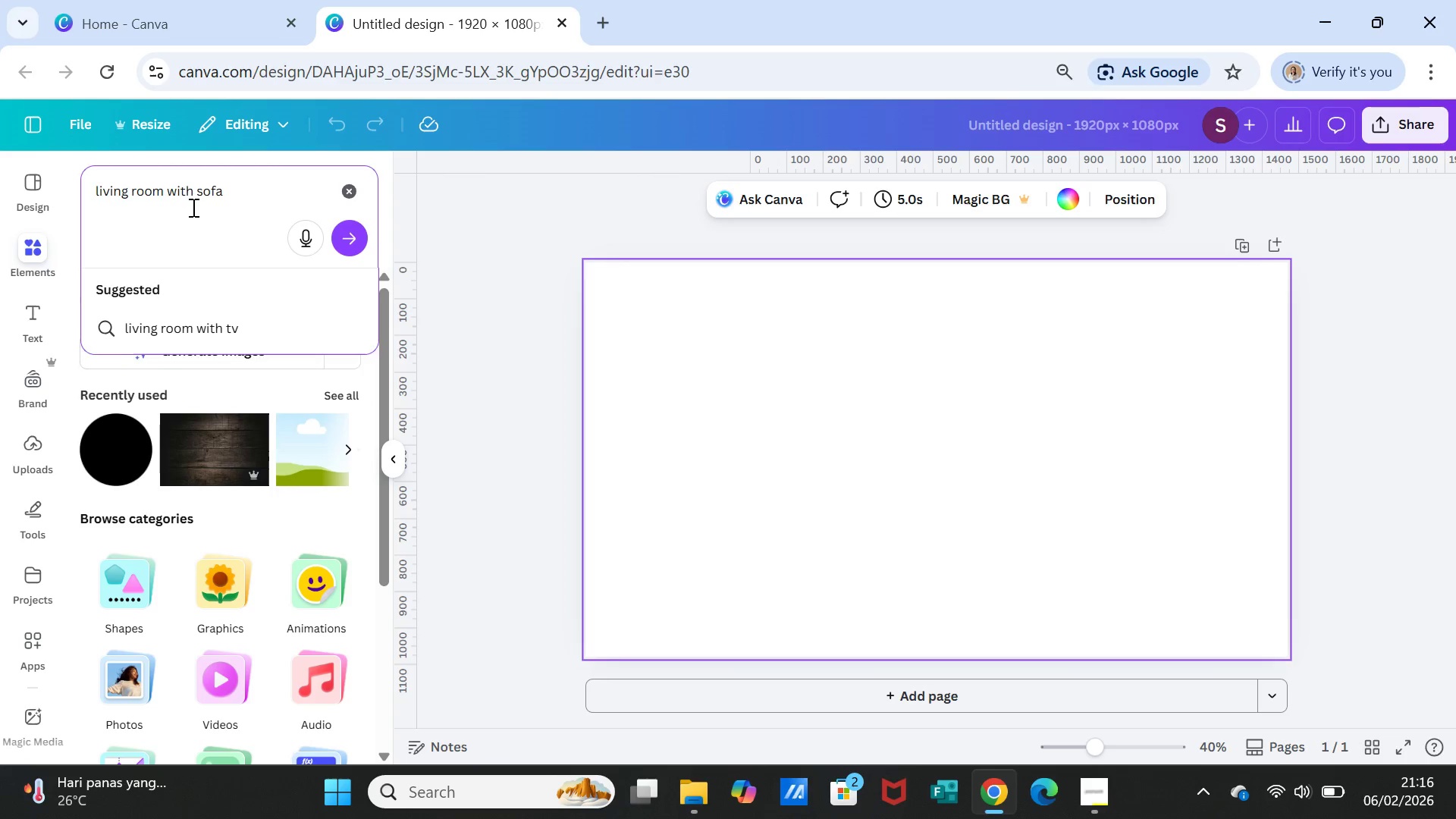 
wait(6.06)
 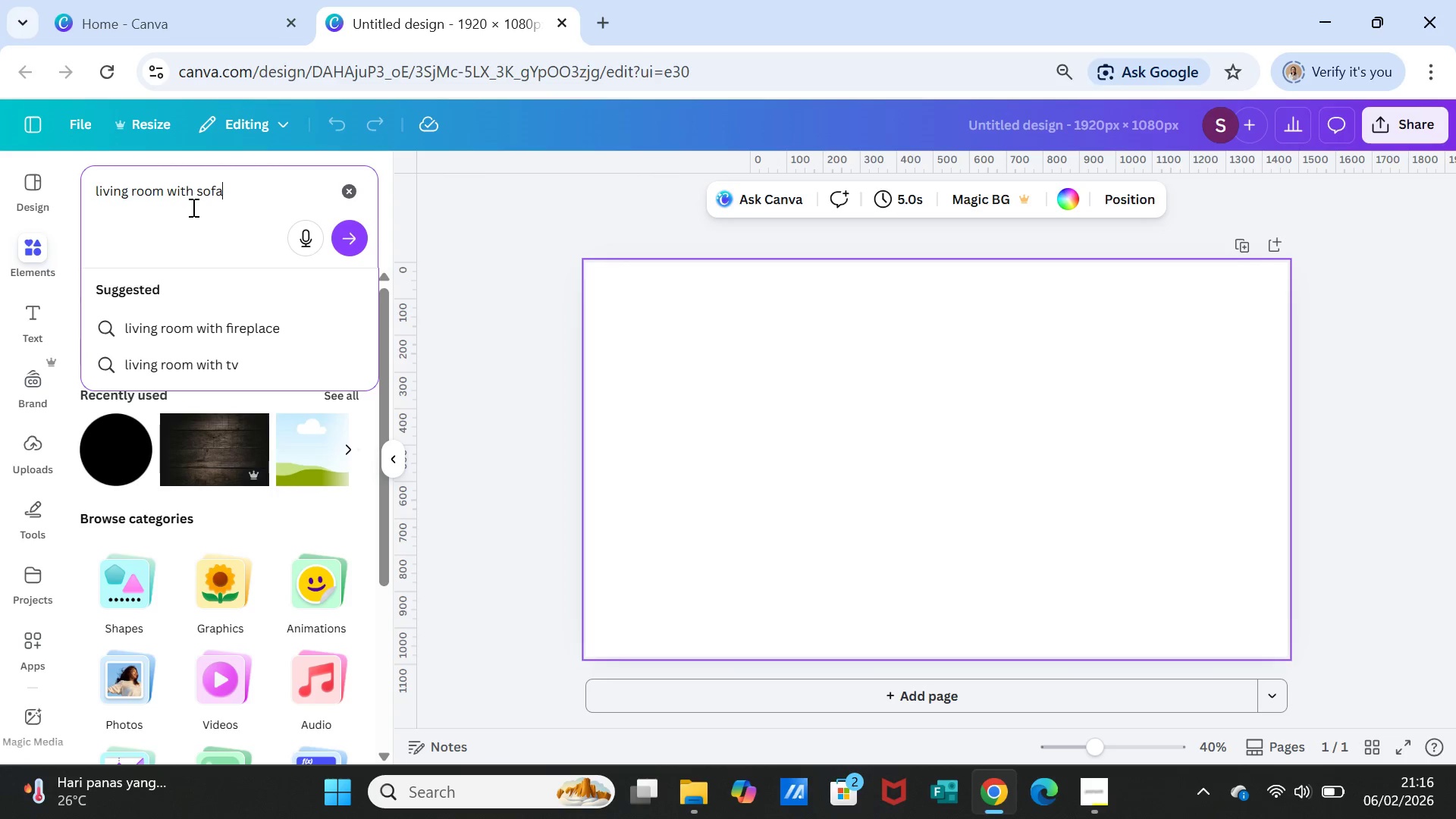 
type( AND COFFE T)
key(Backspace)
key(Backspace)
type(E TABLE, WHITE MINIMALIST BACKGROUND)
 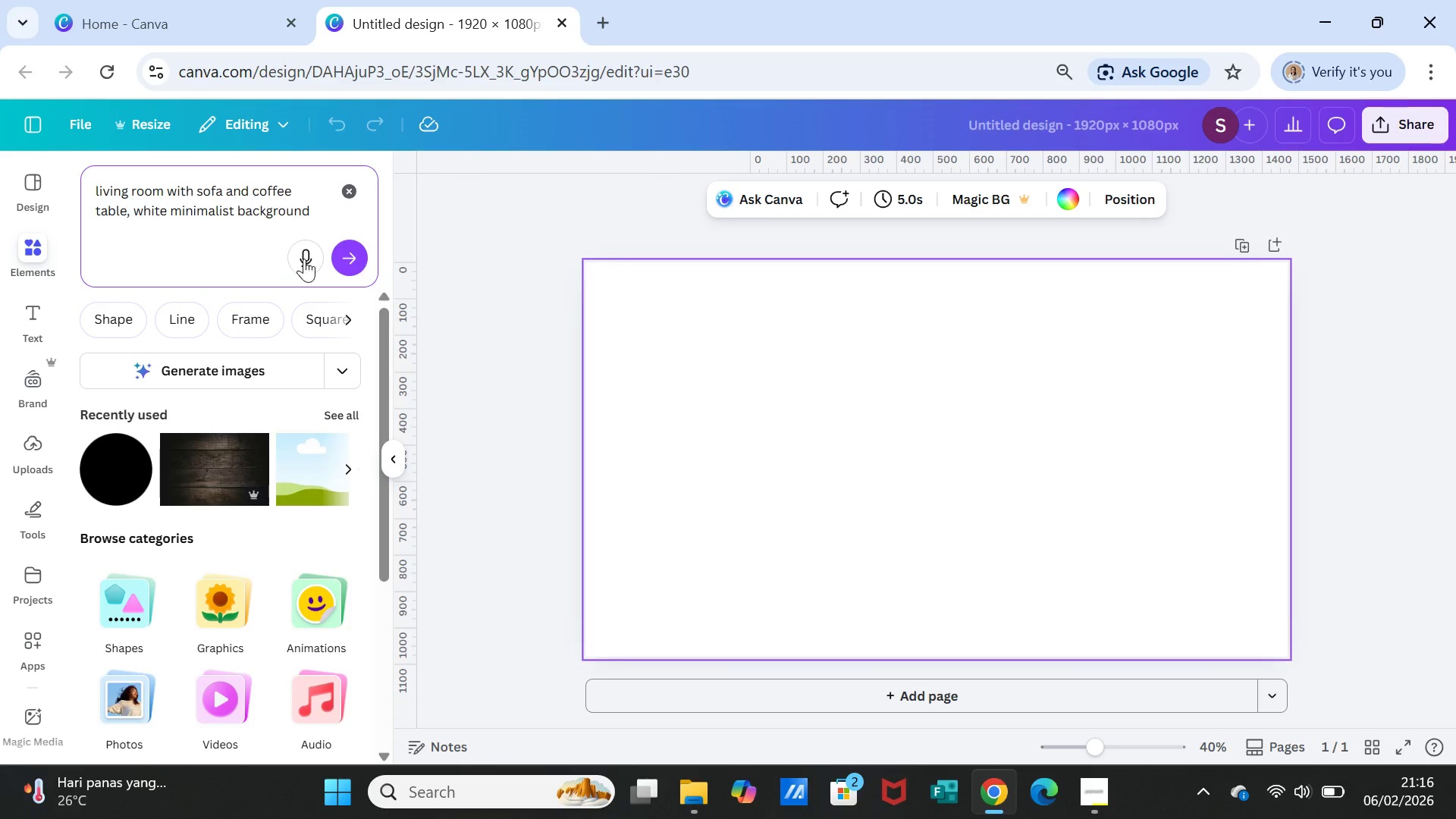 
left_click([352, 259])
 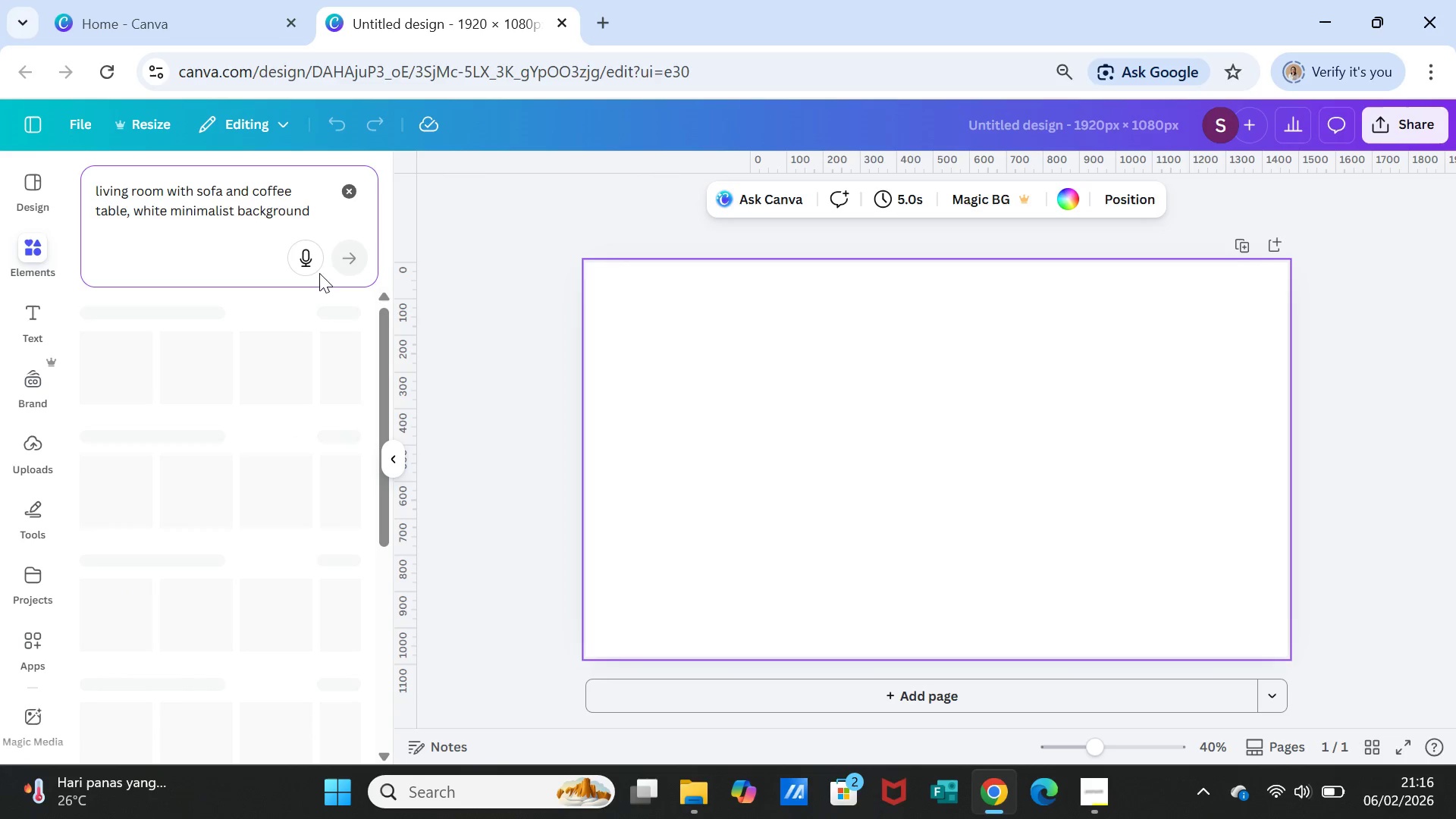 
mouse_move([300, 271])
 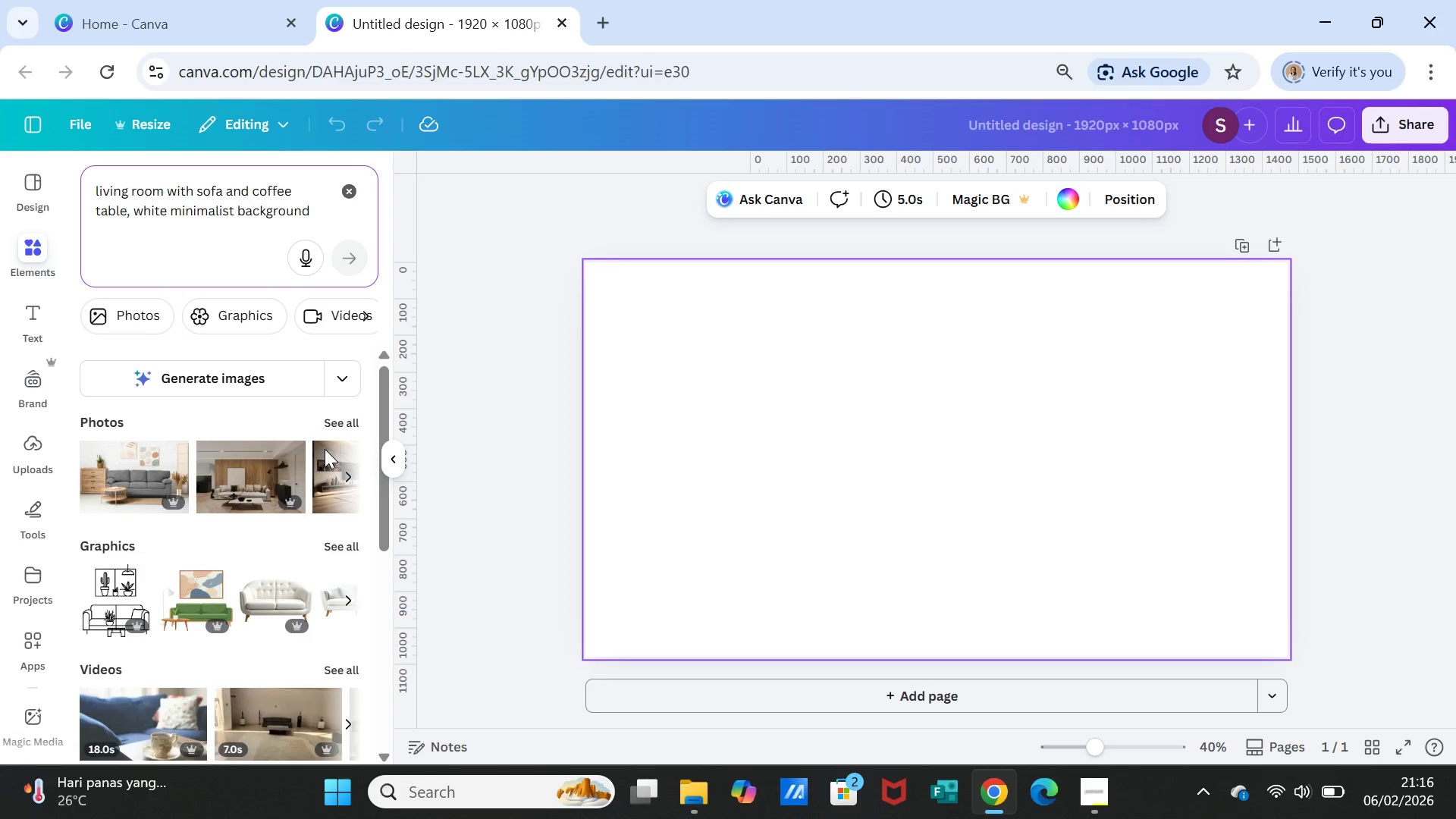 
scroll: coordinate [325, 449], scroll_direction: down, amount: 2.0
 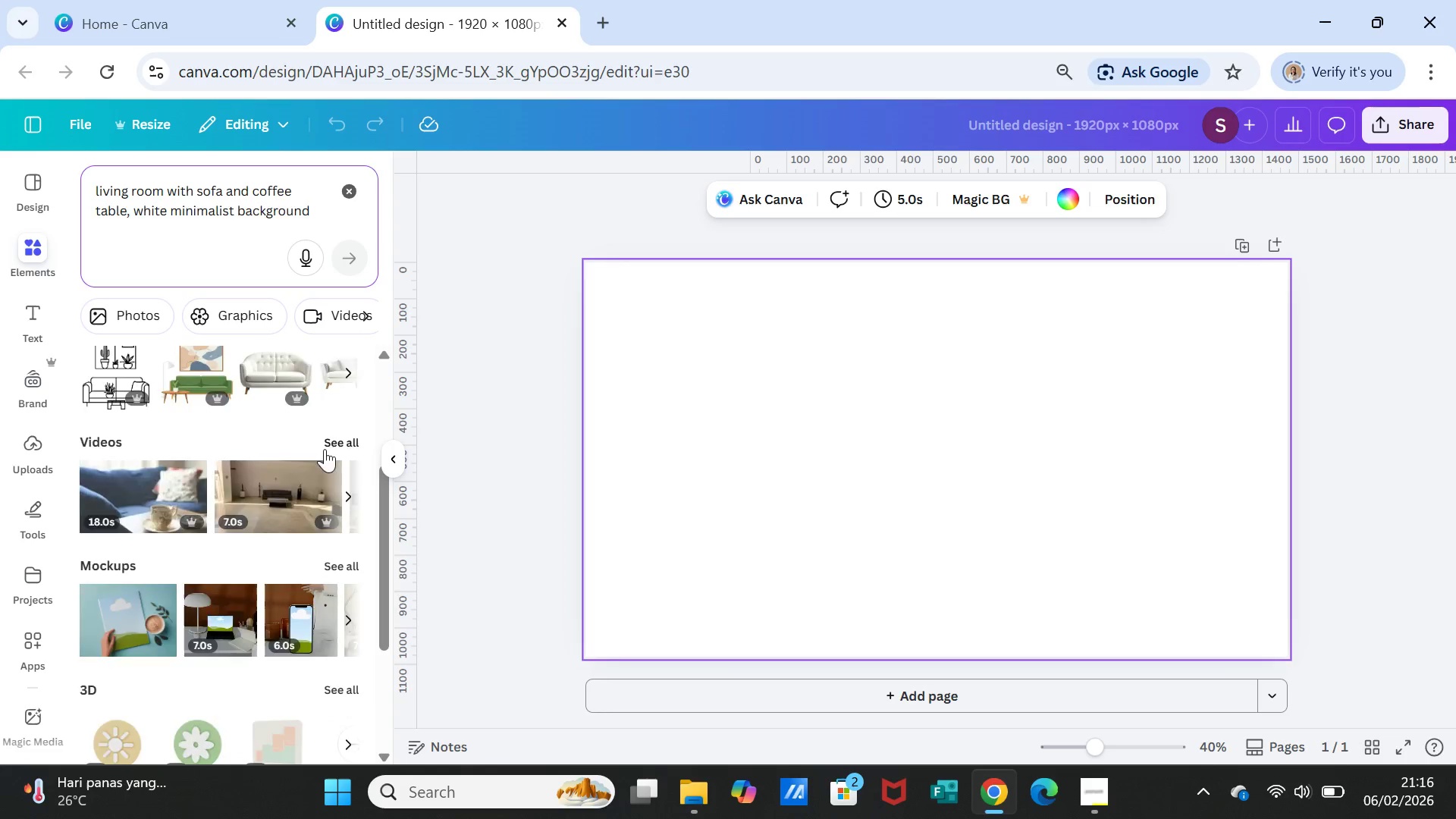 
scroll: coordinate [325, 449], scroll_direction: up, amount: 3.0
 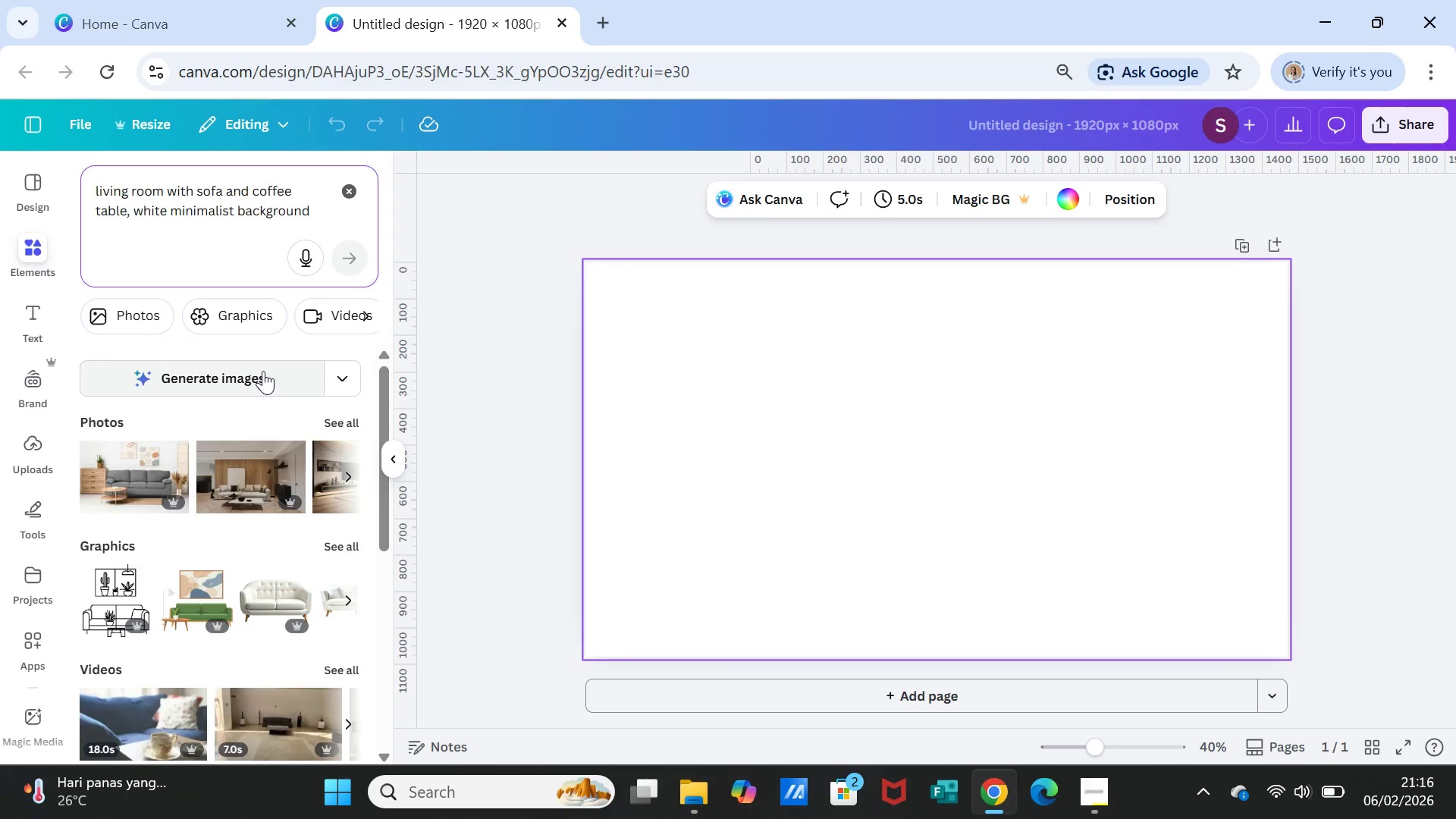 
left_click([263, 371])
 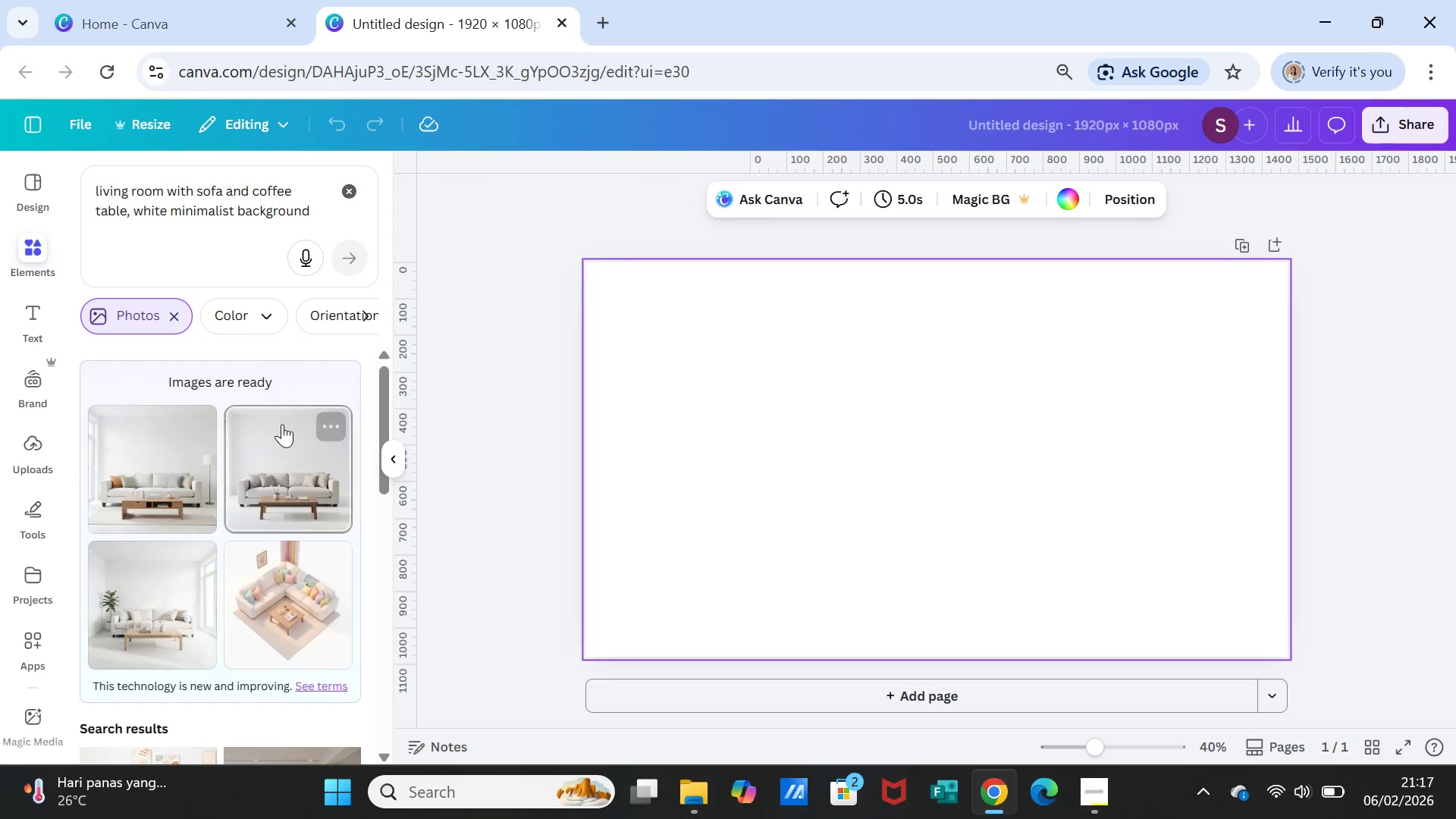 
wait(41.38)
 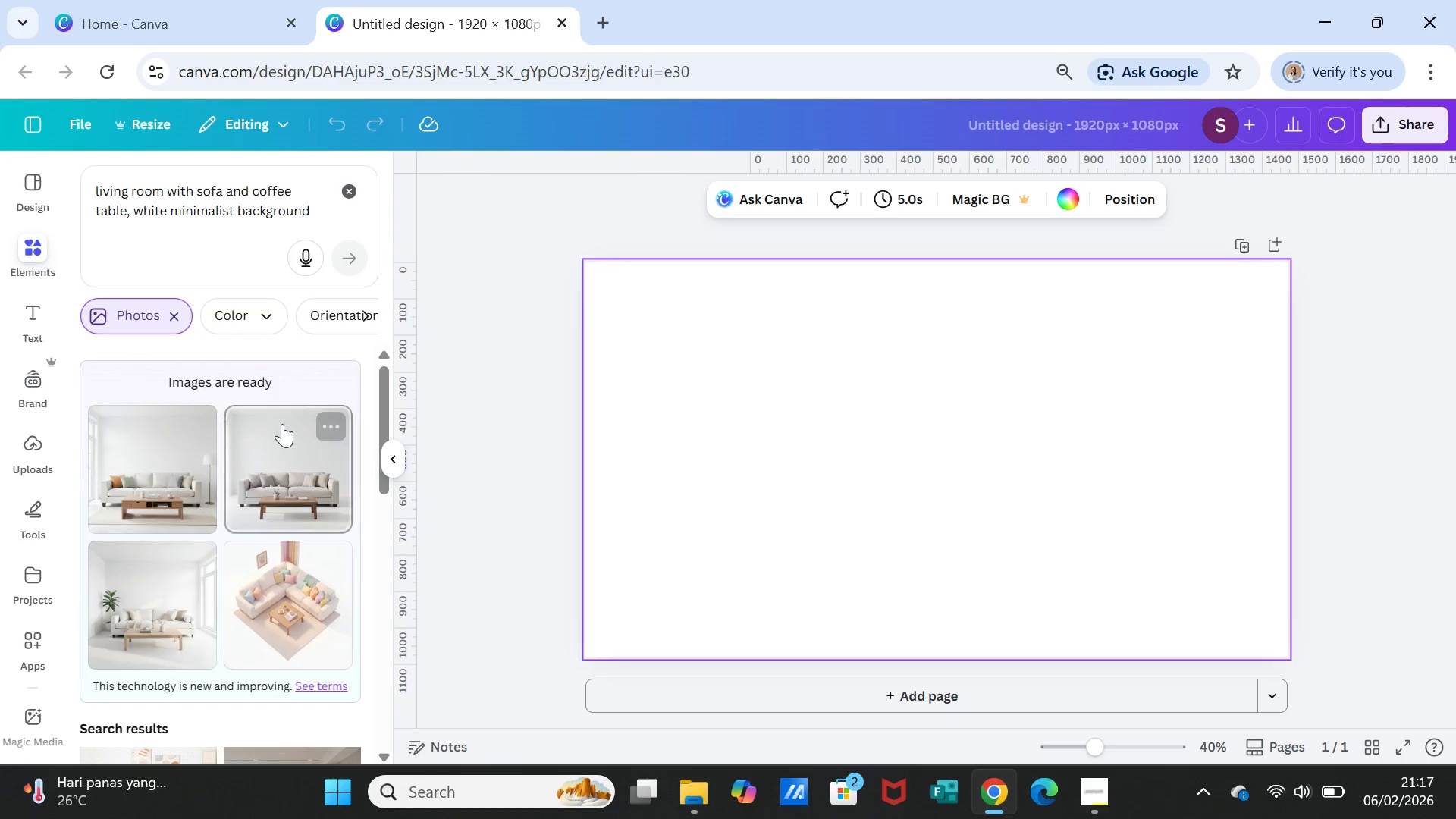 
left_click([98, 191])
 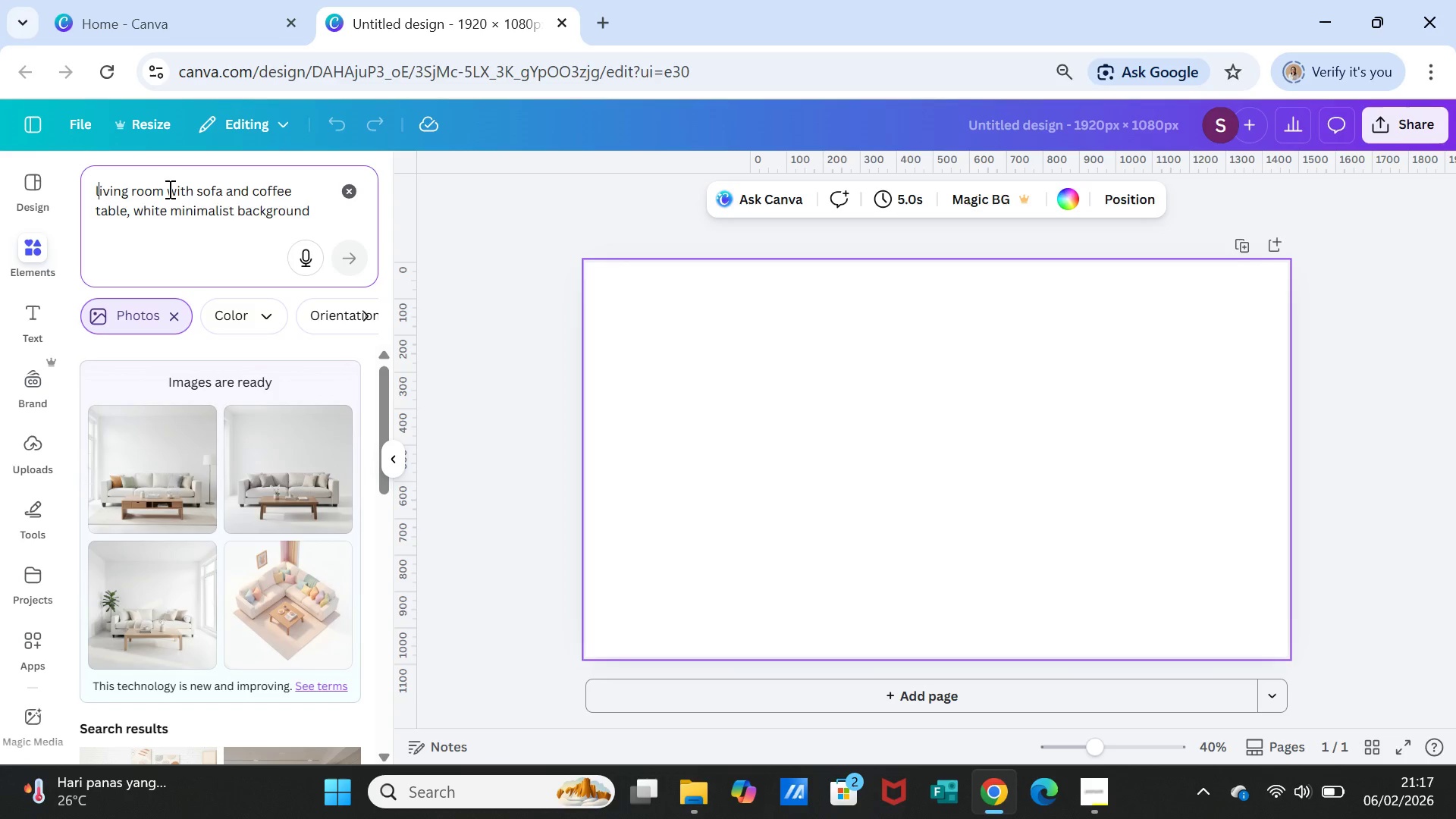 
left_click([168, 189])
 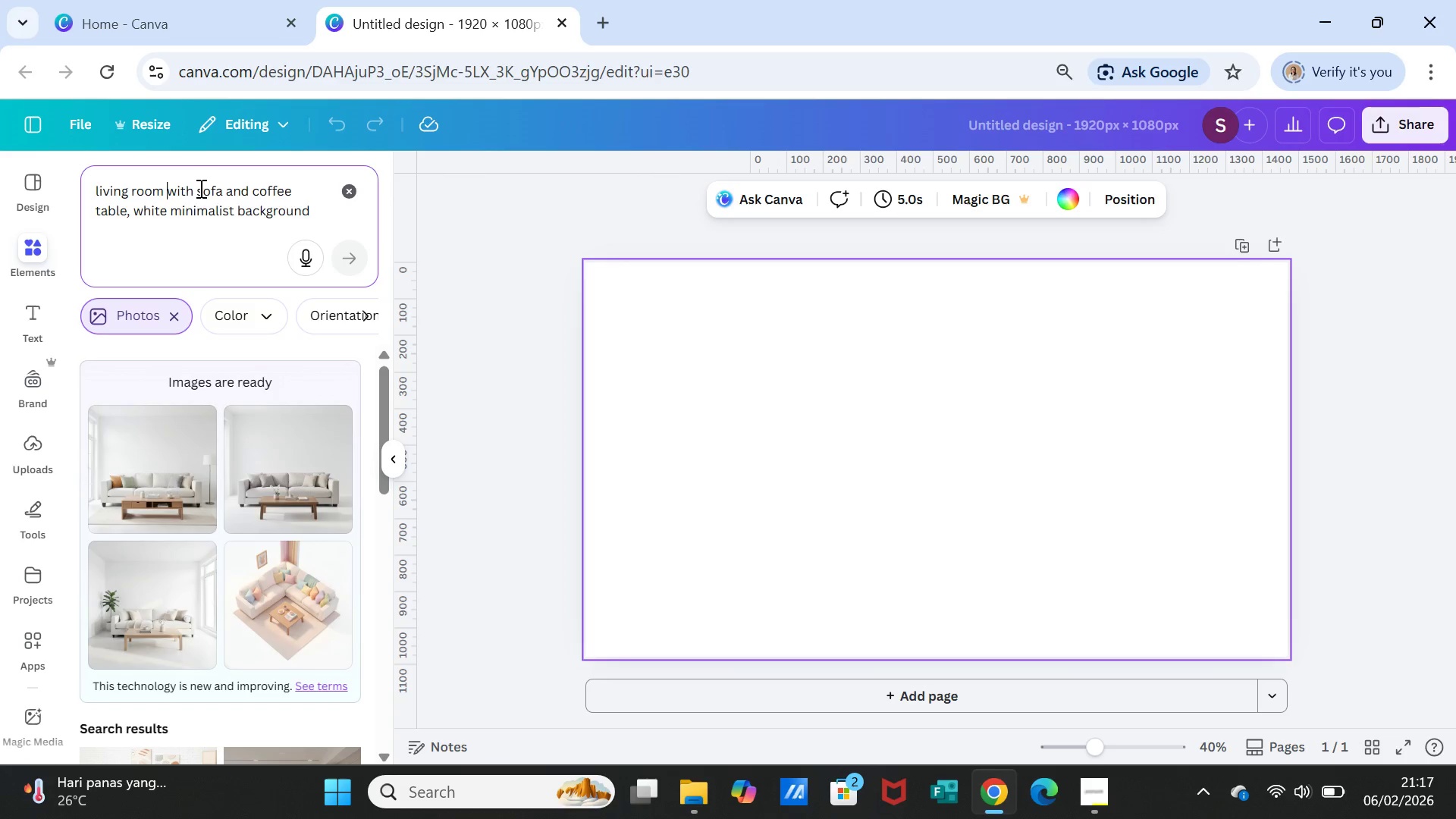 
left_click([198, 188])
 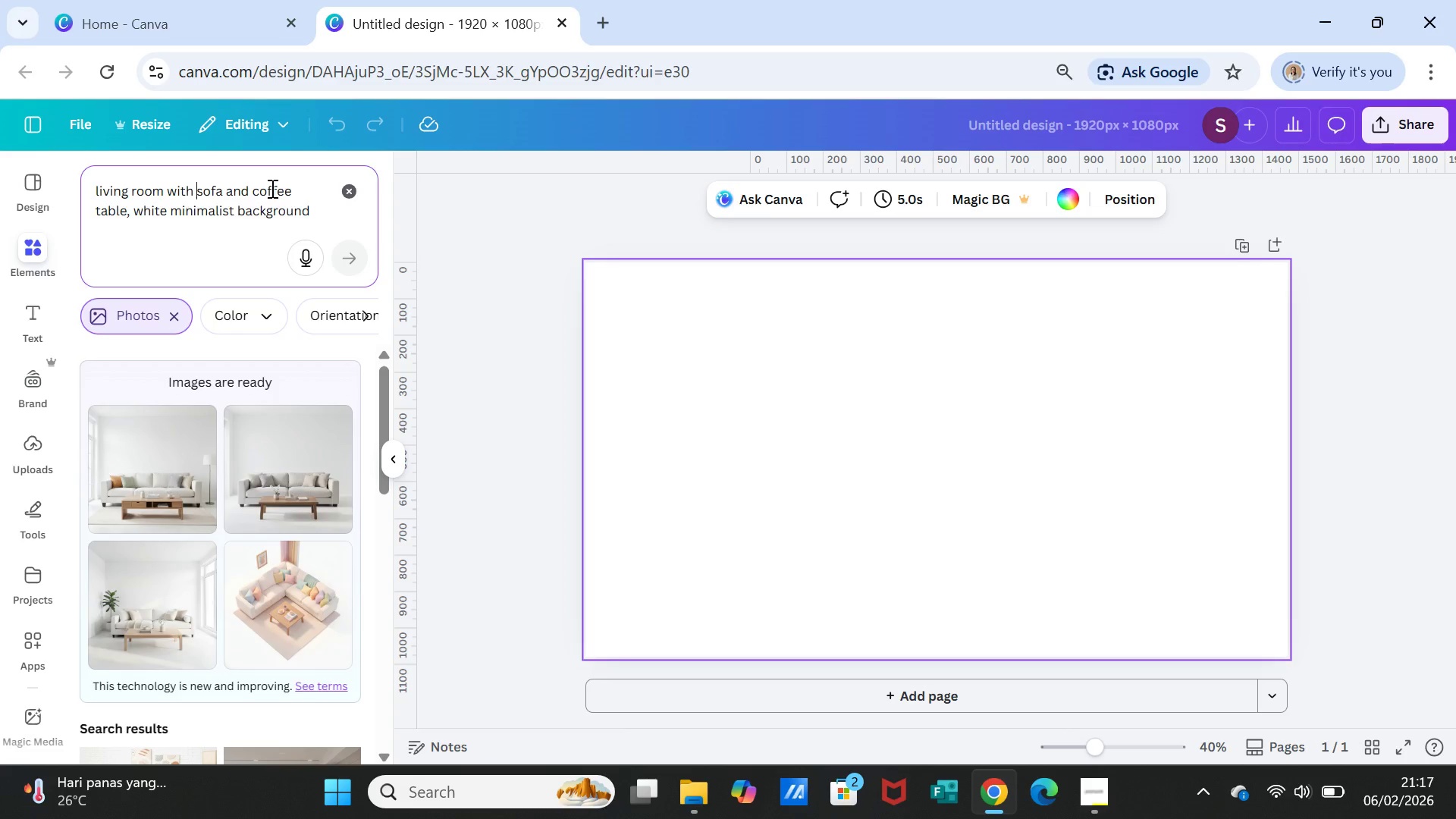 
type(BIG WINDOW, )
 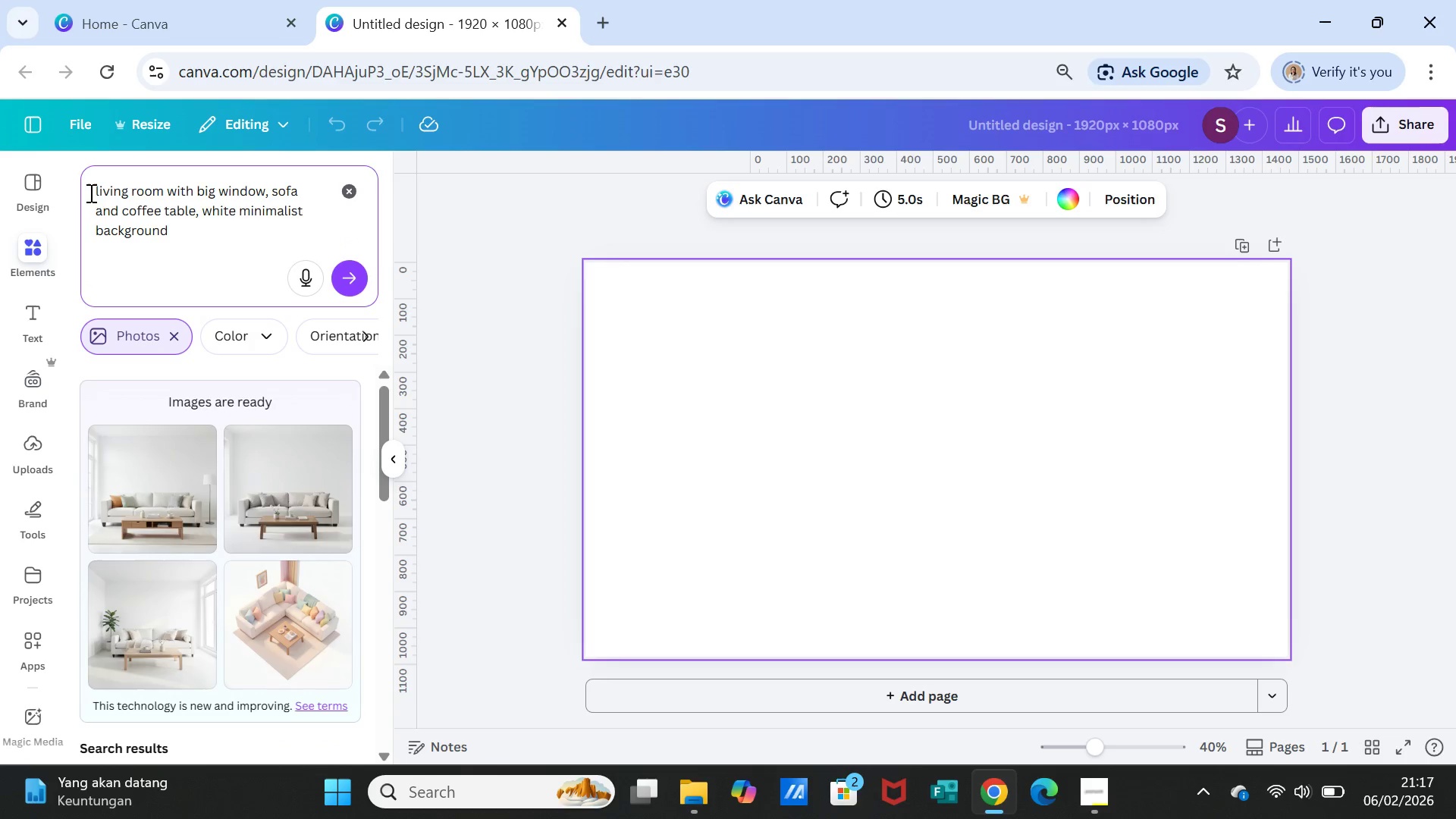 
left_click([93, 190])
 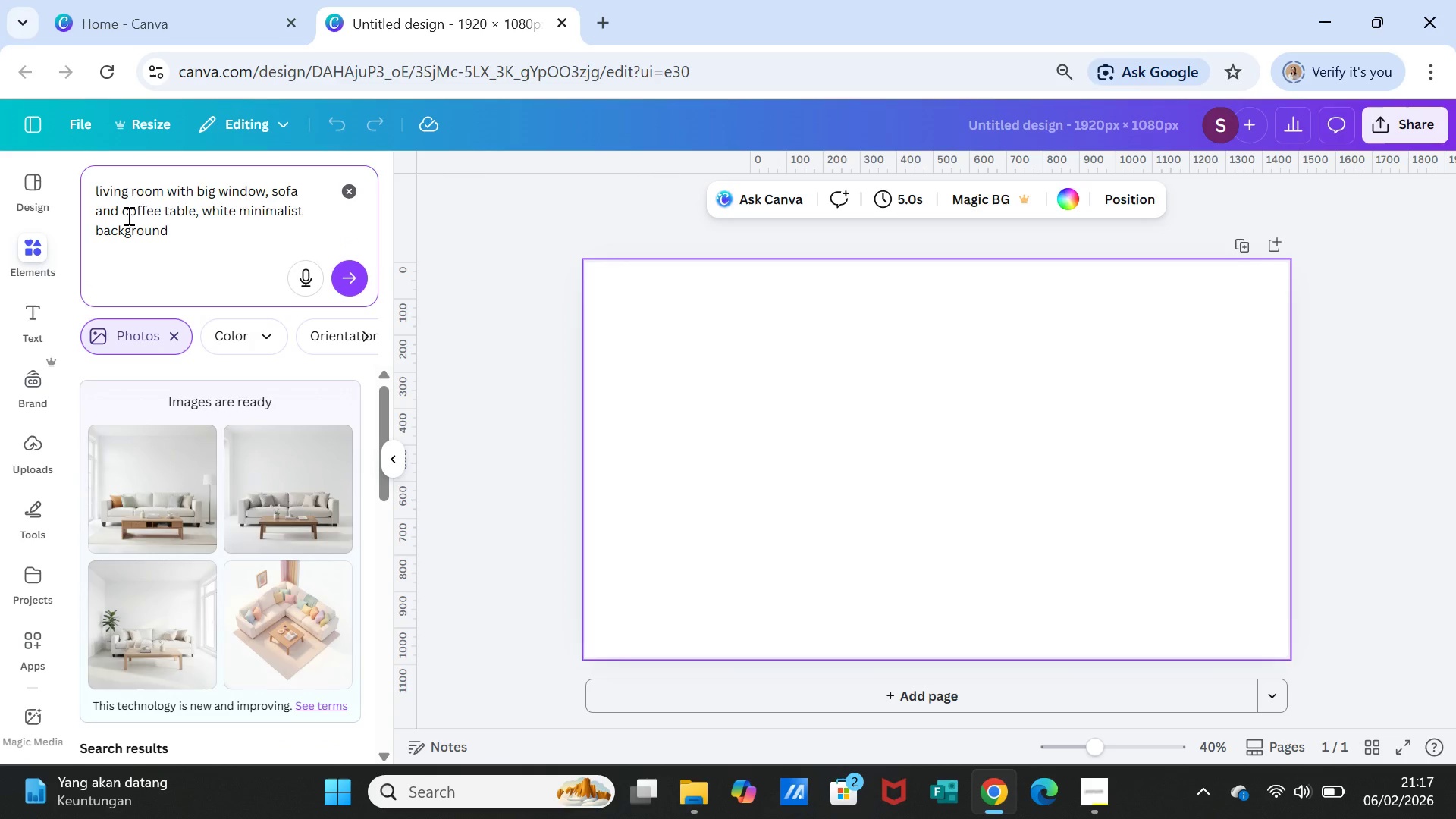 
type(PHOTOSHOOT )
 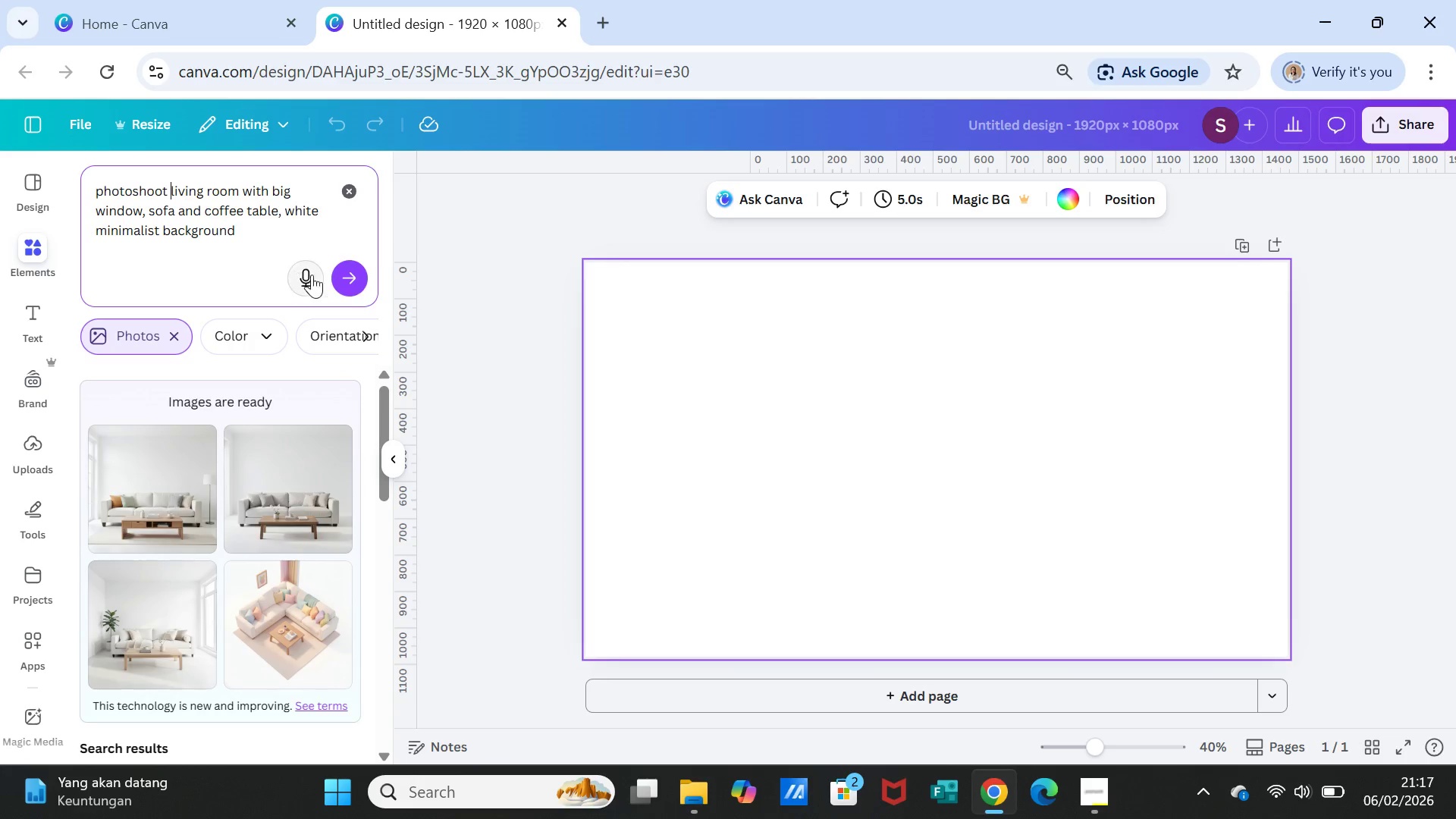 
left_click([345, 280])
 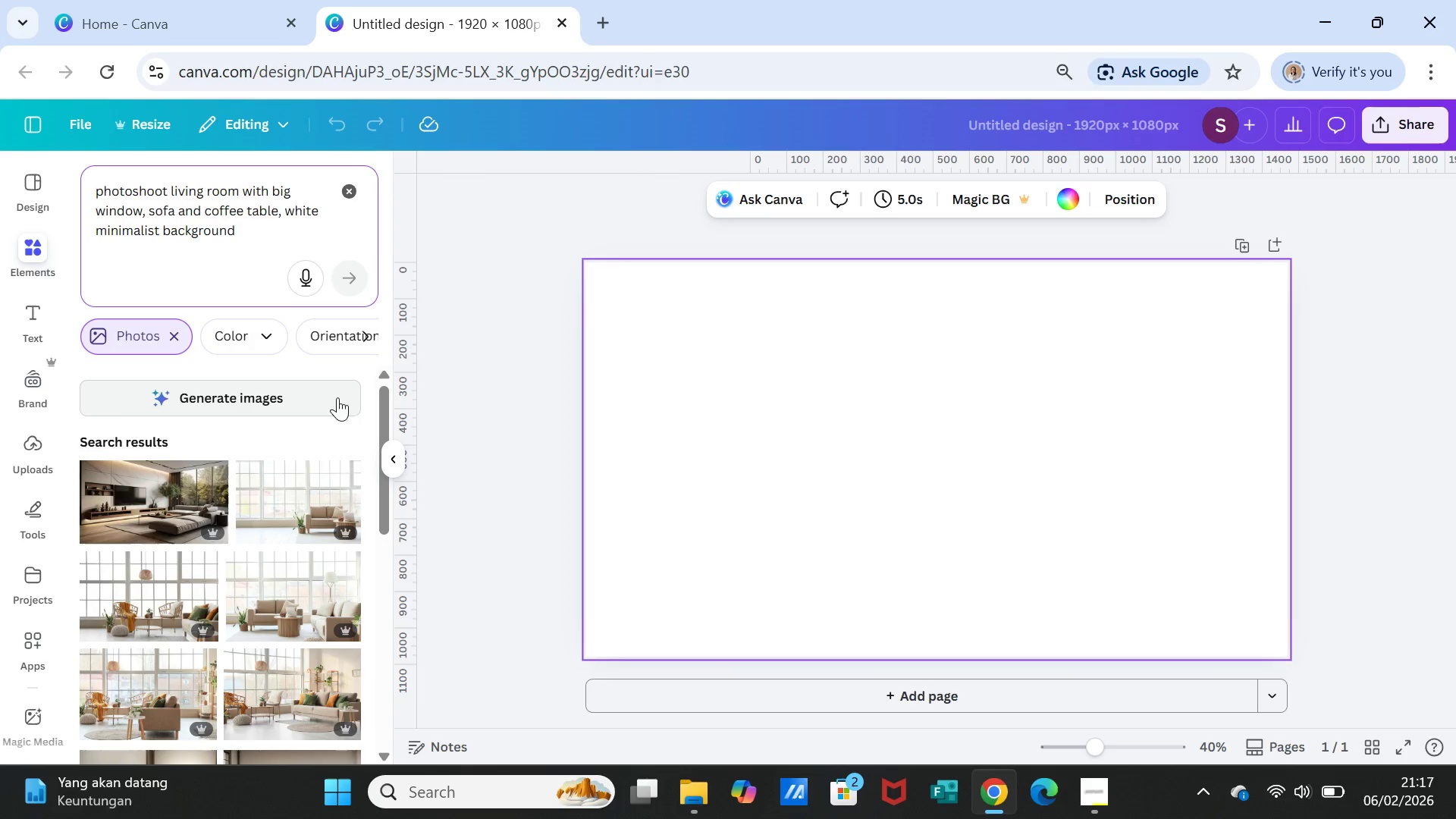 
wait(9.33)
 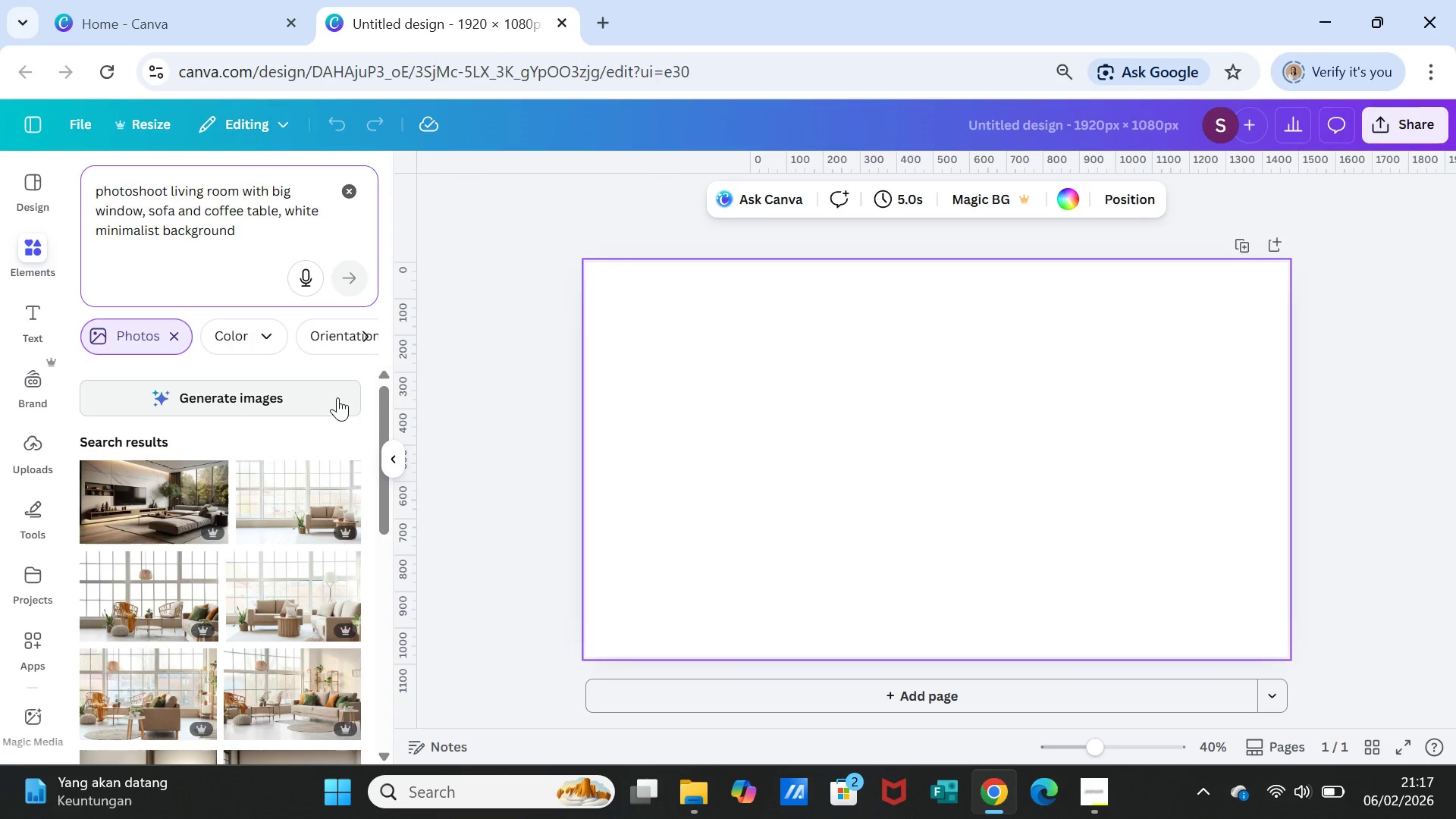 
left_click([212, 394])
 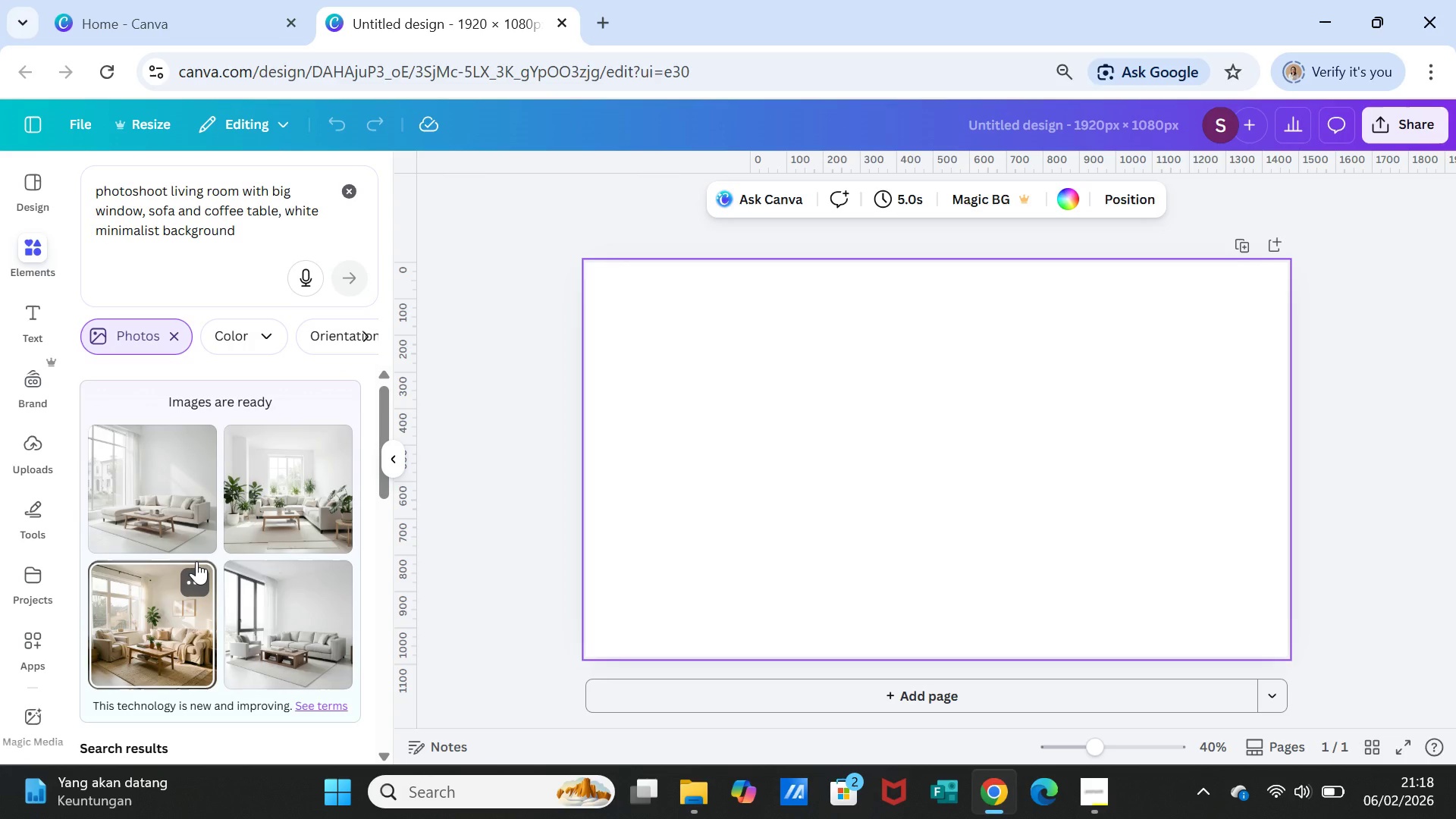 
wait(37.98)
 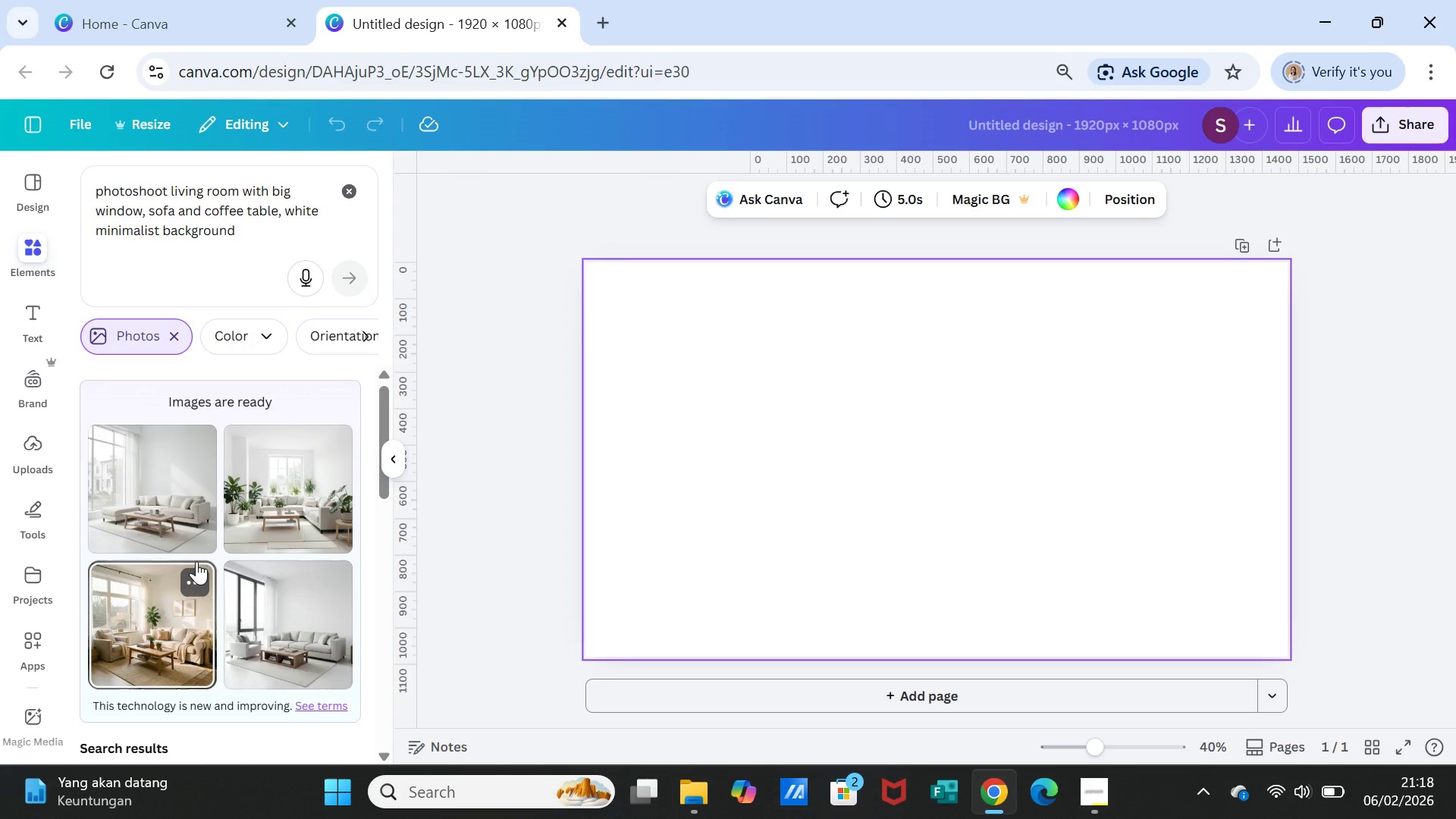 
left_click([160, 449])
 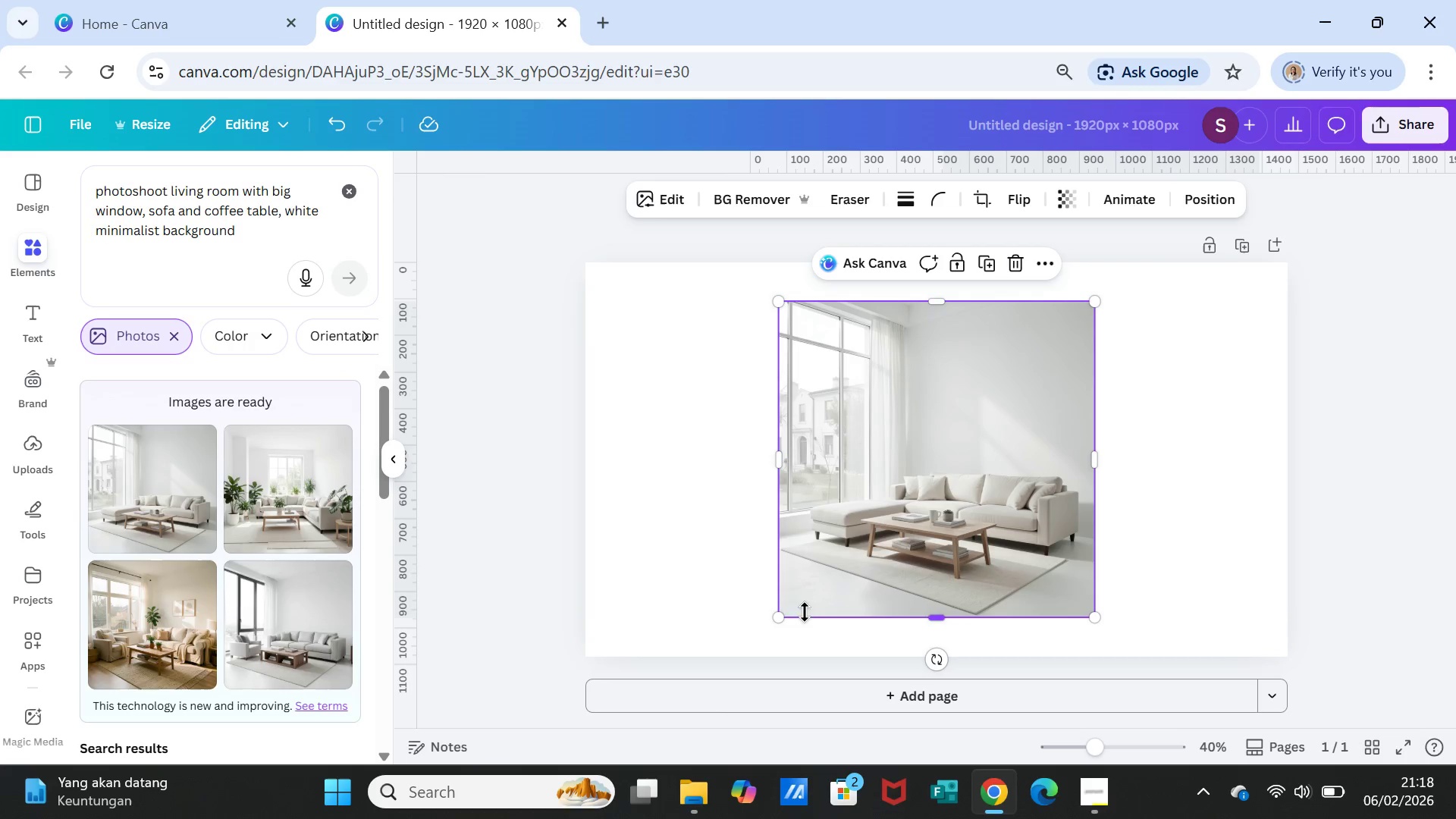 
left_click_drag(start_coordinate=[777, 615], to_coordinate=[899, 424])
 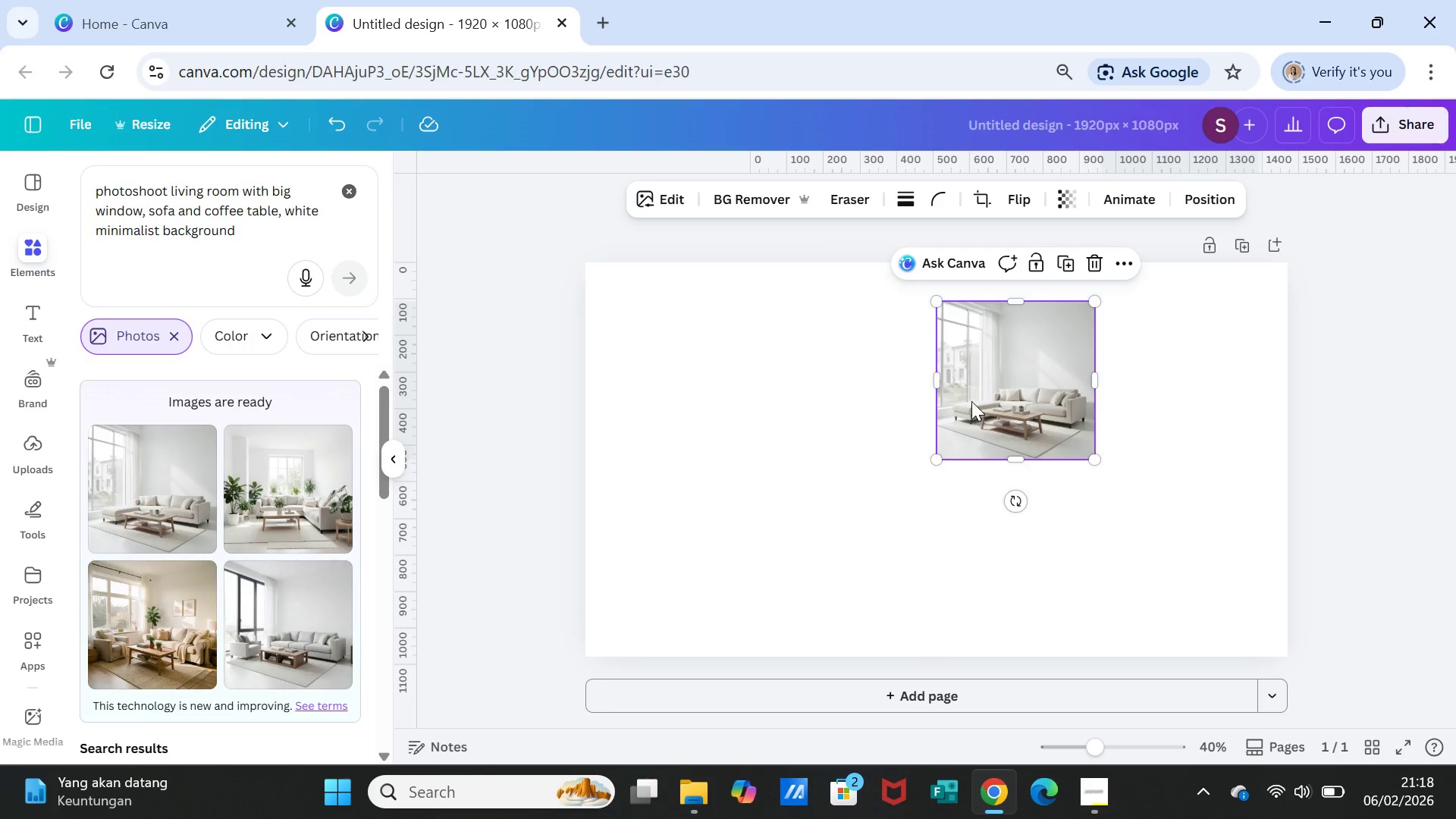 
left_click_drag(start_coordinate=[971, 406], to_coordinate=[971, 369])
 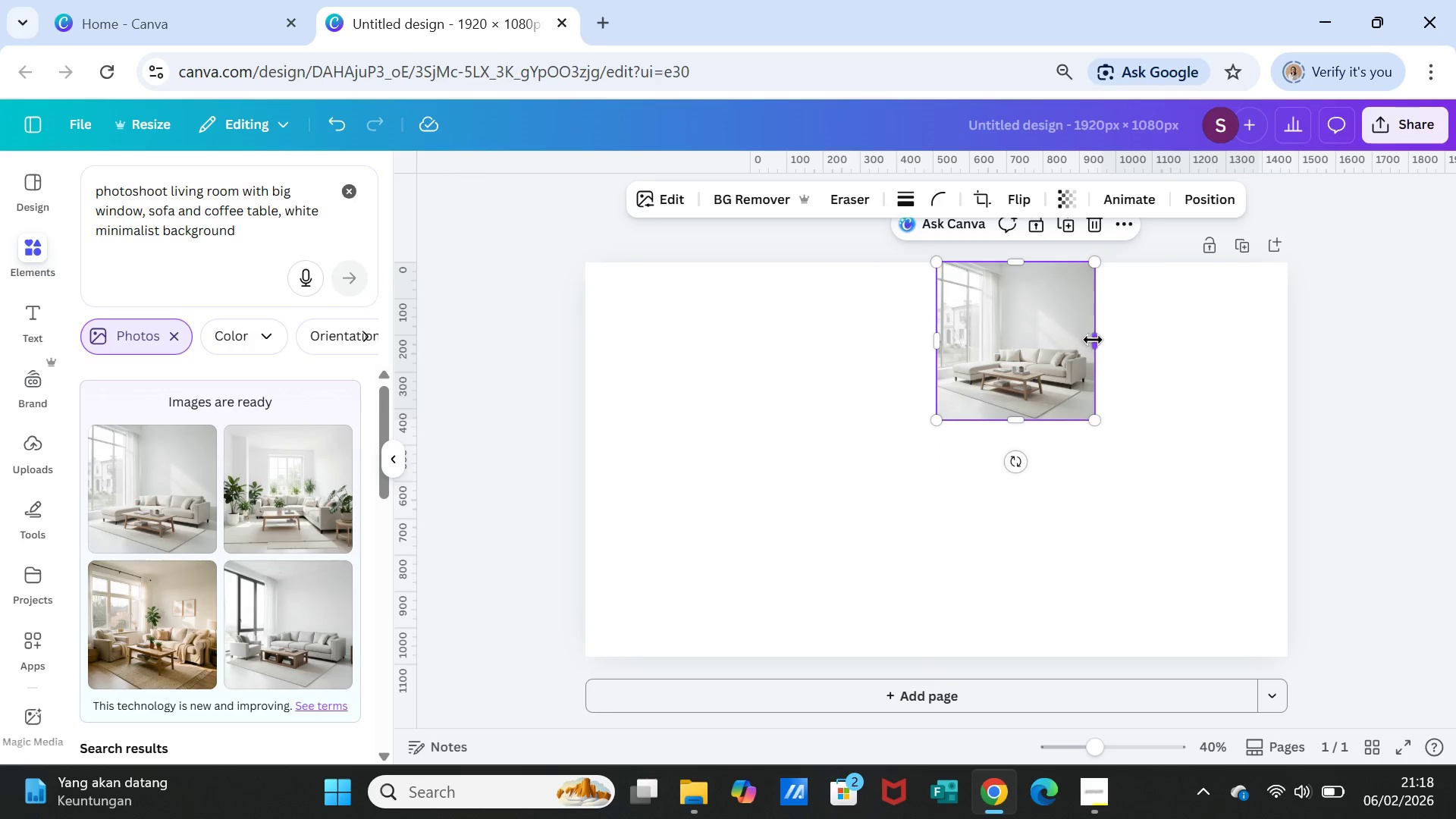 
left_click_drag(start_coordinate=[1093, 340], to_coordinate=[1285, 344])
 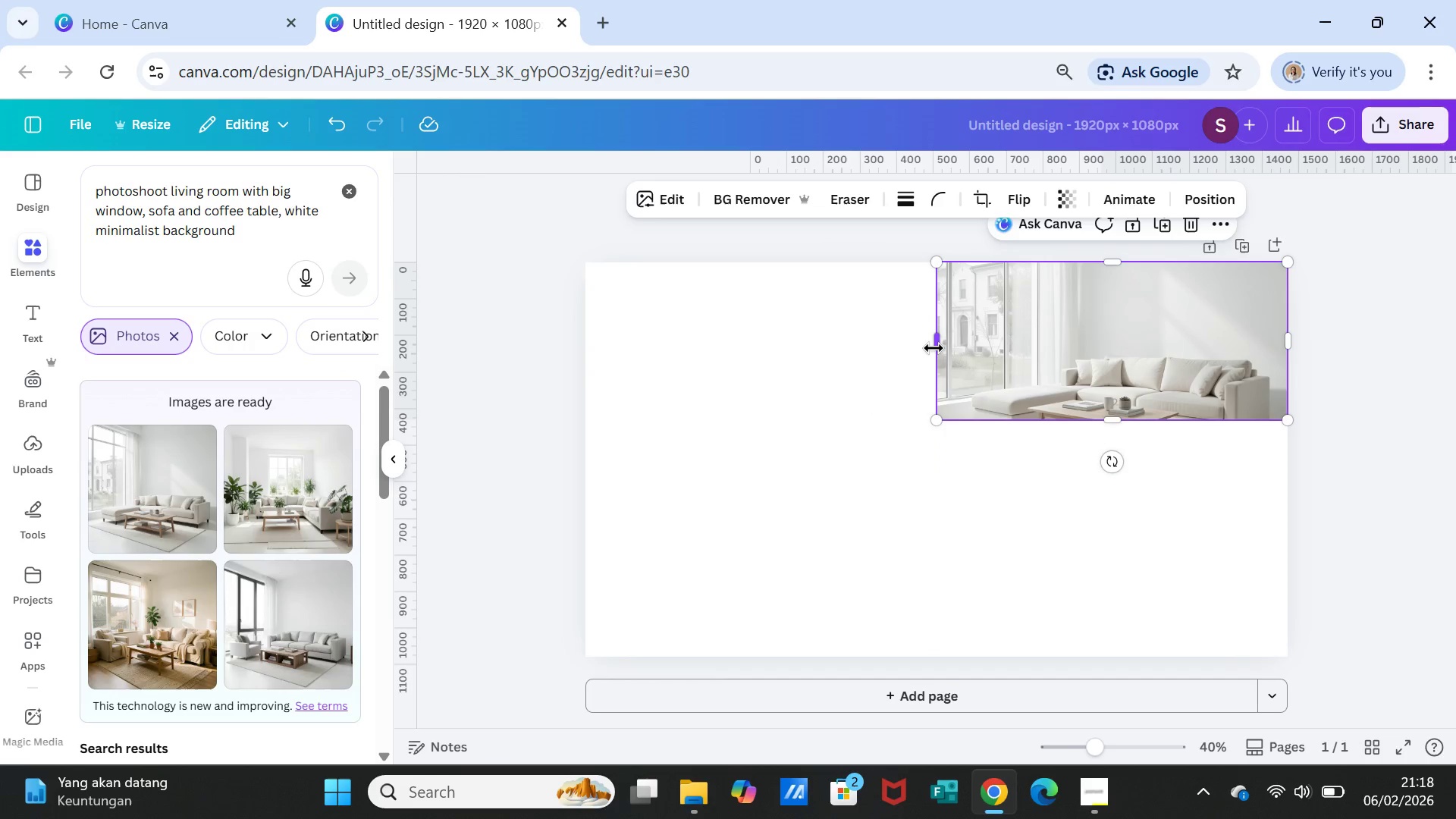 
left_click_drag(start_coordinate=[934, 348], to_coordinate=[584, 374])
 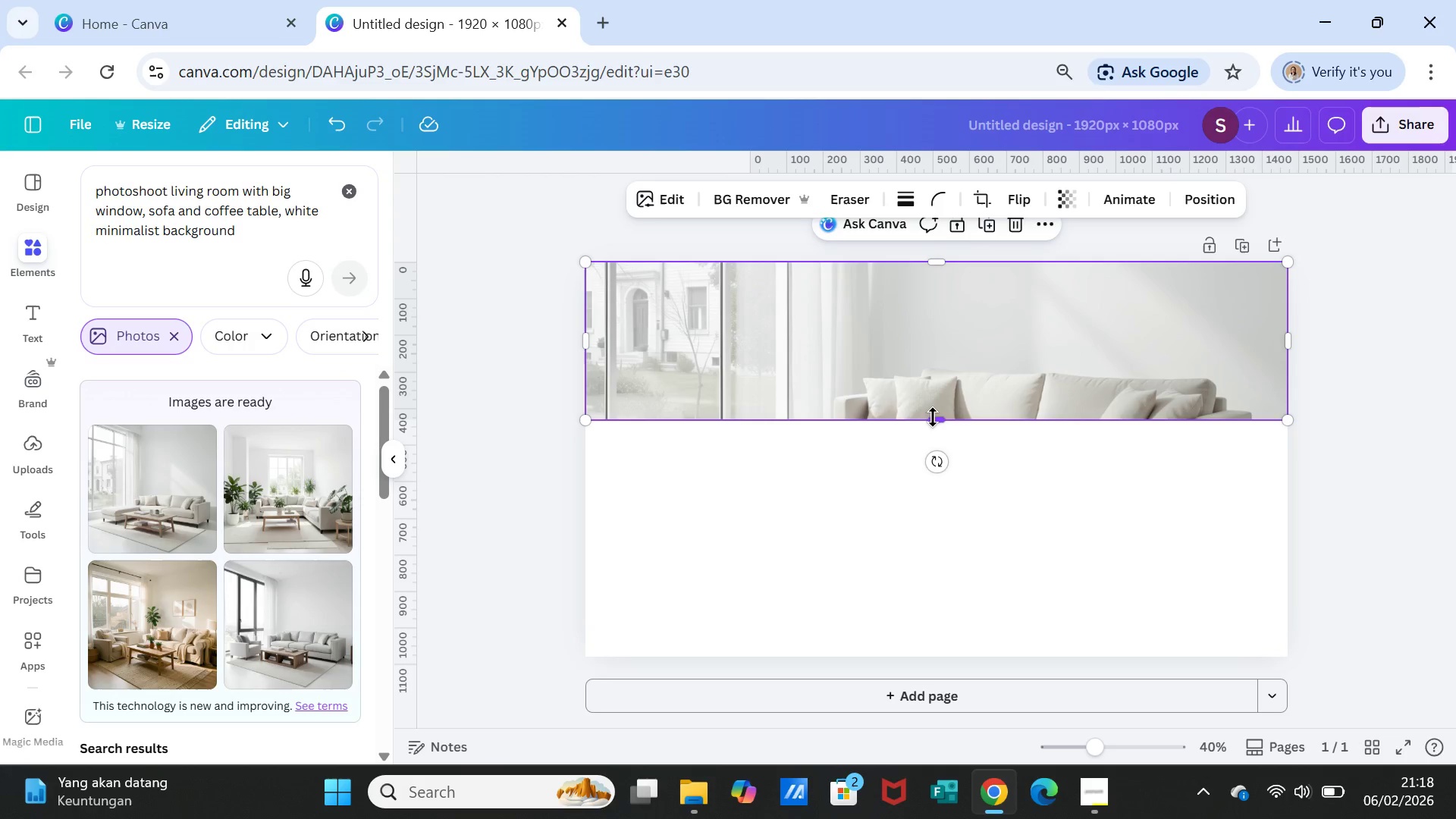 
left_click_drag(start_coordinate=[934, 417], to_coordinate=[938, 522])
 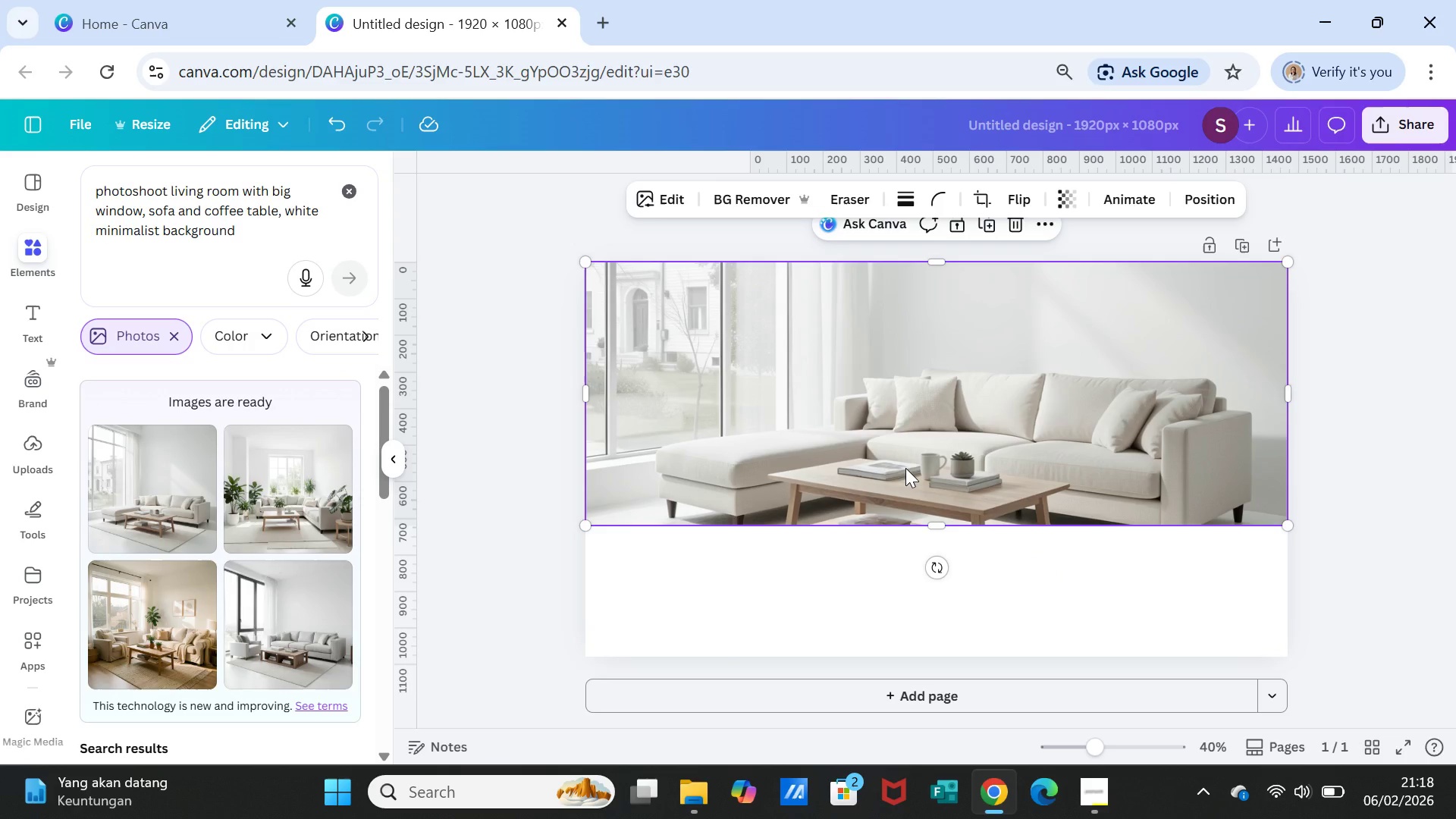 
key(Delete)
 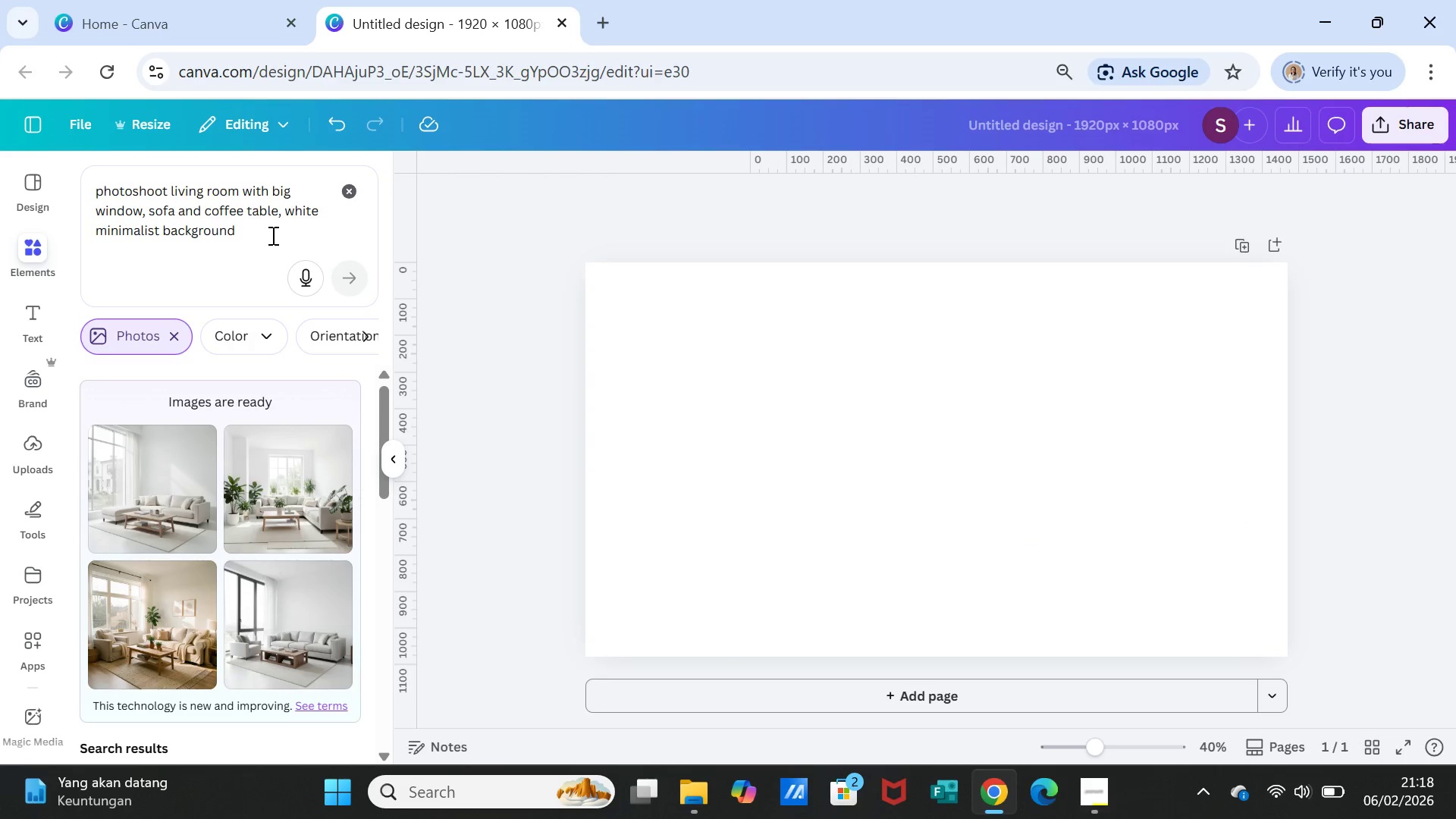 
left_click([271, 235])
 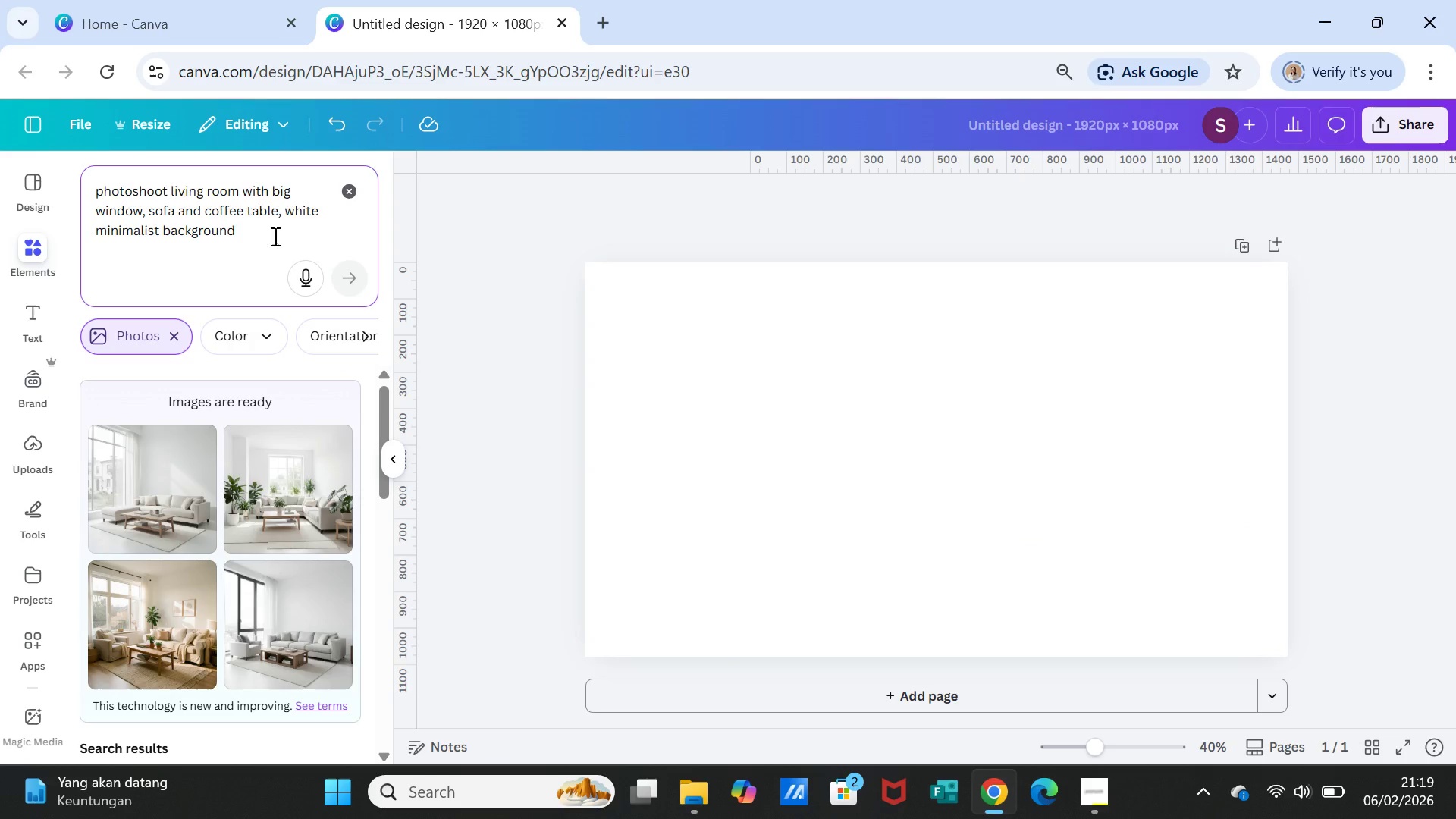 
type(, 1920X1080PX)
 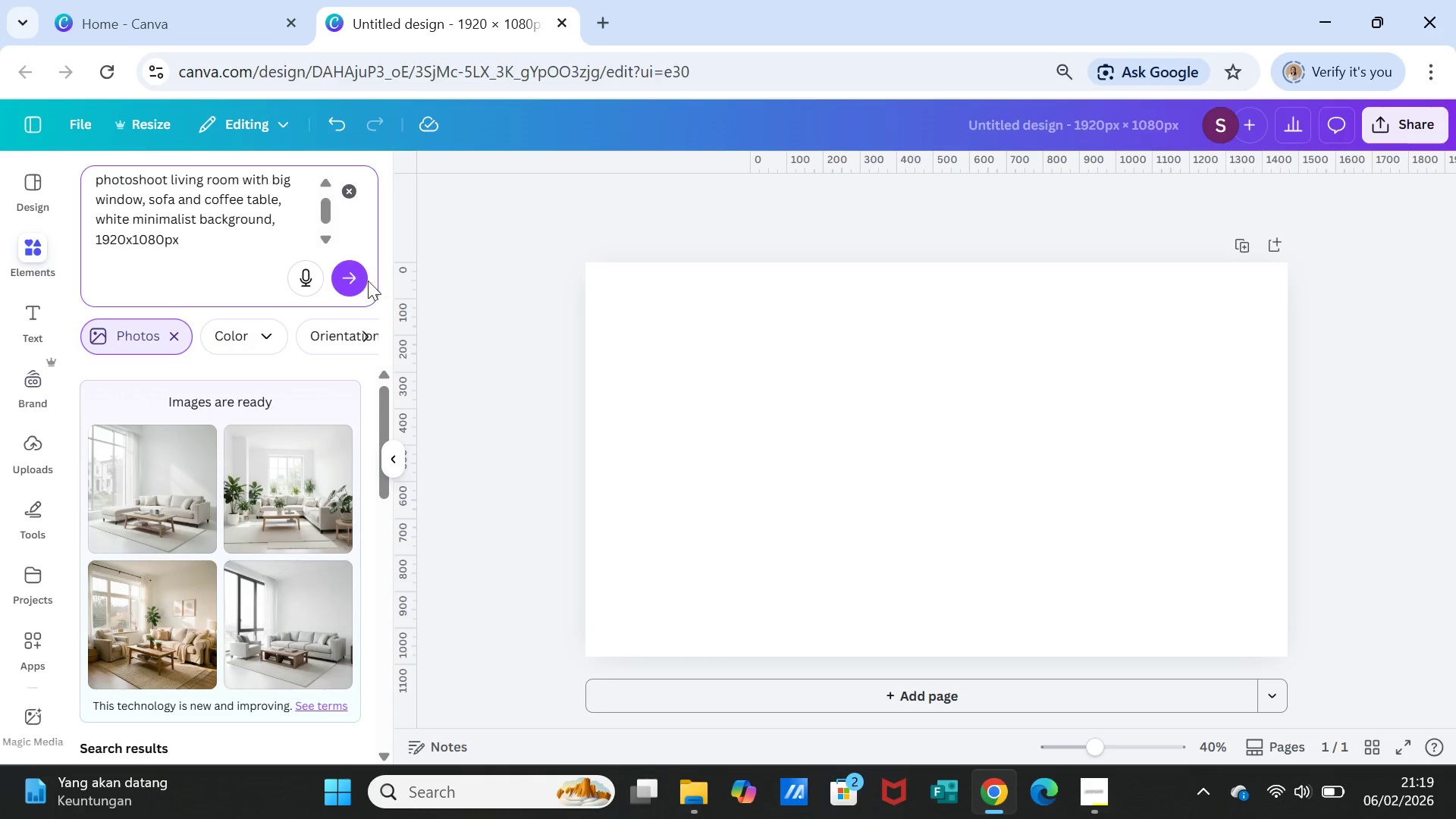 
left_click([357, 280])
 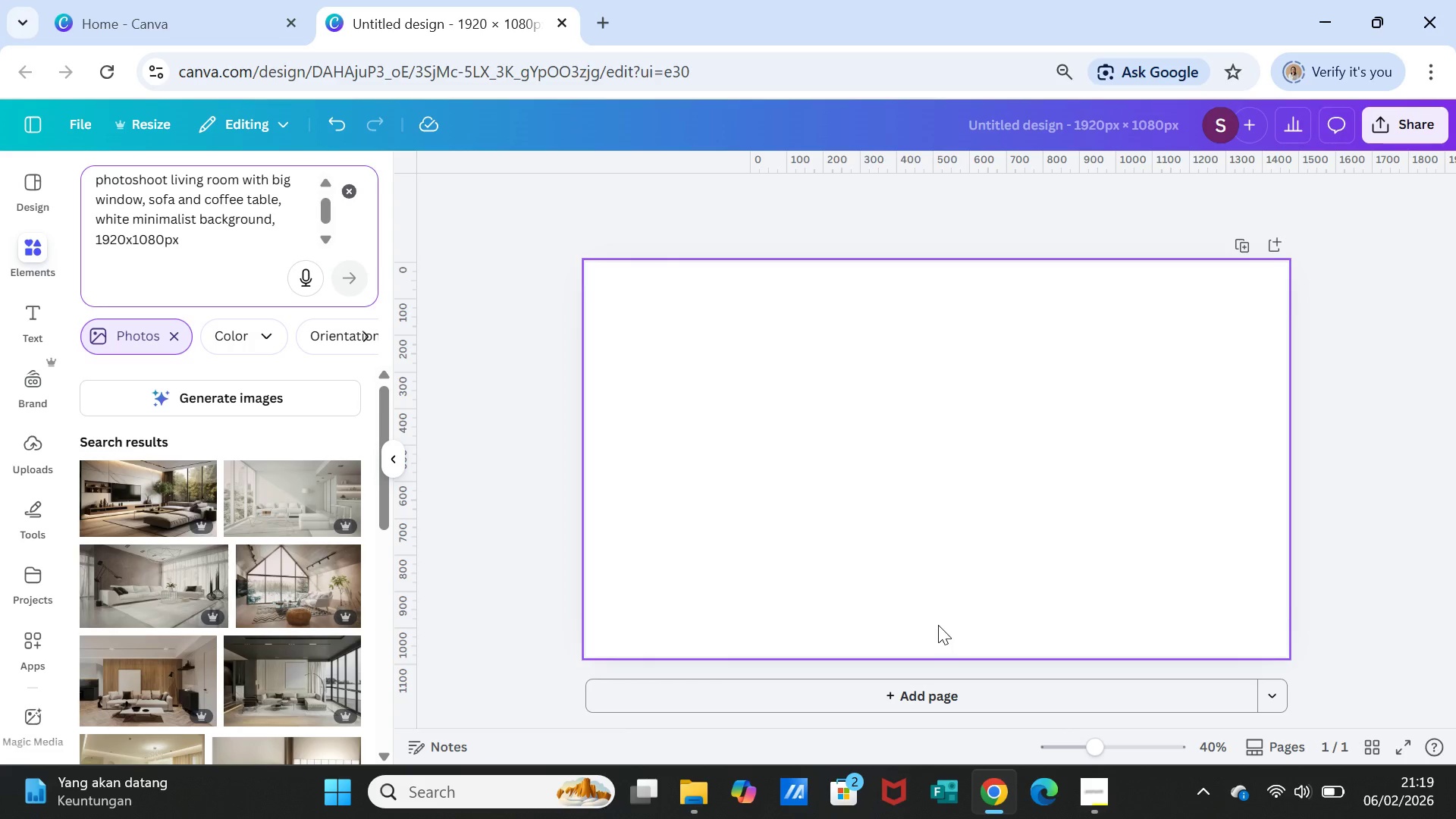 
wait(6.78)
 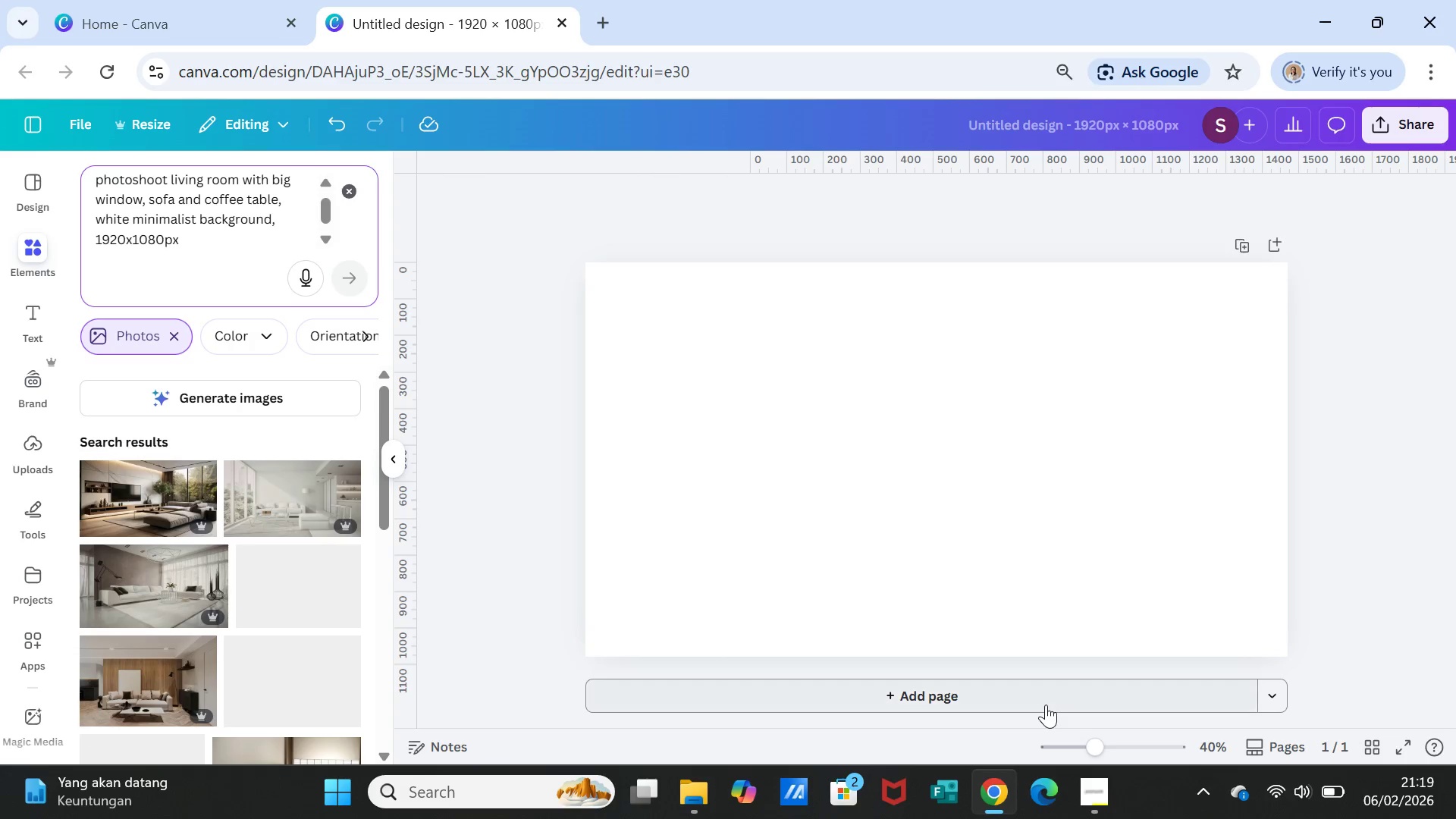 
left_click([297, 676])
 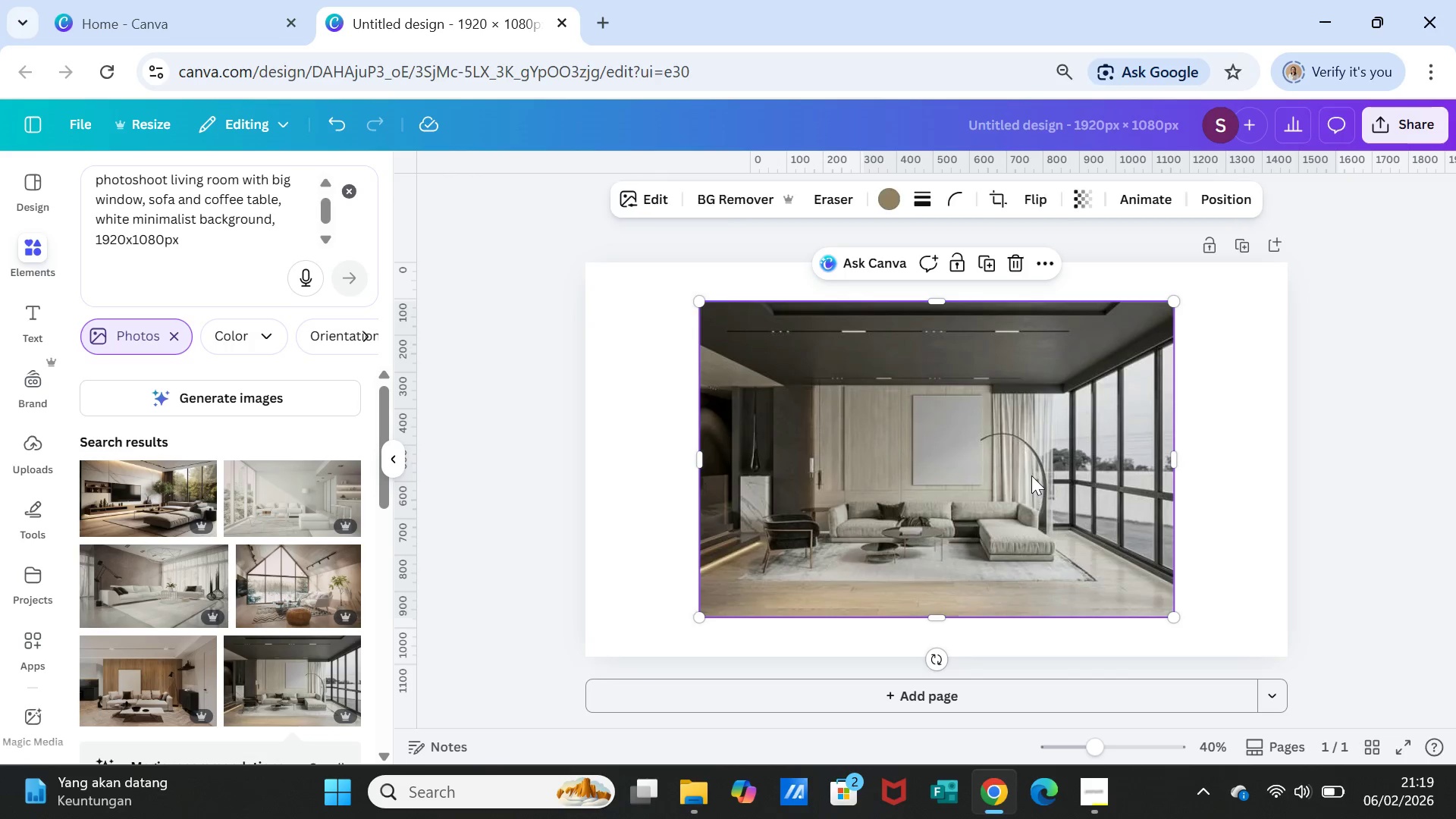 
left_click_drag(start_coordinate=[1031, 475], to_coordinate=[1044, 438])
 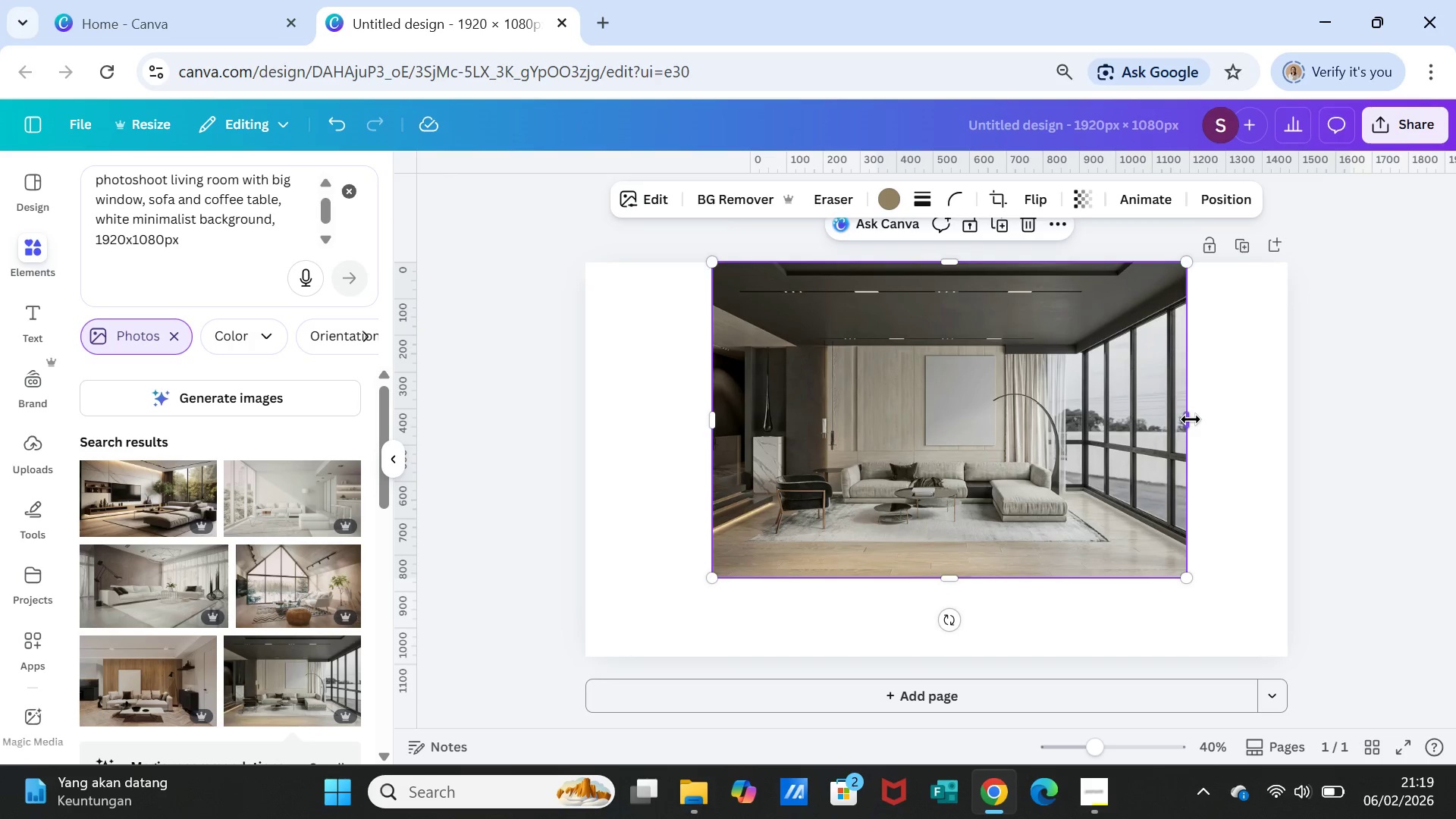 
left_click_drag(start_coordinate=[1191, 419], to_coordinate=[1288, 410])
 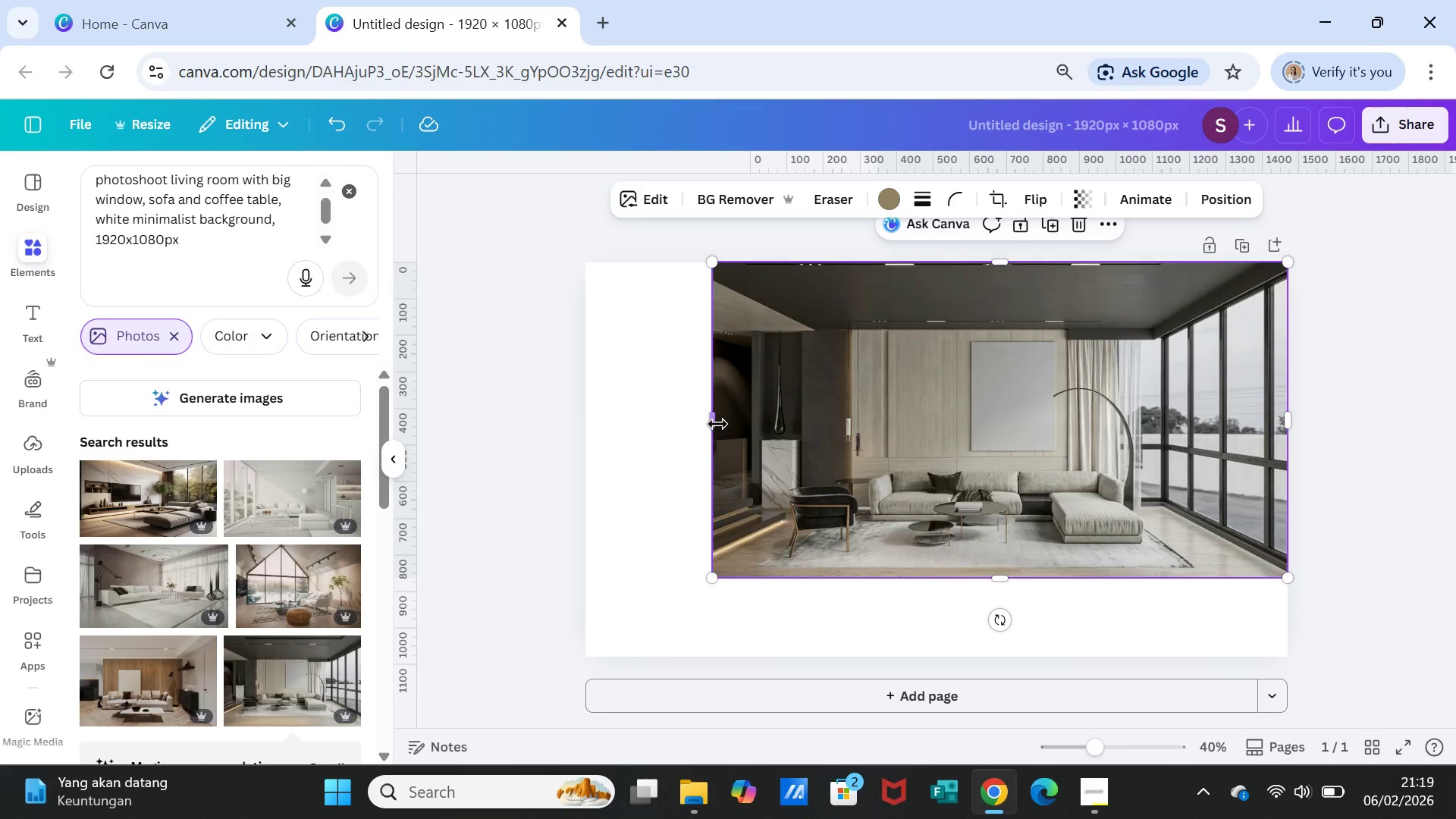 
left_click_drag(start_coordinate=[713, 421], to_coordinate=[588, 425])
 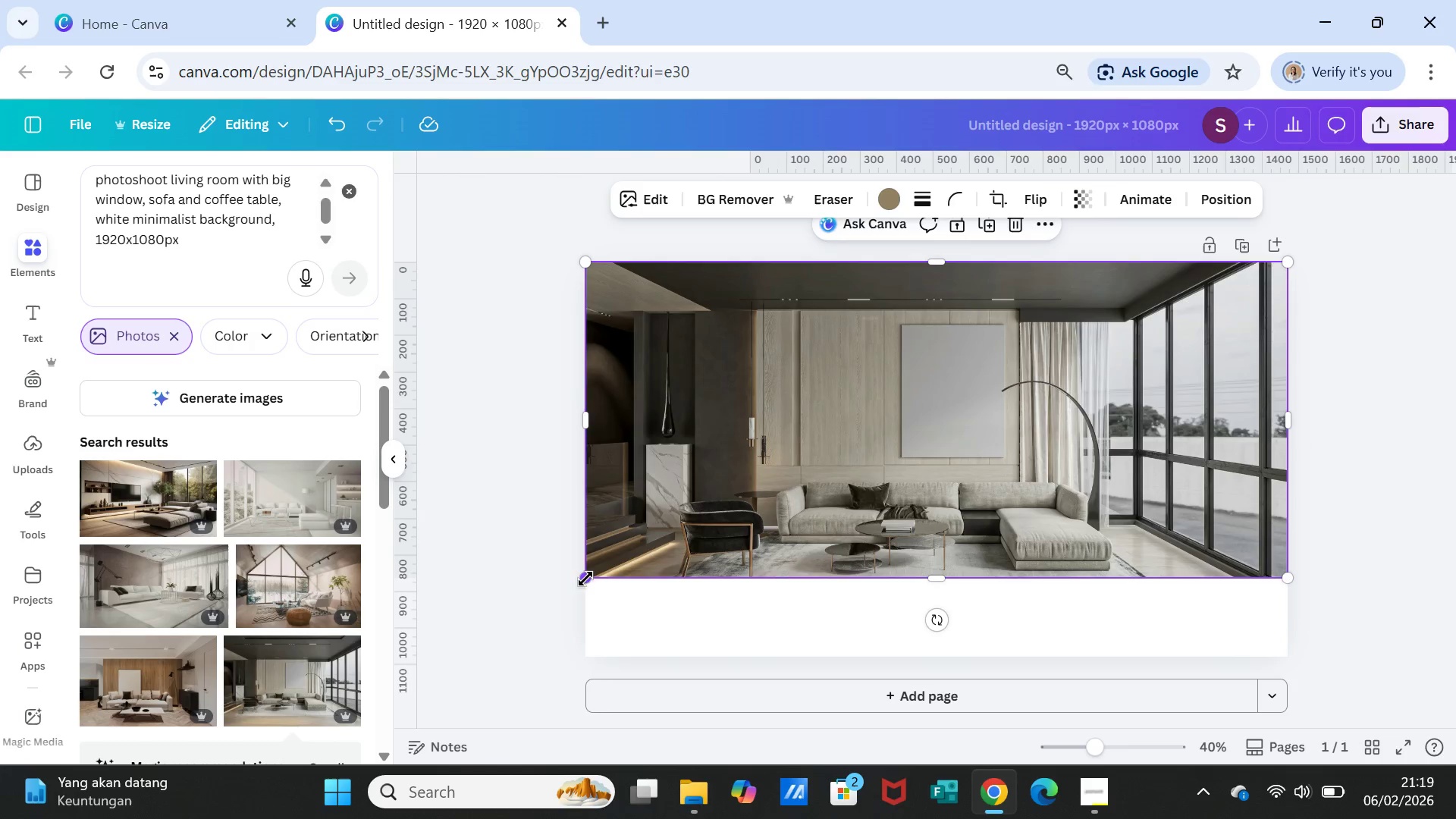 
left_click_drag(start_coordinate=[589, 576], to_coordinate=[812, 408])
 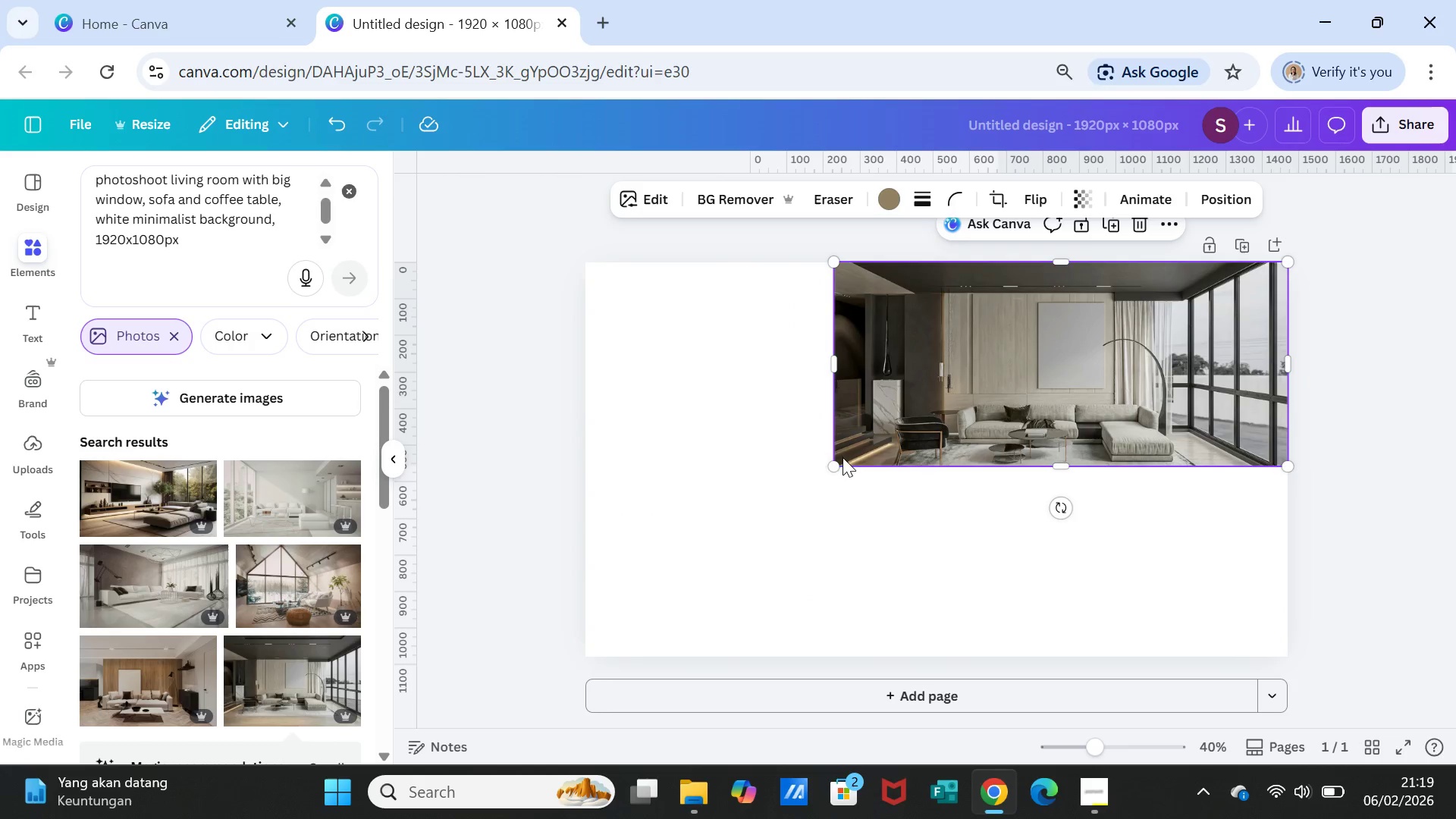 
left_click_drag(start_coordinate=[834, 460], to_coordinate=[867, 422])
 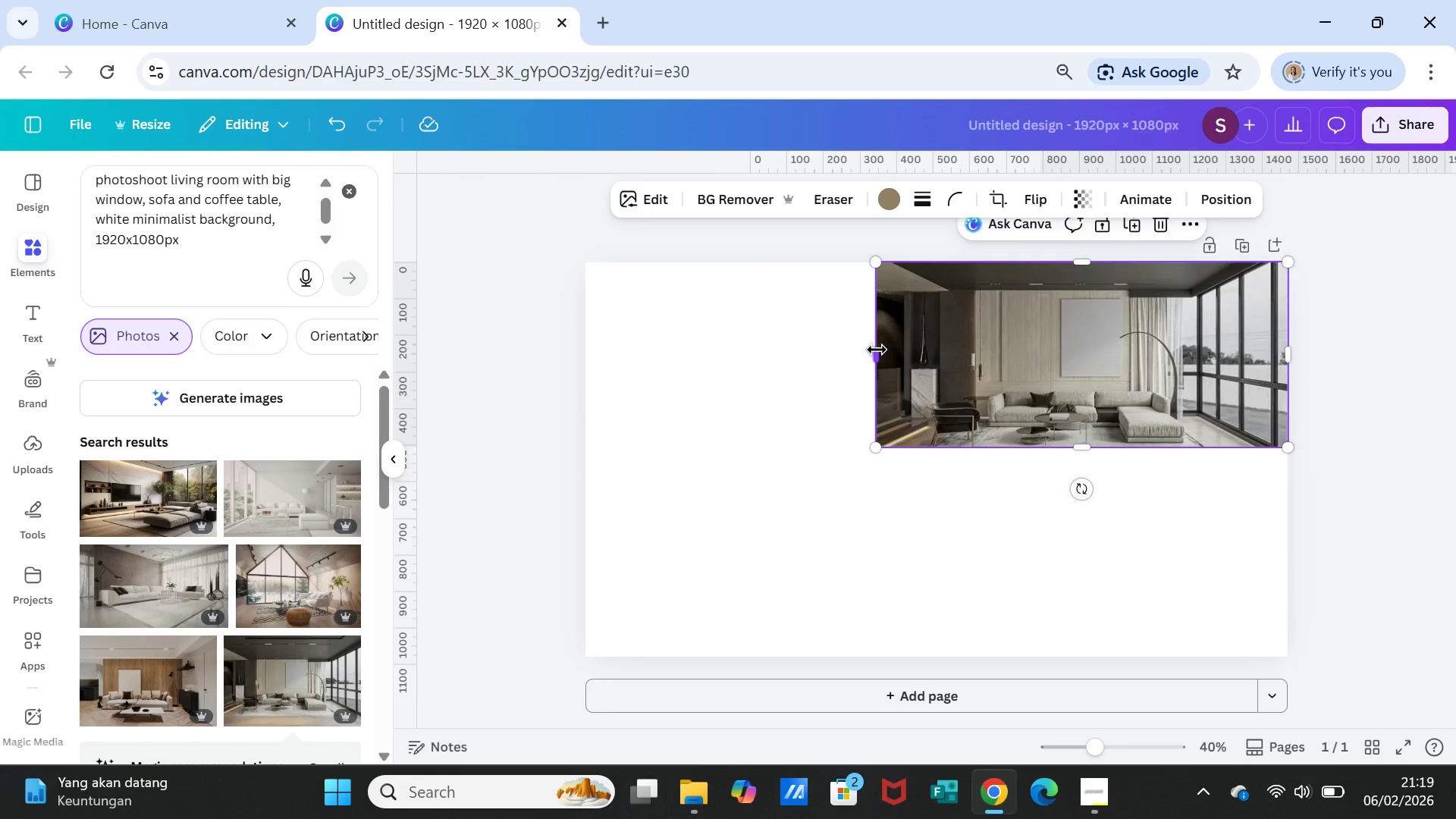 
left_click_drag(start_coordinate=[877, 353], to_coordinate=[589, 383])
 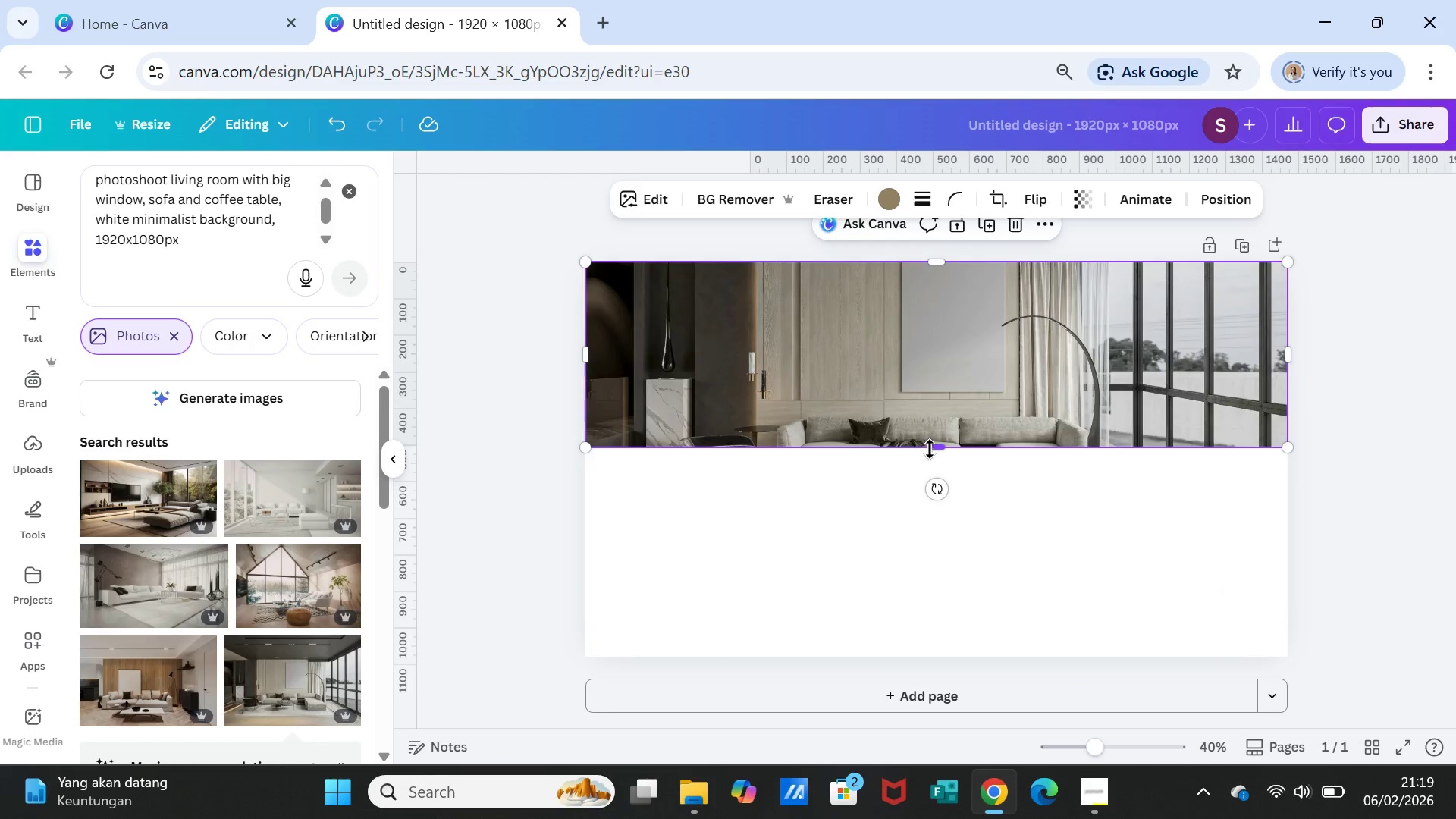 
left_click_drag(start_coordinate=[932, 446], to_coordinate=[933, 525])
 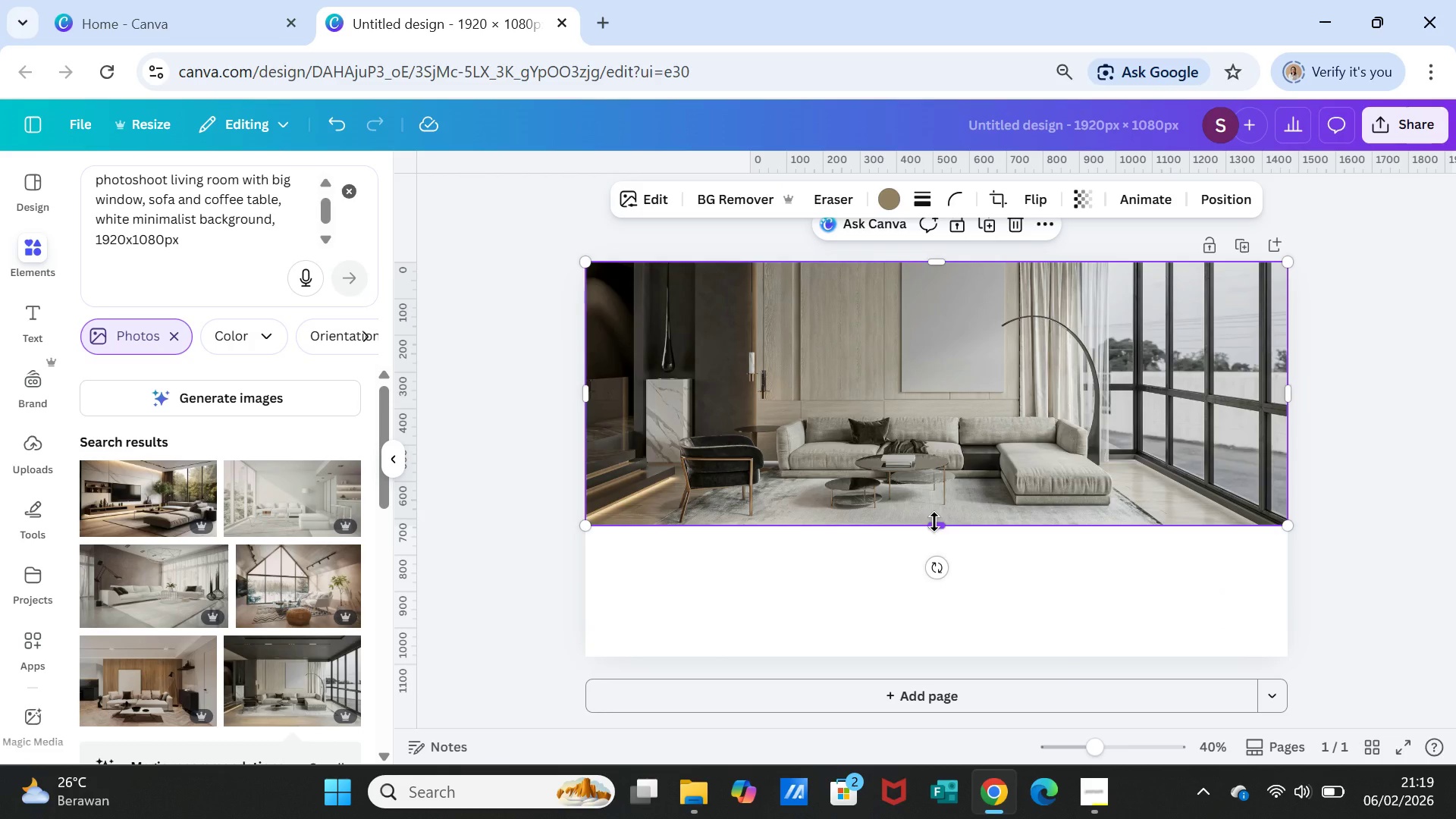 
key(Delete)
 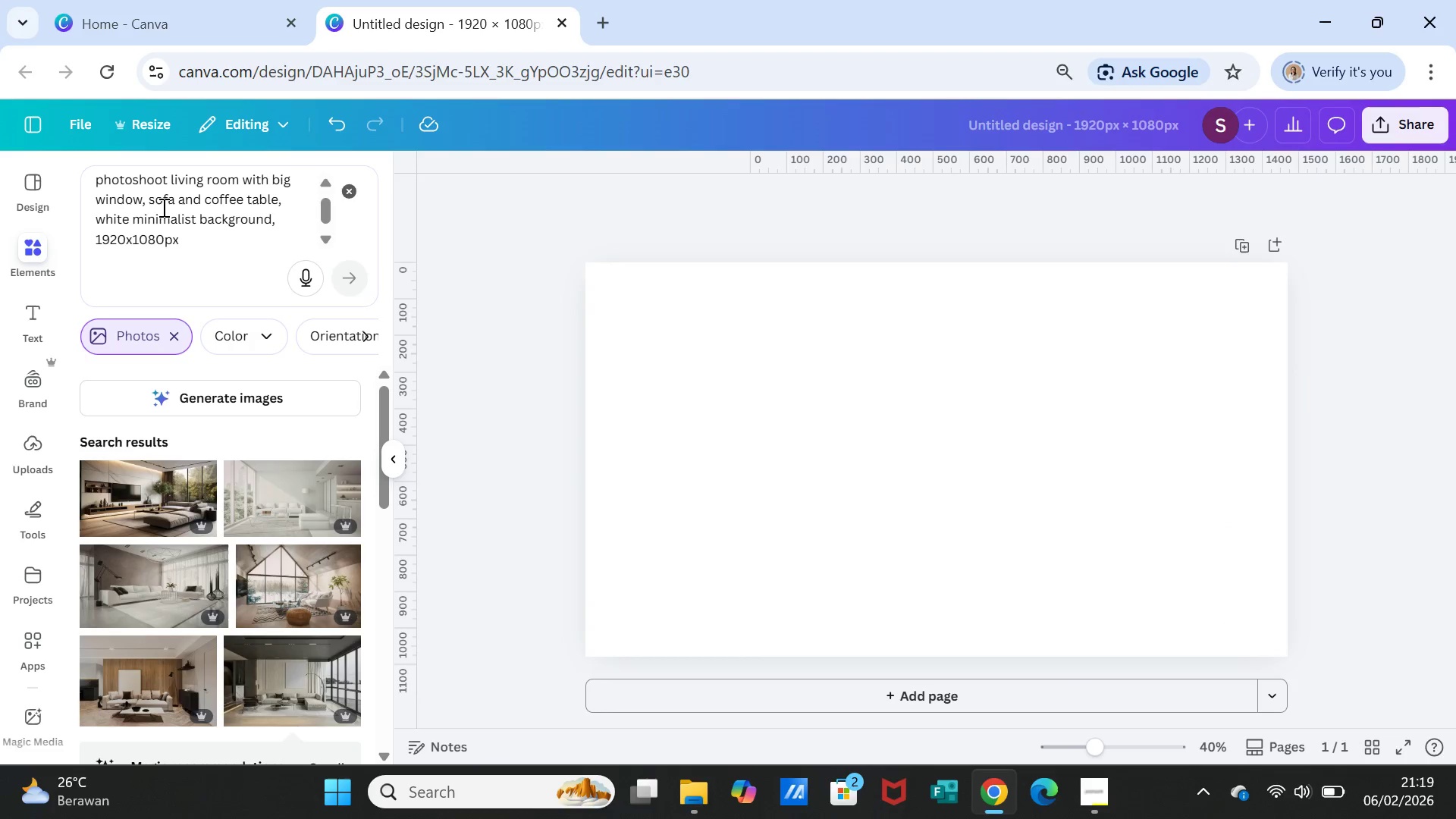 
wait(8.61)
 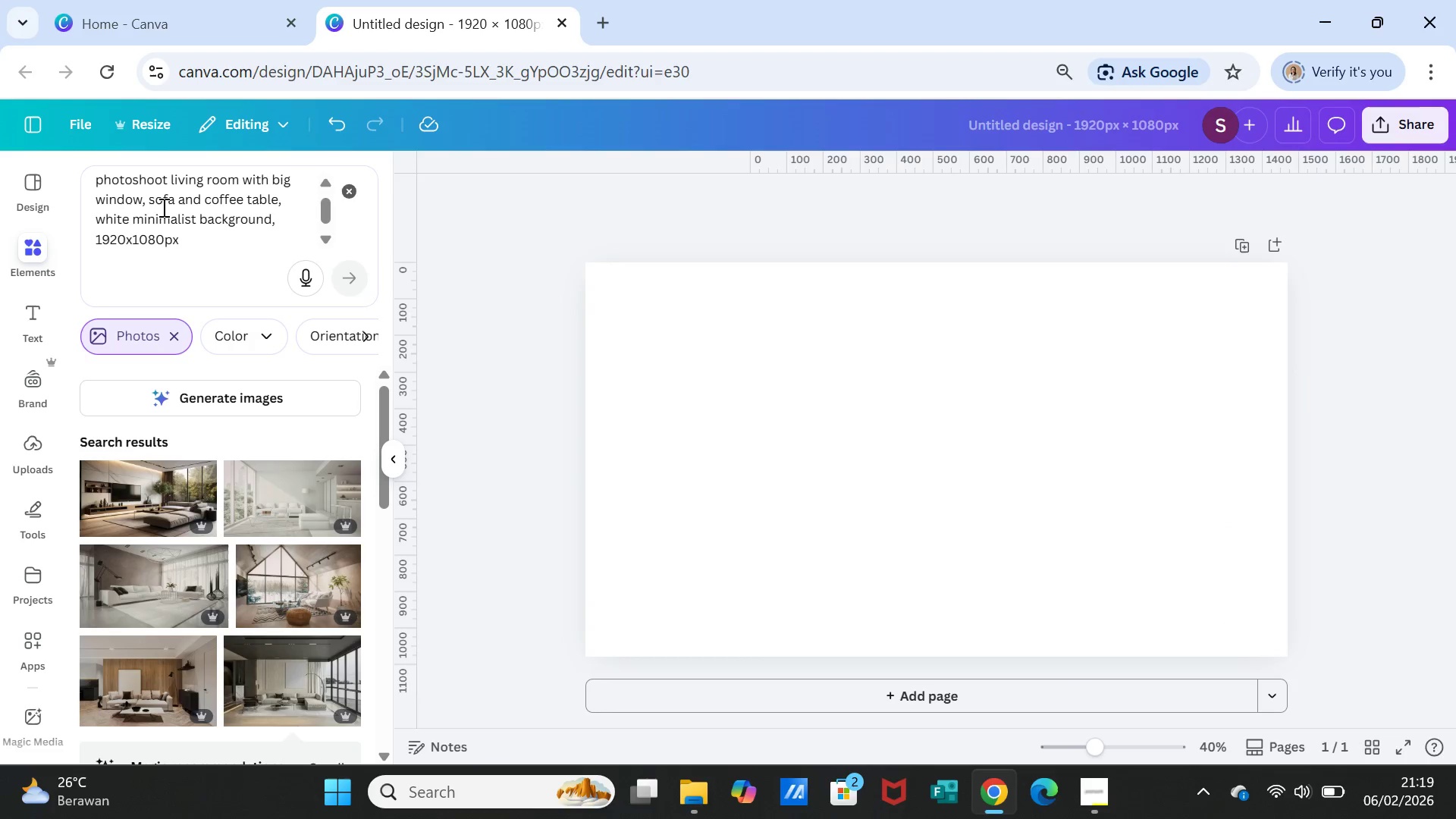 
left_click([279, 195])
 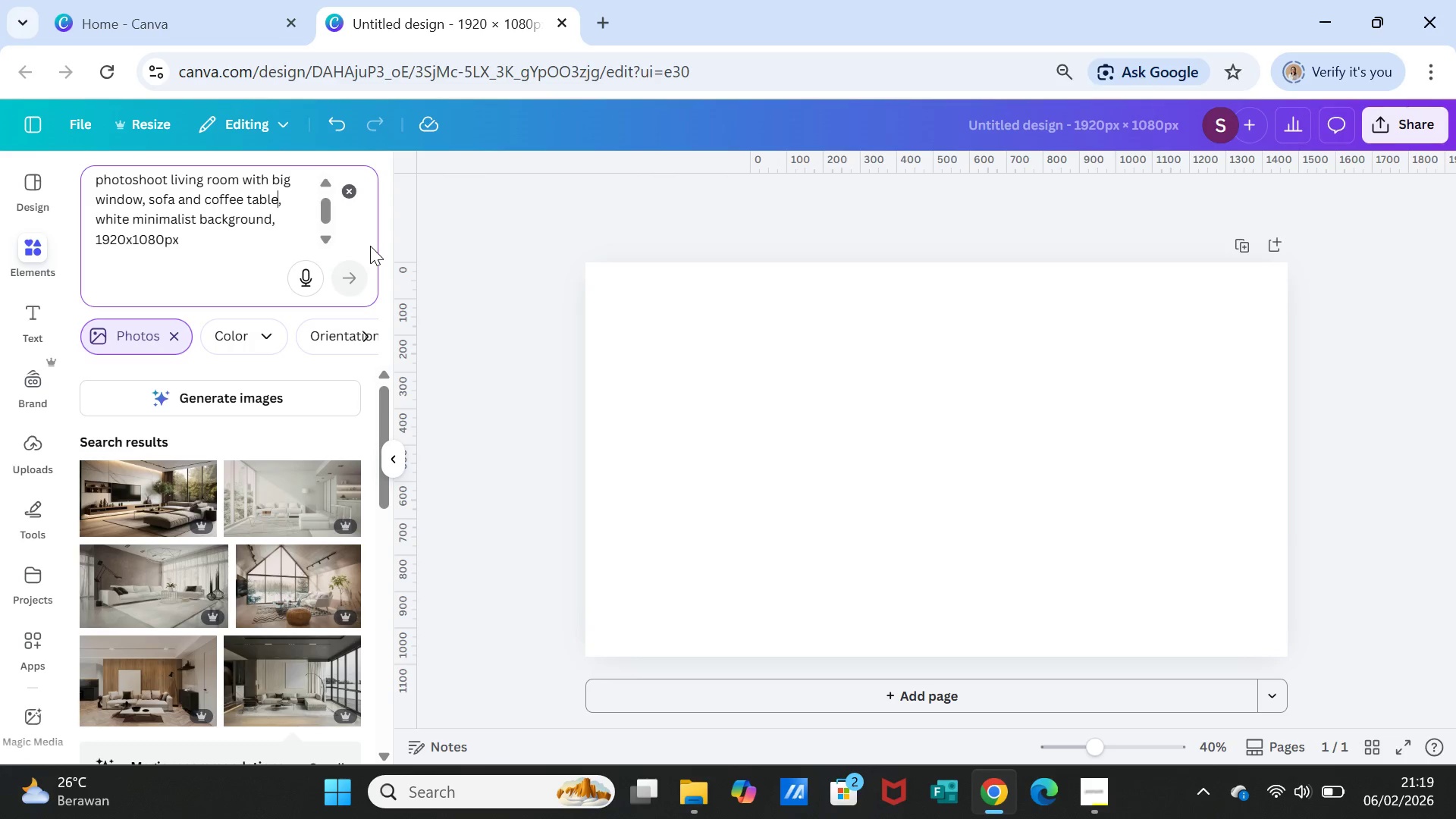 
type( MINIMLAIST)
key(Backspace)
key(Backspace)
key(Backspace)
key(Backspace)
key(Backspace)
type(ALIST DECORATION )
 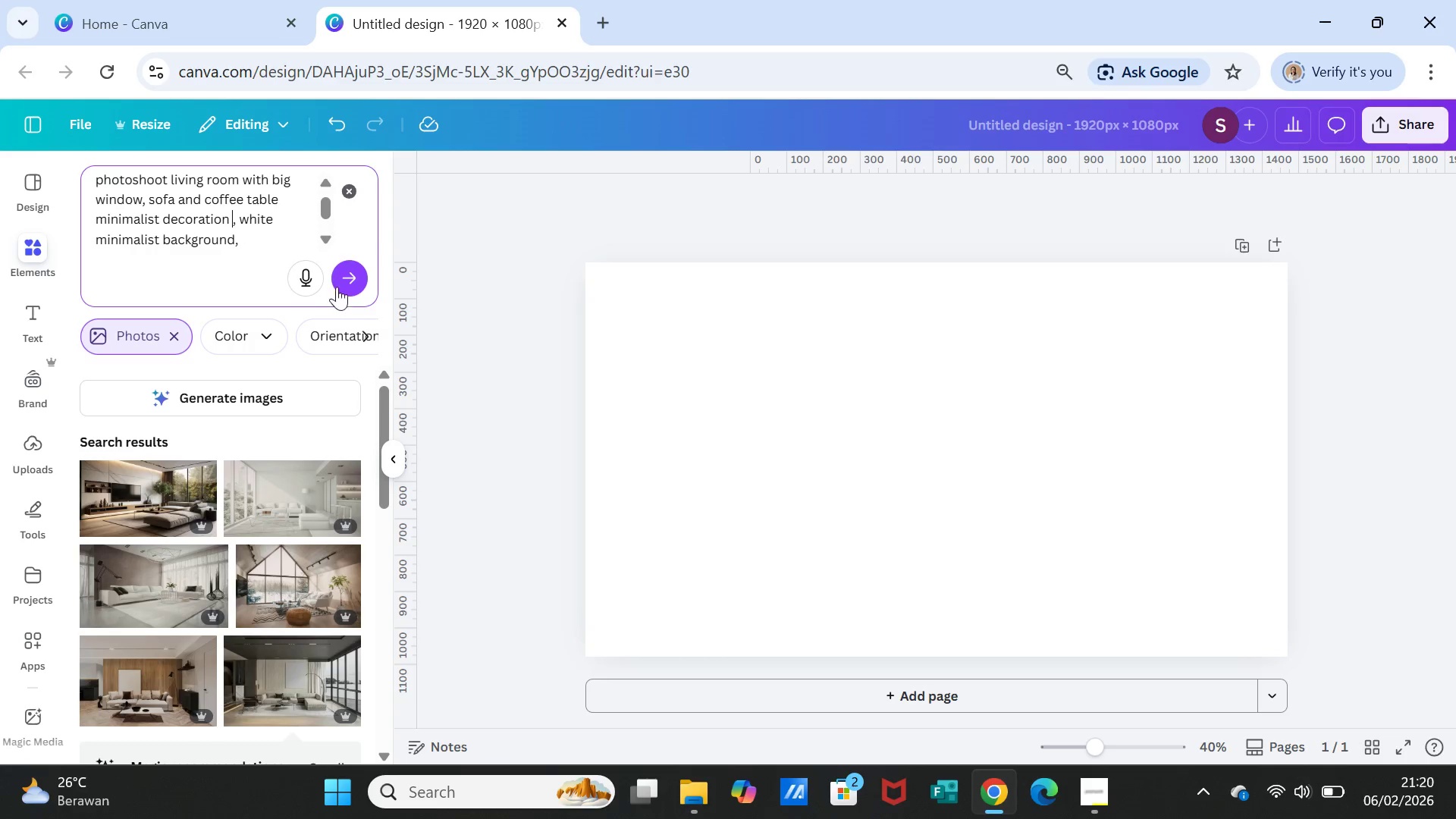 
left_click([346, 275])
 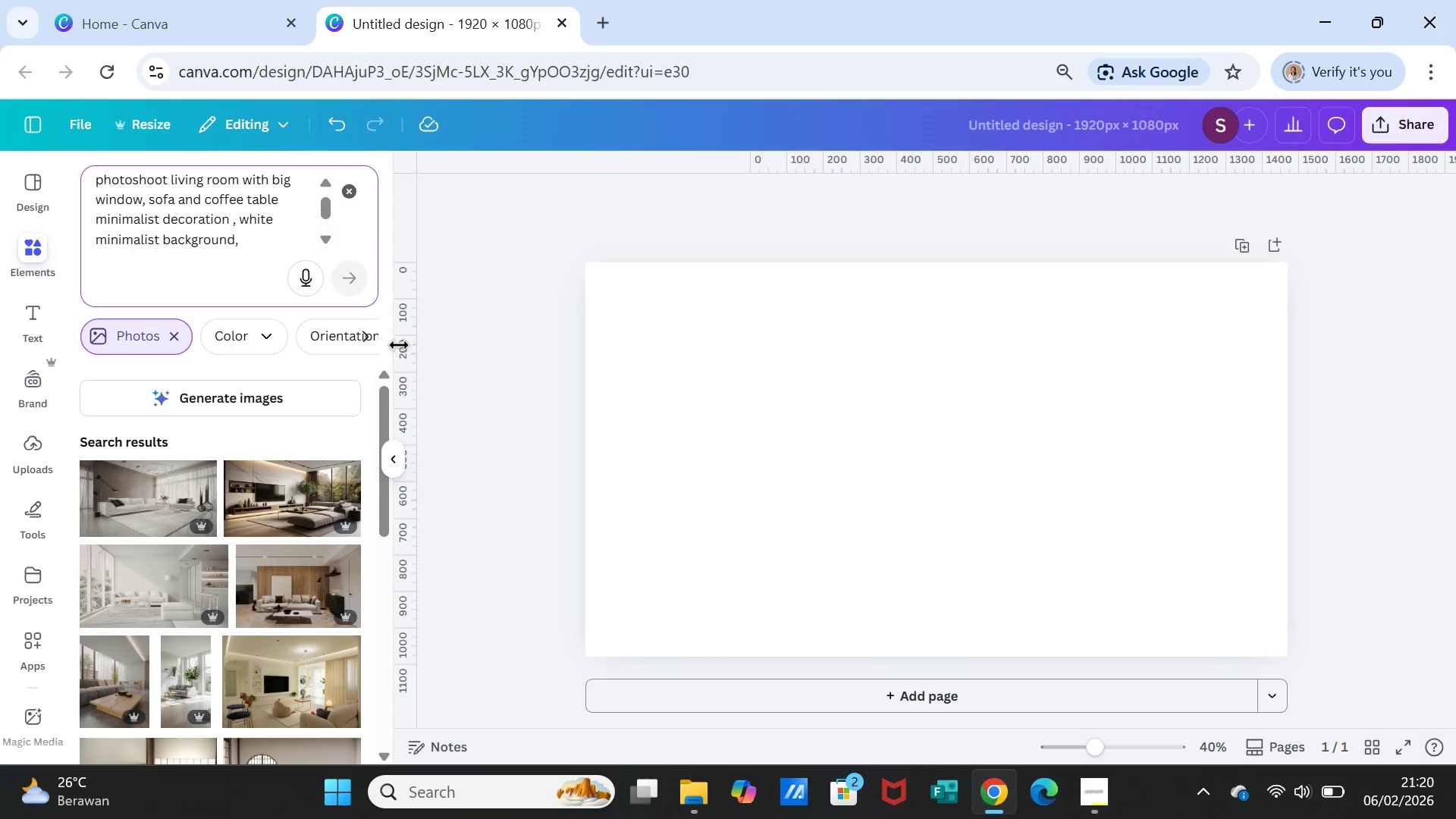 
wait(5.19)
 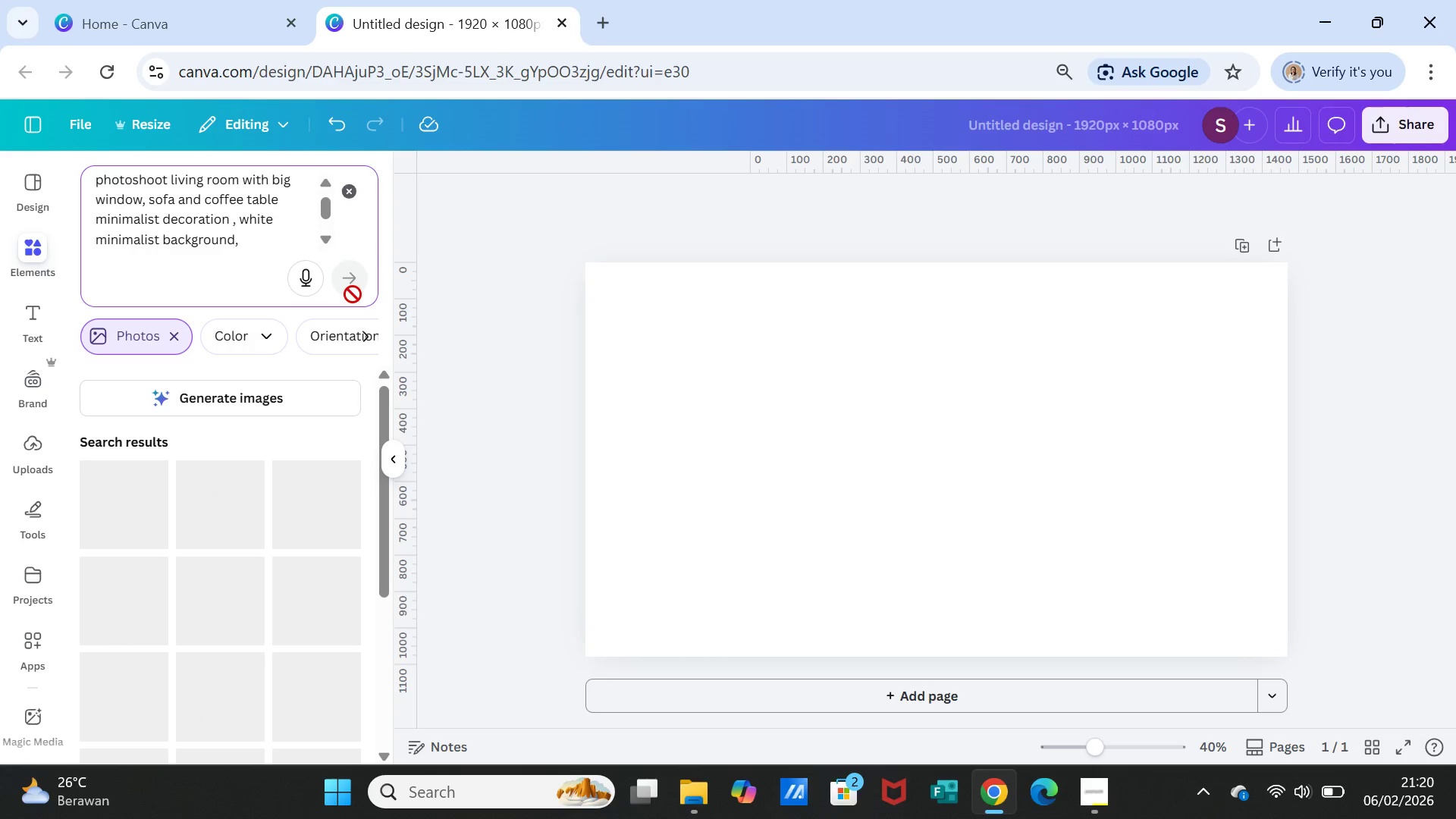 
left_click([168, 491])
 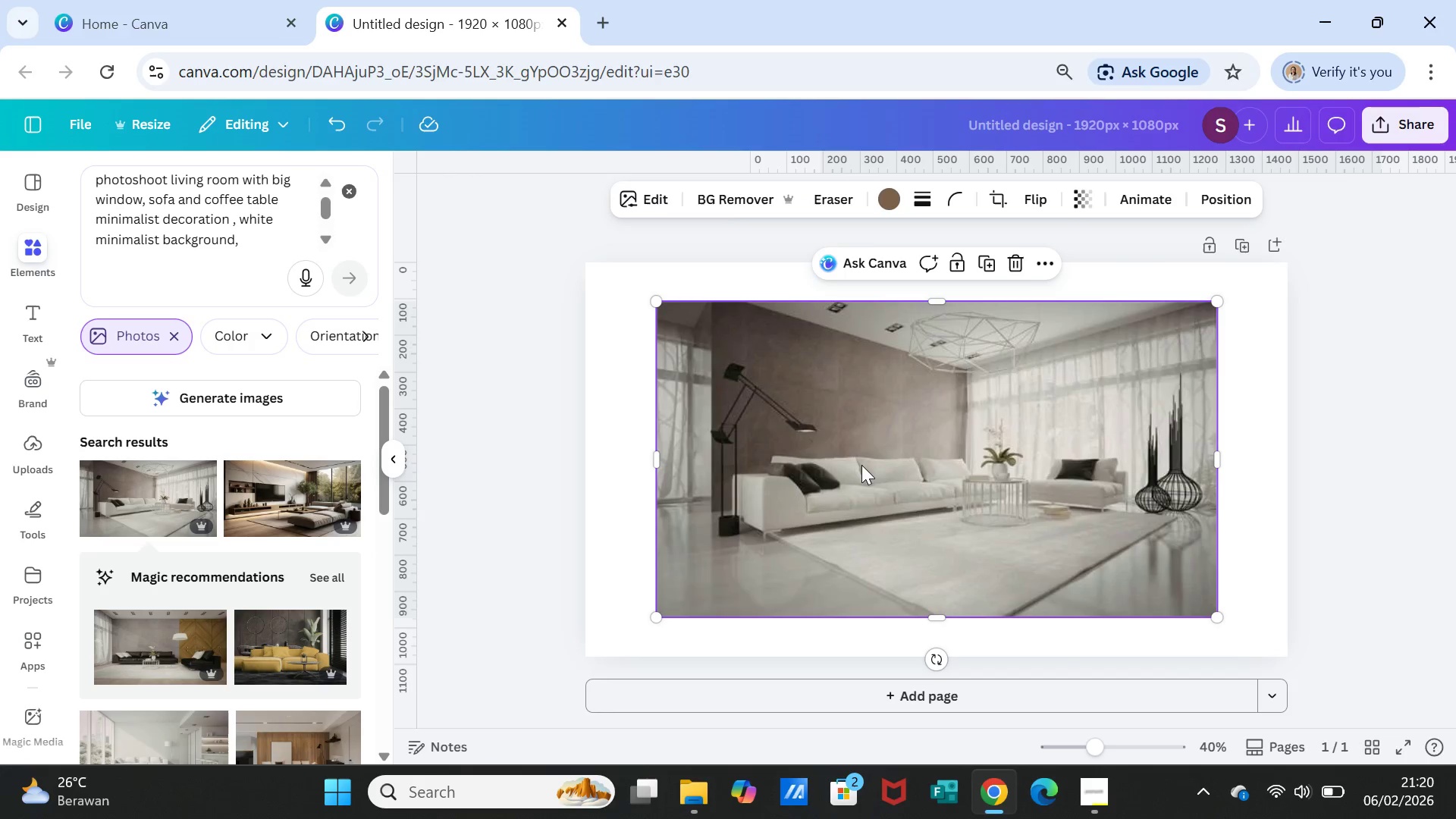 
left_click_drag(start_coordinate=[867, 464], to_coordinate=[865, 425])
 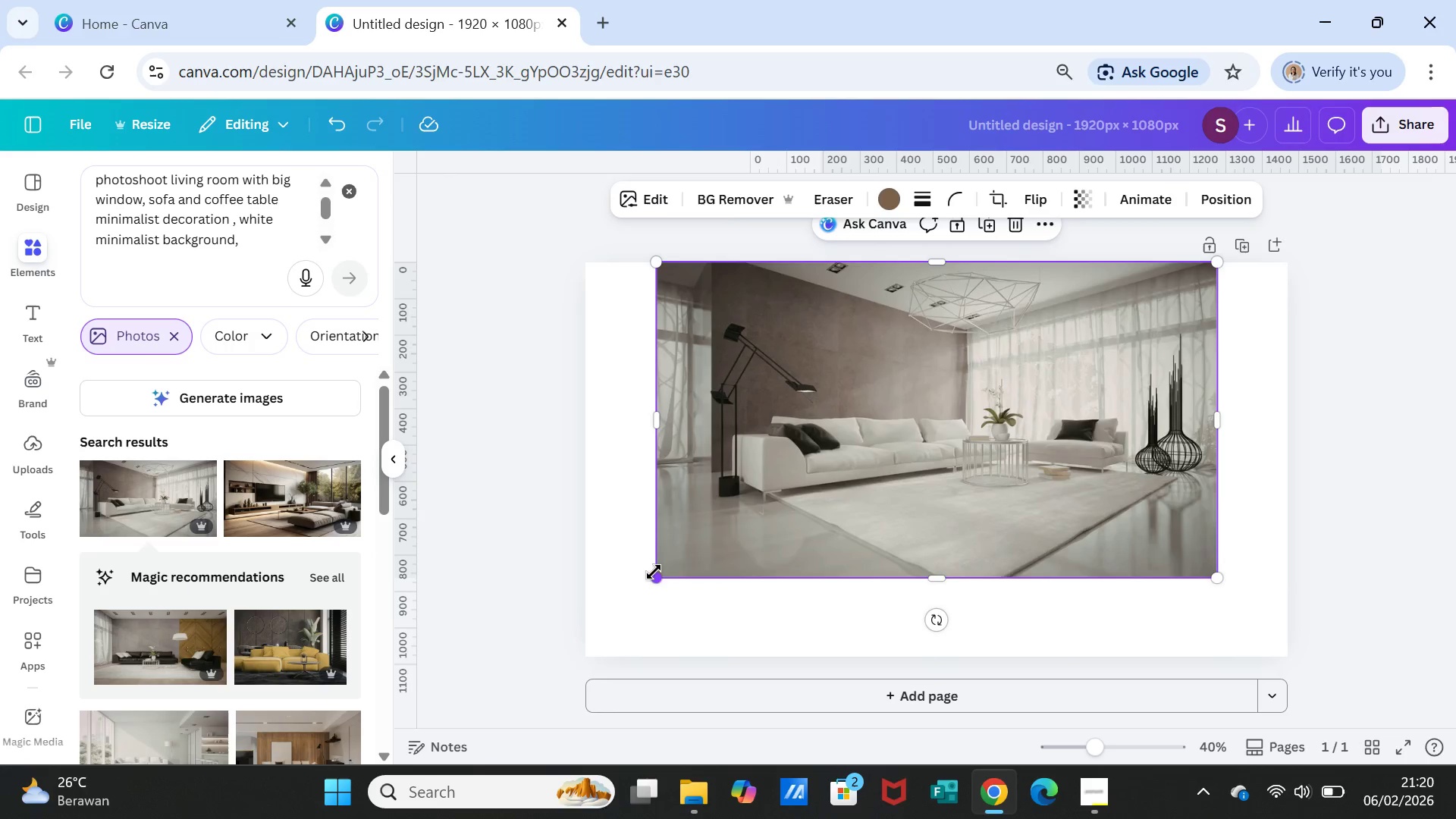 
left_click_drag(start_coordinate=[654, 572], to_coordinate=[943, 428])
 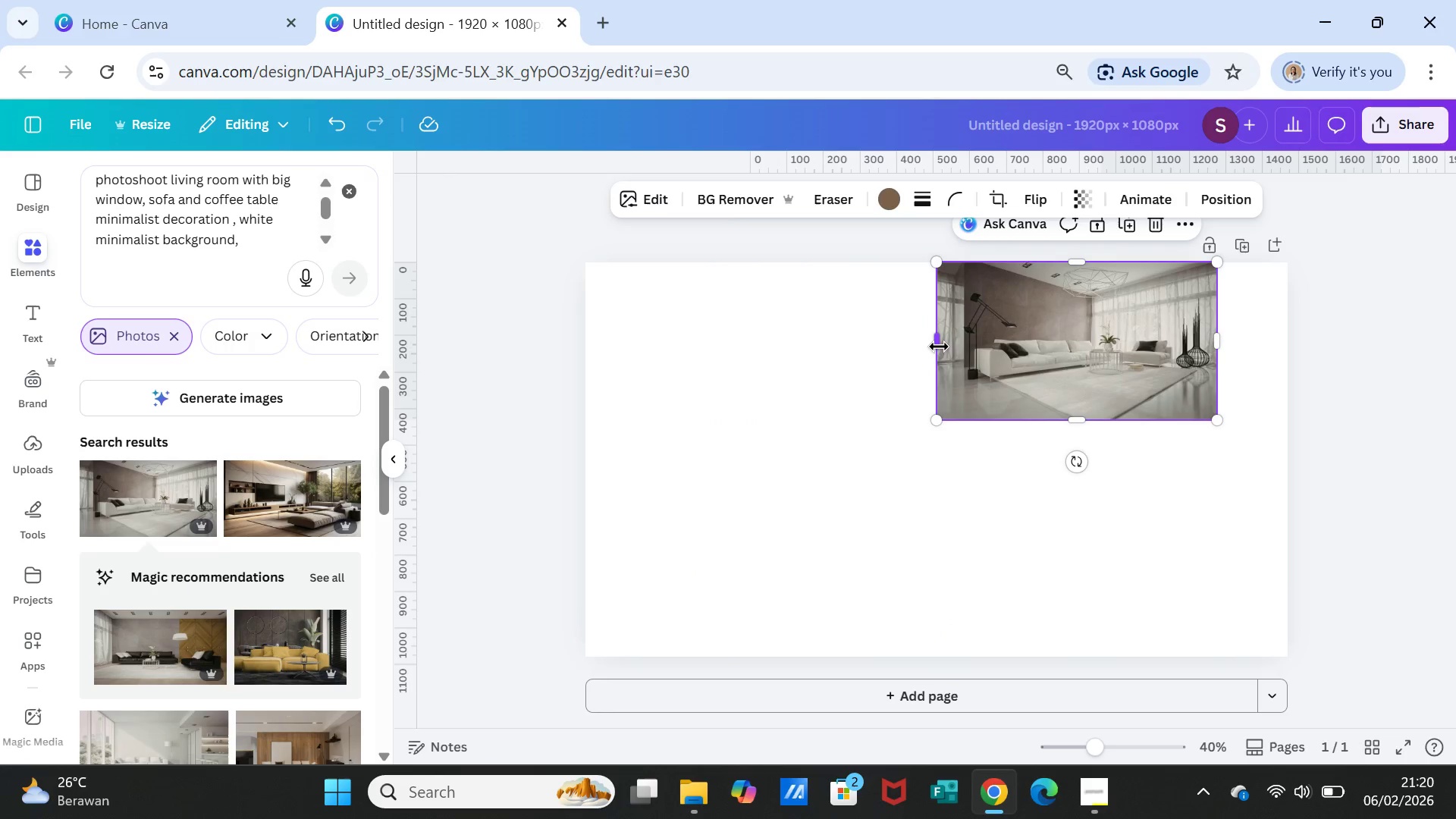 
left_click_drag(start_coordinate=[939, 347], to_coordinate=[582, 381])
 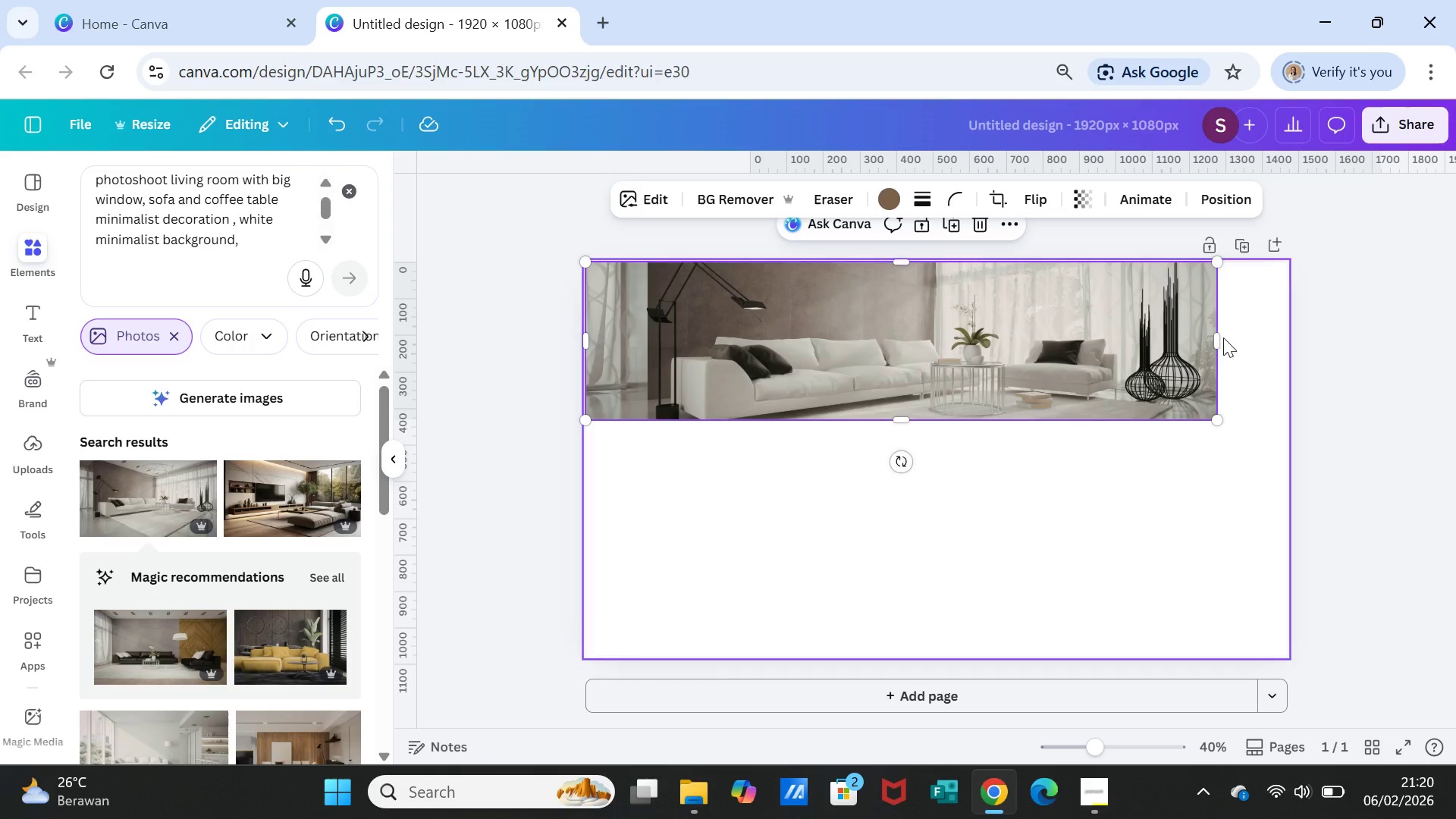 
left_click_drag(start_coordinate=[1222, 338], to_coordinate=[1287, 341])
 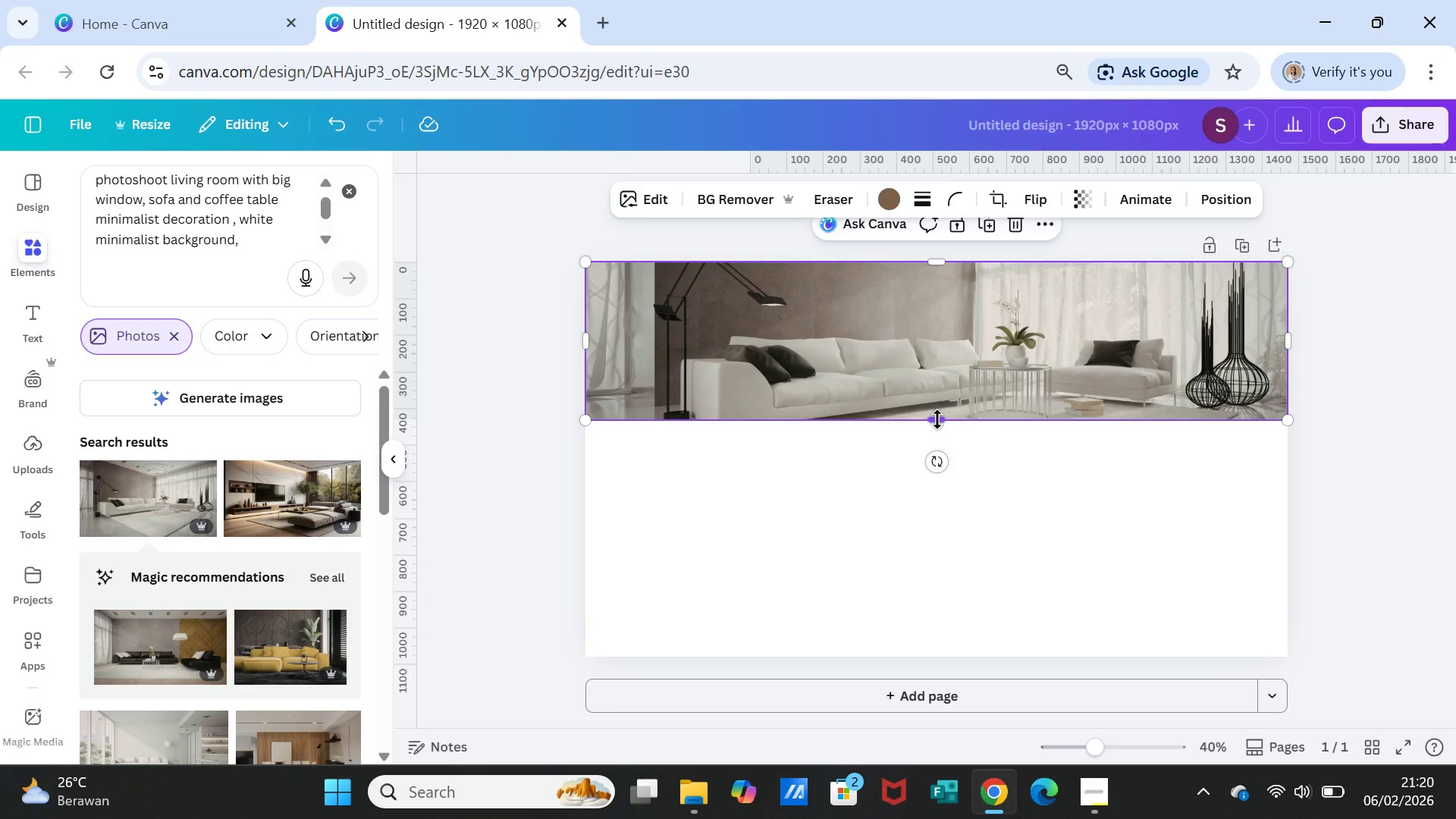 
left_click_drag(start_coordinate=[938, 416], to_coordinate=[930, 453])
 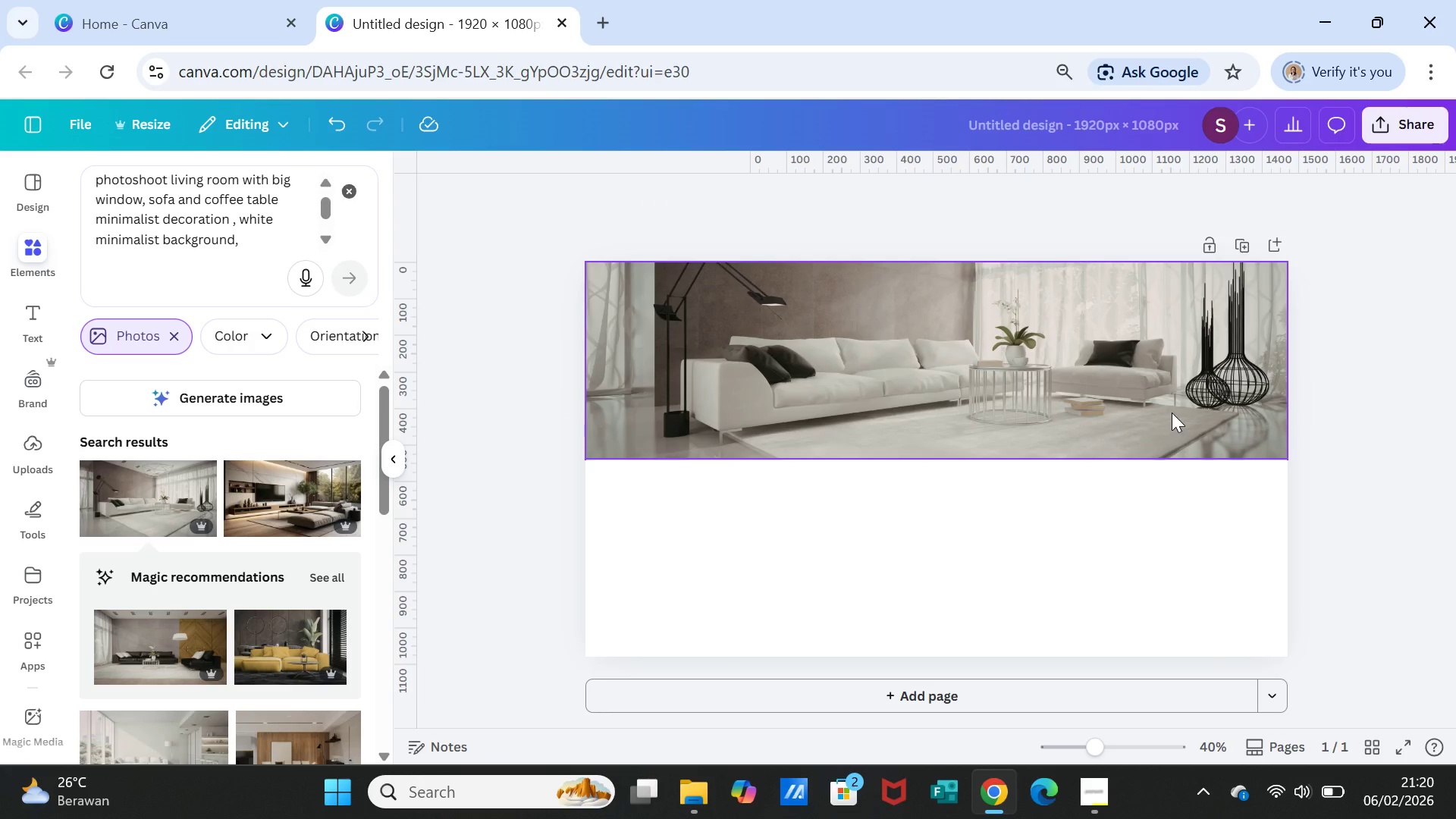 
wait(10.26)
 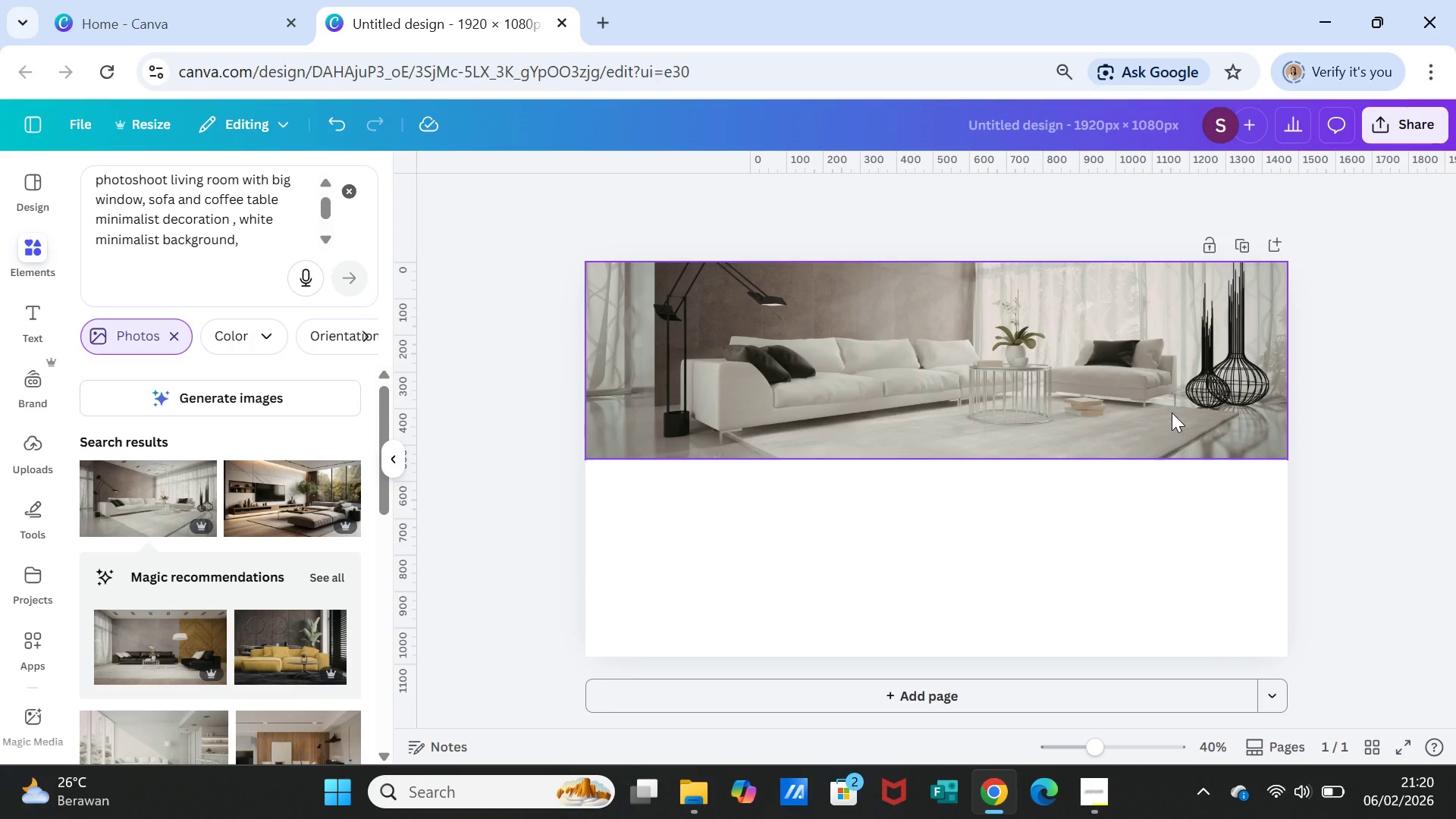 
left_click([1259, 373])
 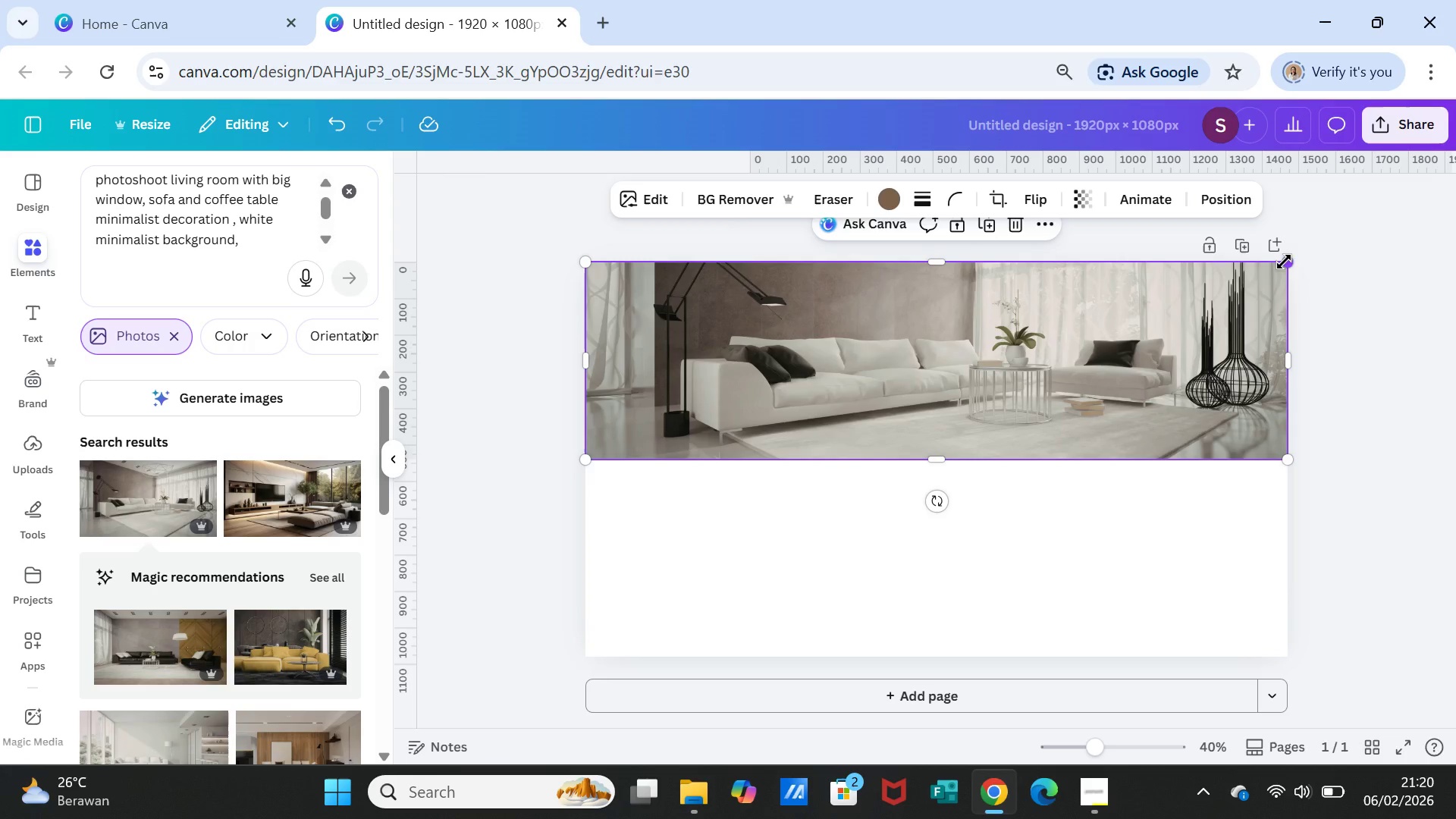 
left_click_drag(start_coordinate=[1284, 262], to_coordinate=[927, 326])
 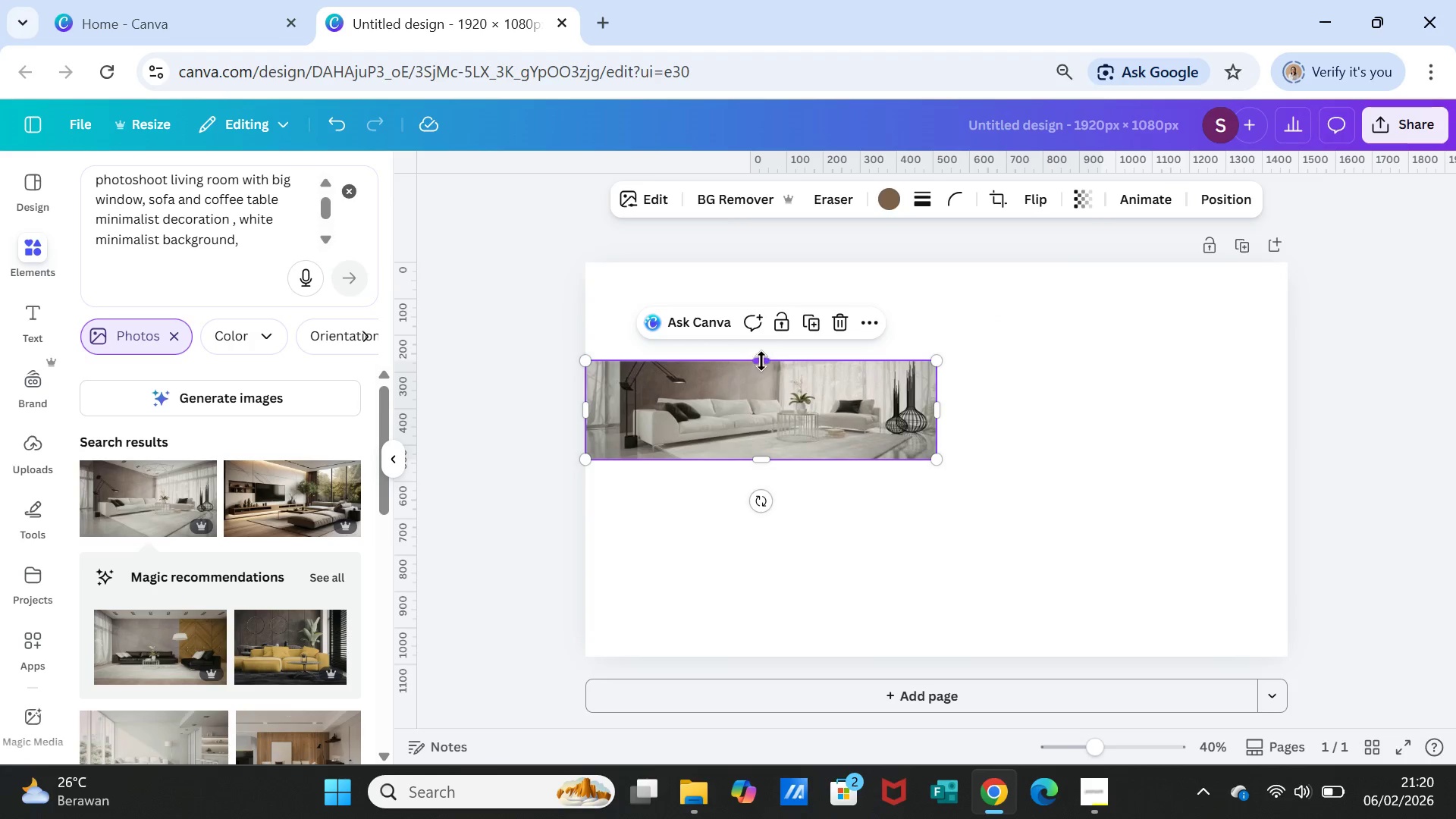 
left_click_drag(start_coordinate=[761, 361], to_coordinate=[760, 260])
 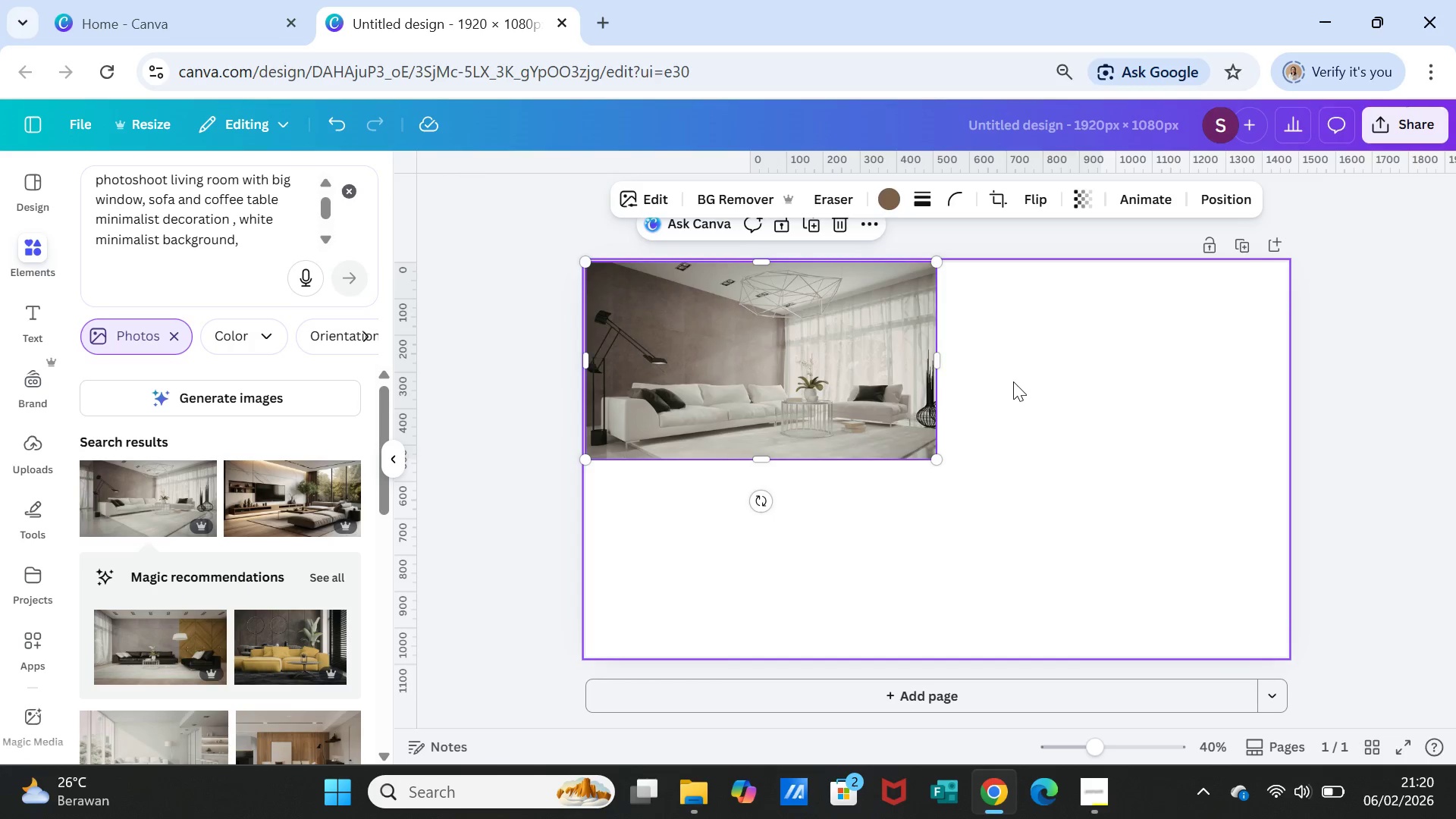 
left_click([1013, 381])
 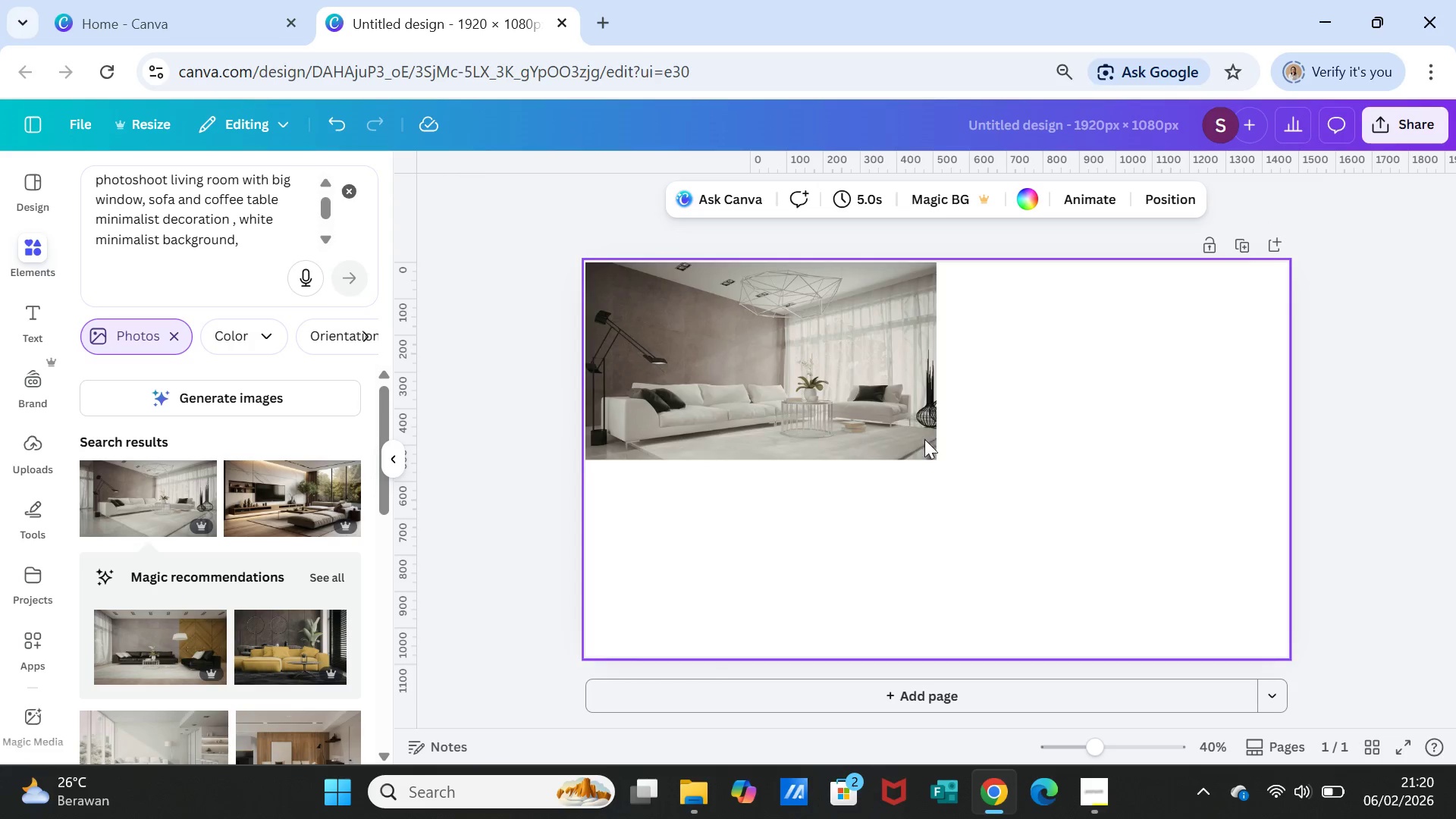 
left_click([904, 419])
 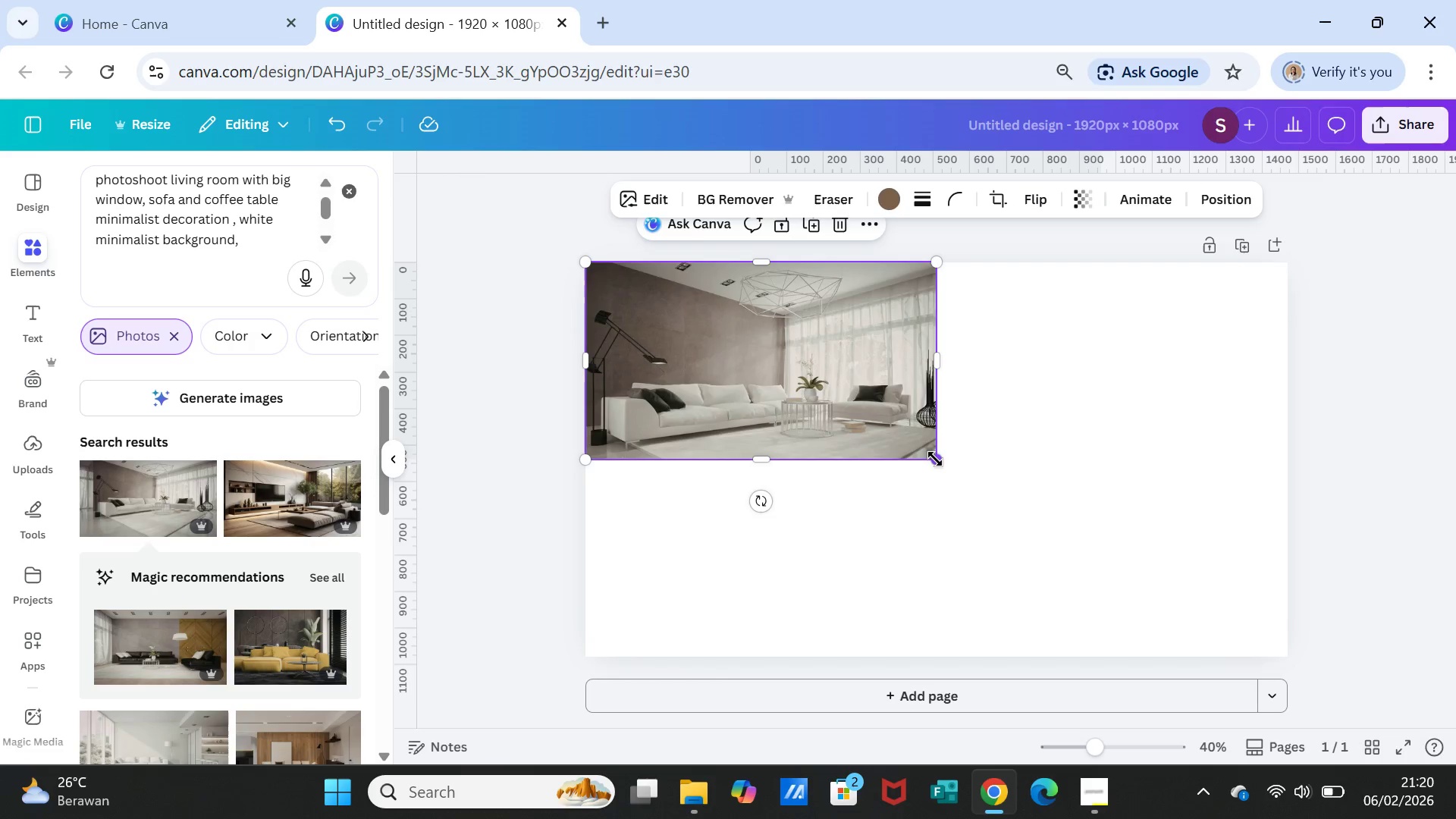 
left_click_drag(start_coordinate=[935, 459], to_coordinate=[899, 410])
 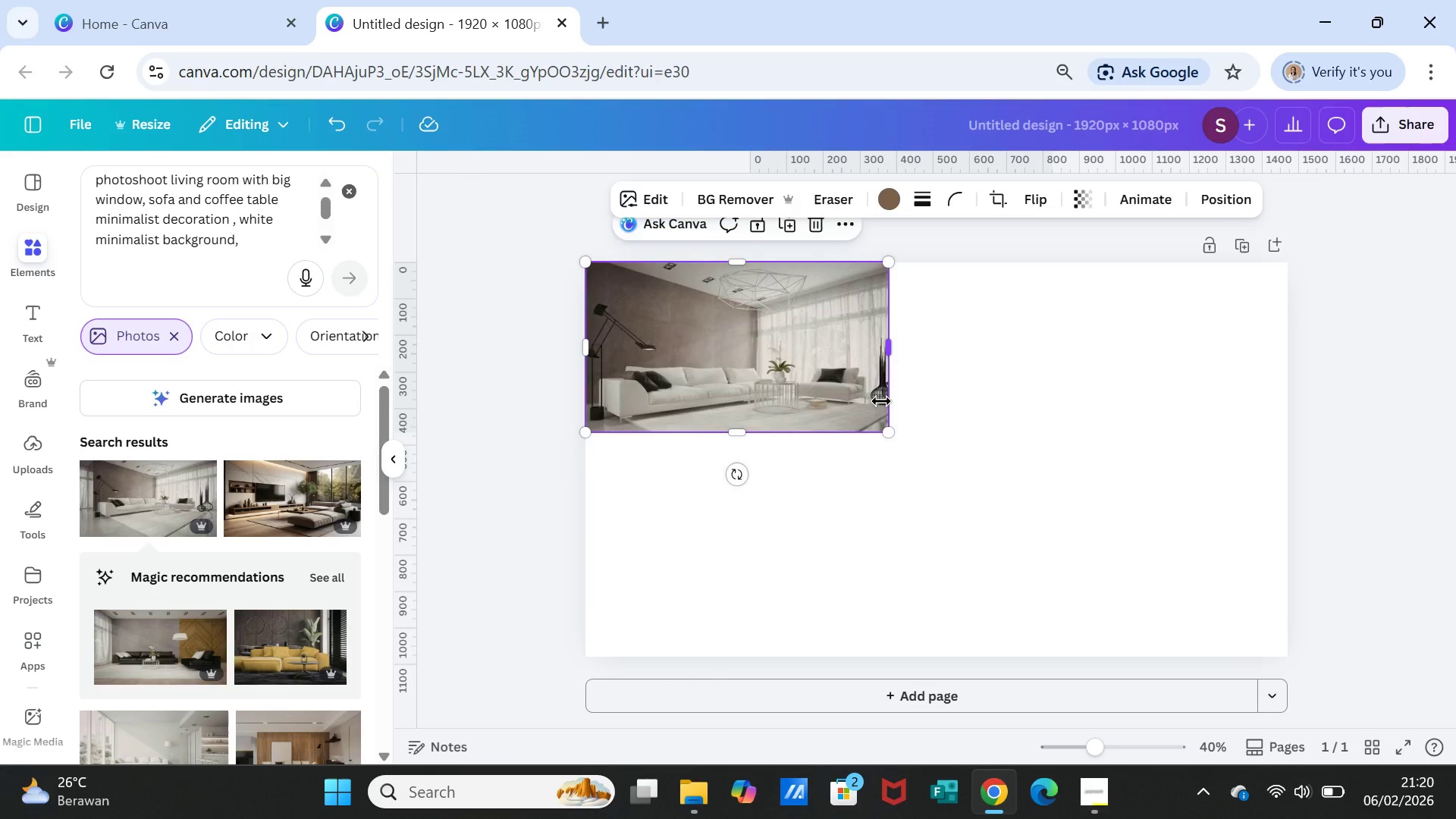 
key(Delete)
 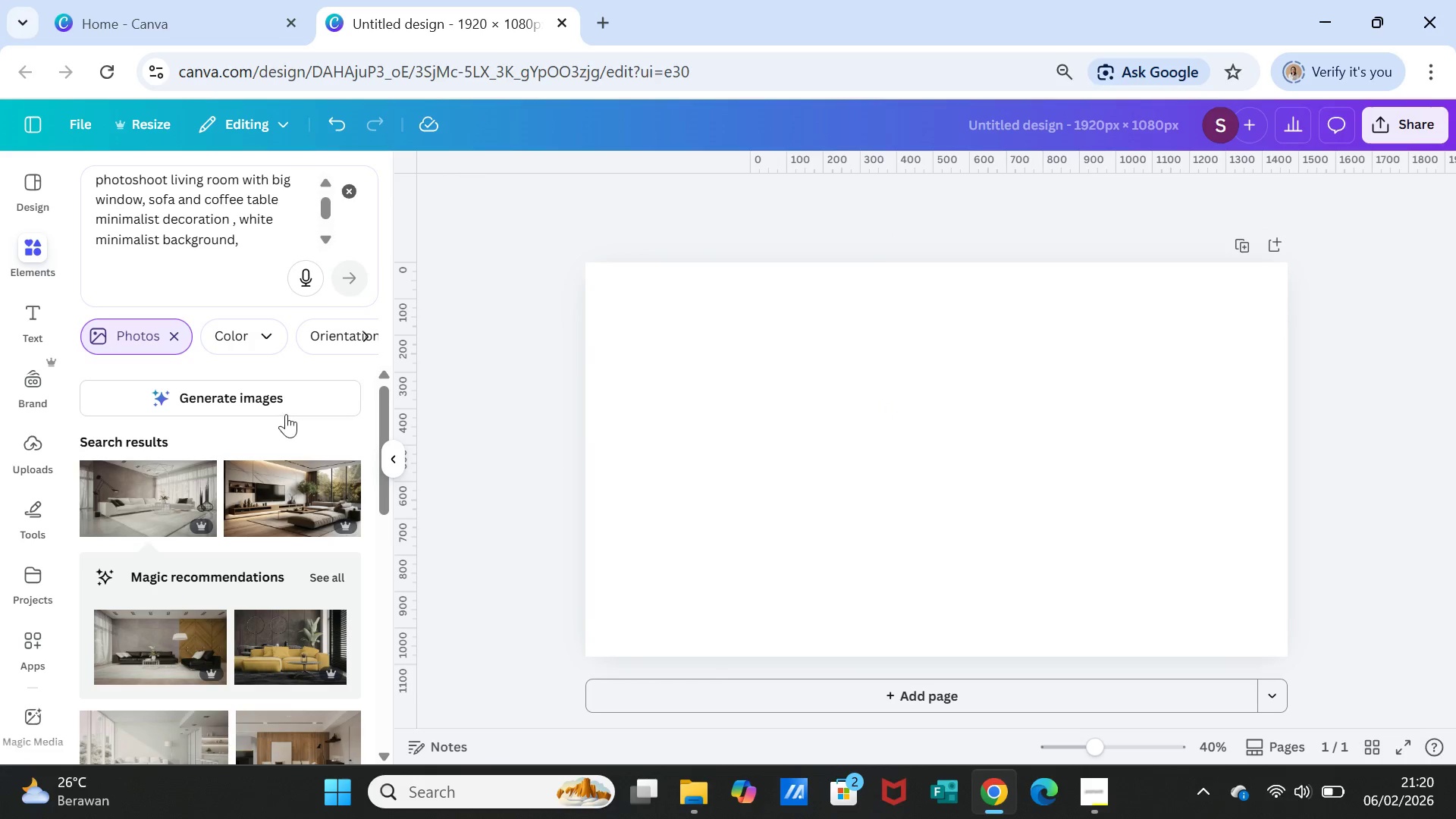 
left_click([285, 406])
 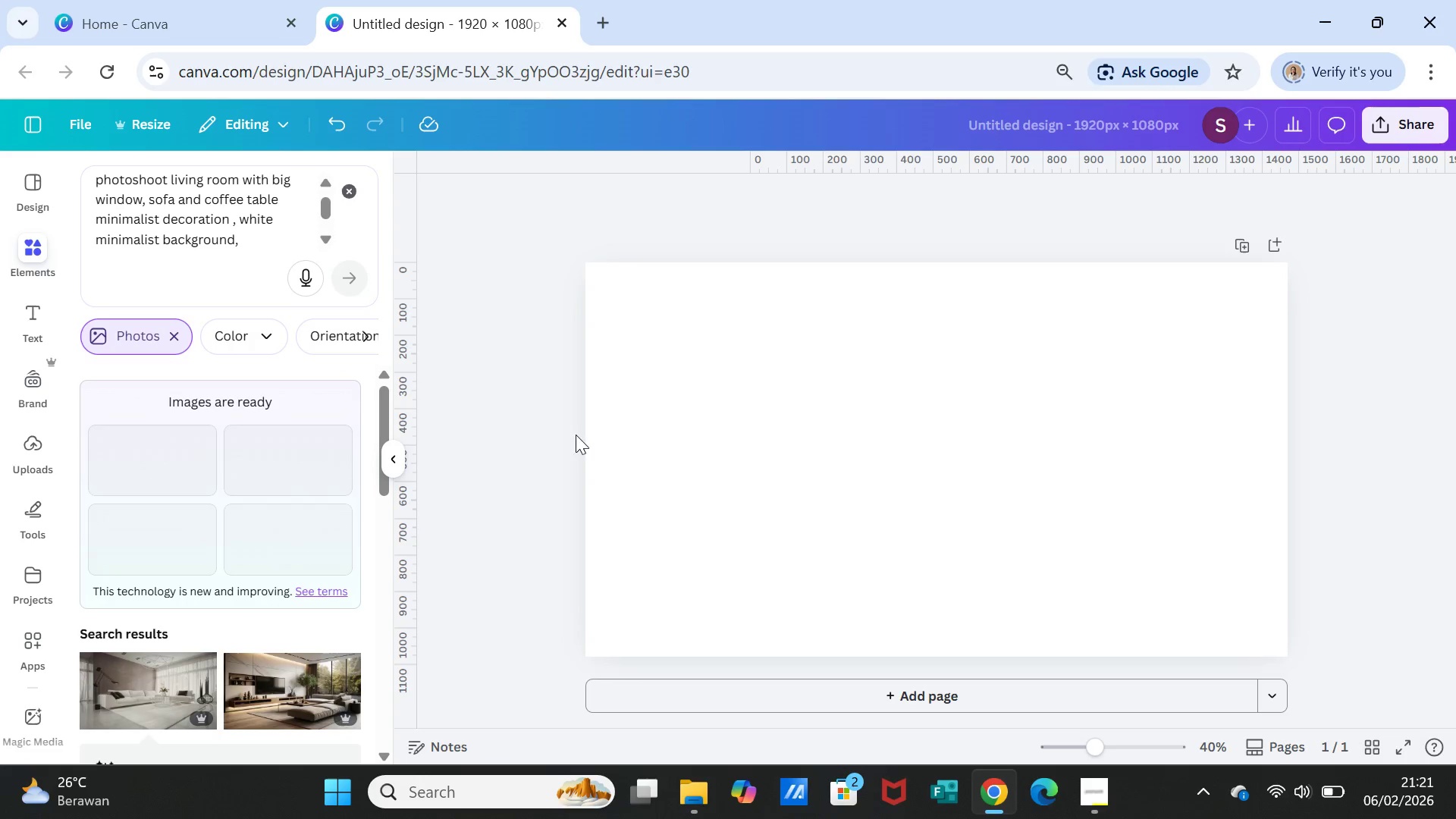 
wait(51.09)
 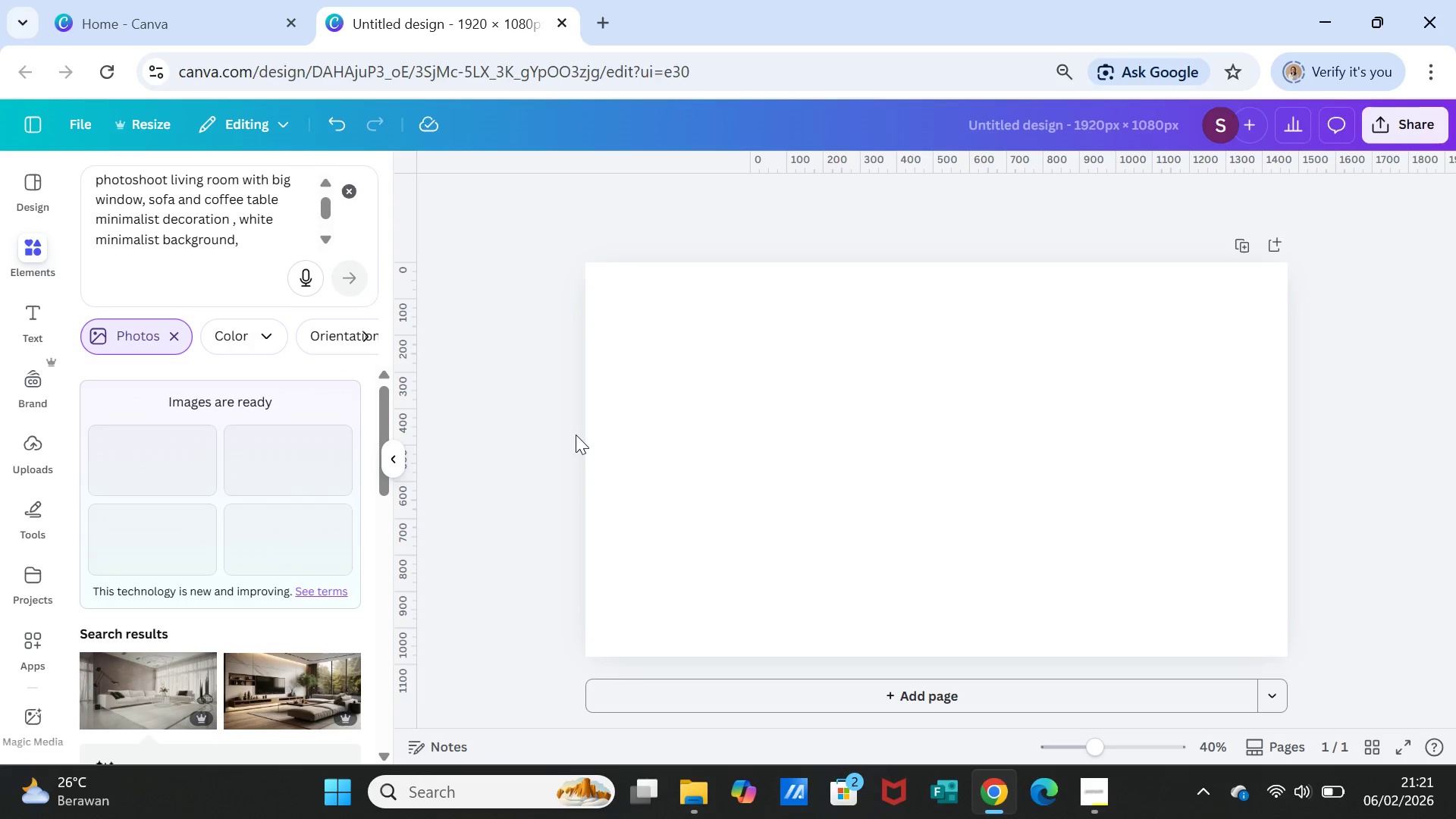 
left_click([237, 542])
 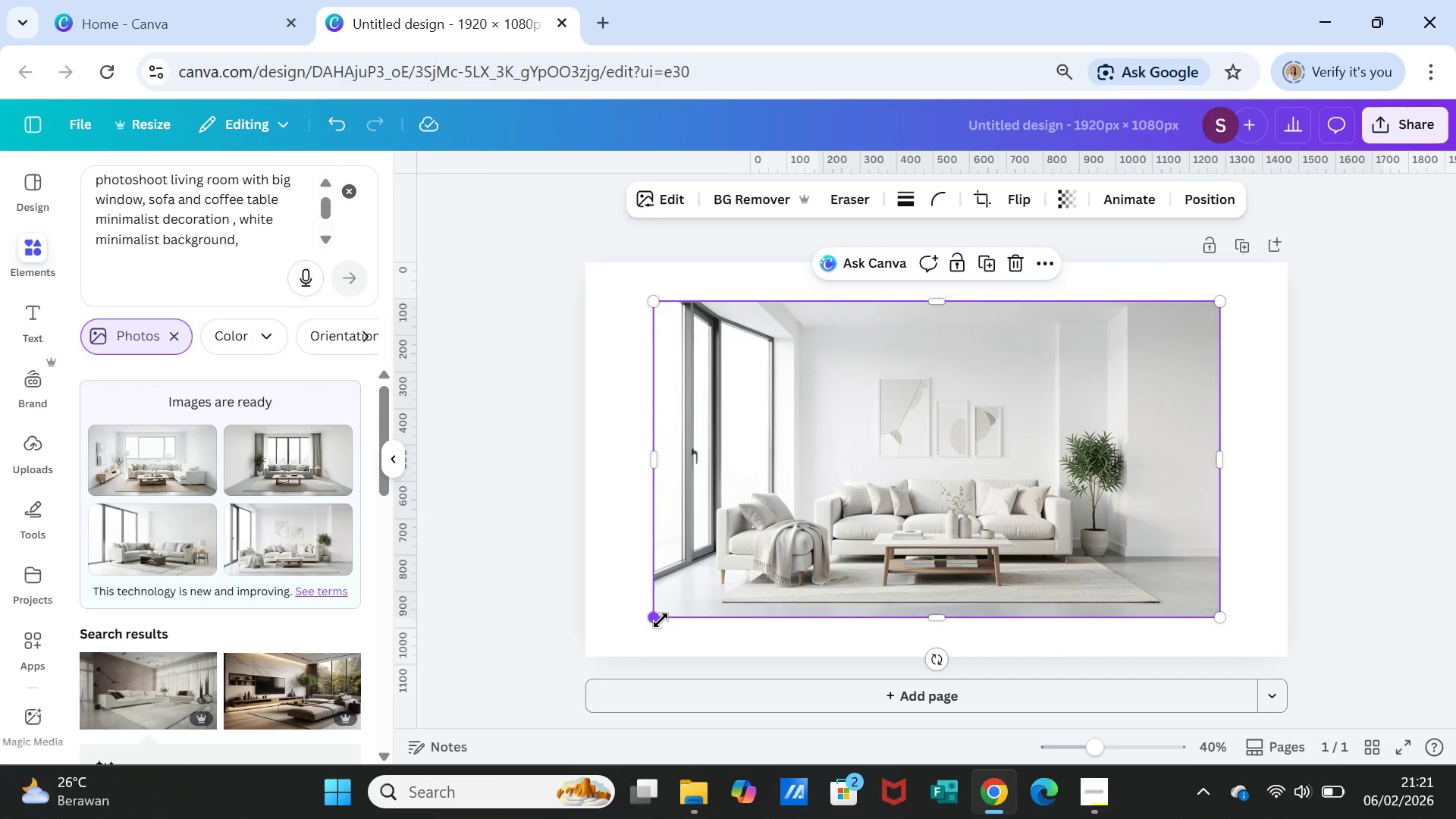 
left_click_drag(start_coordinate=[661, 619], to_coordinate=[949, 466])
 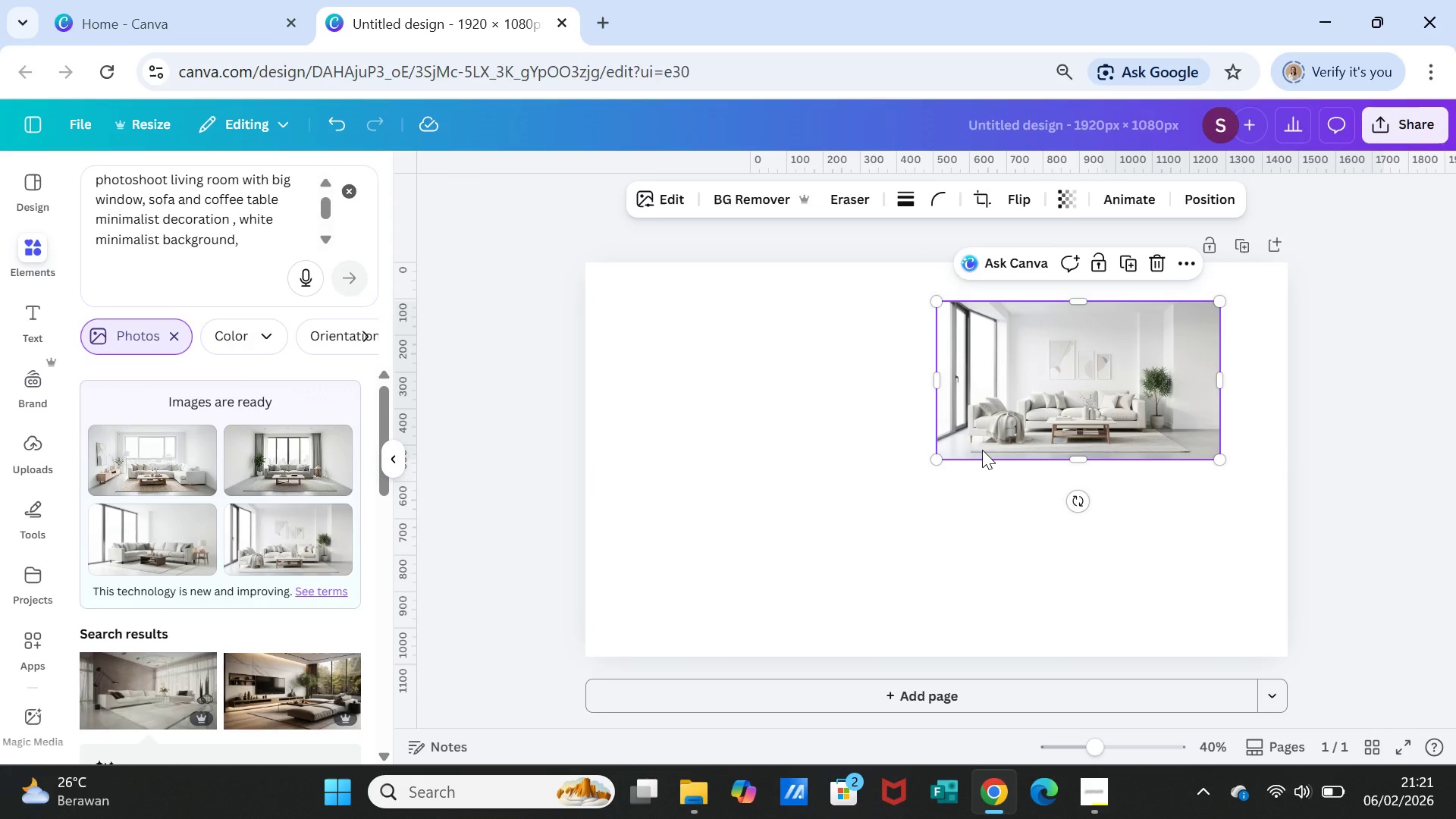 
key(Delete)
 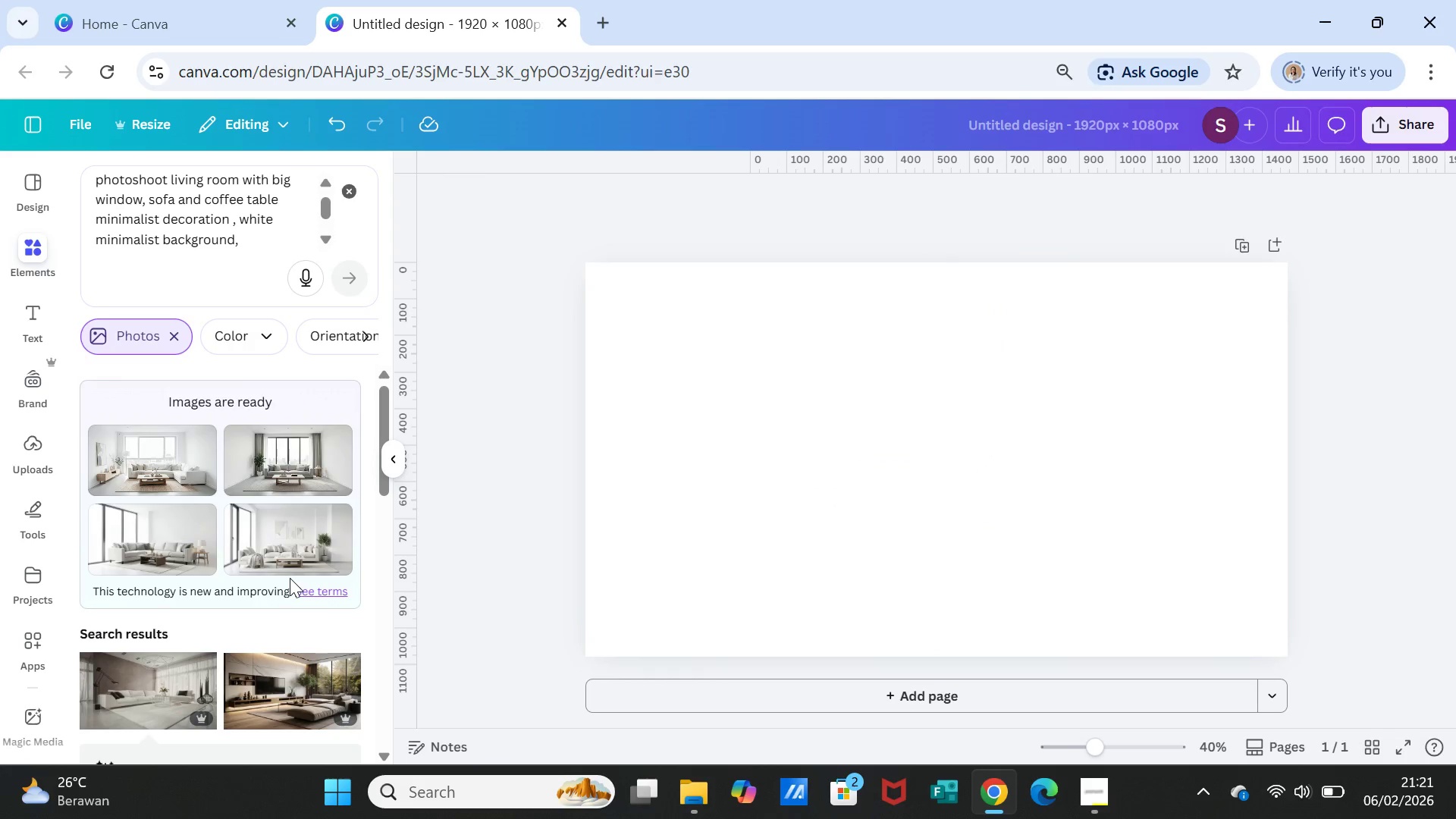 
scroll: coordinate [290, 578], scroll_direction: down, amount: 1.0
 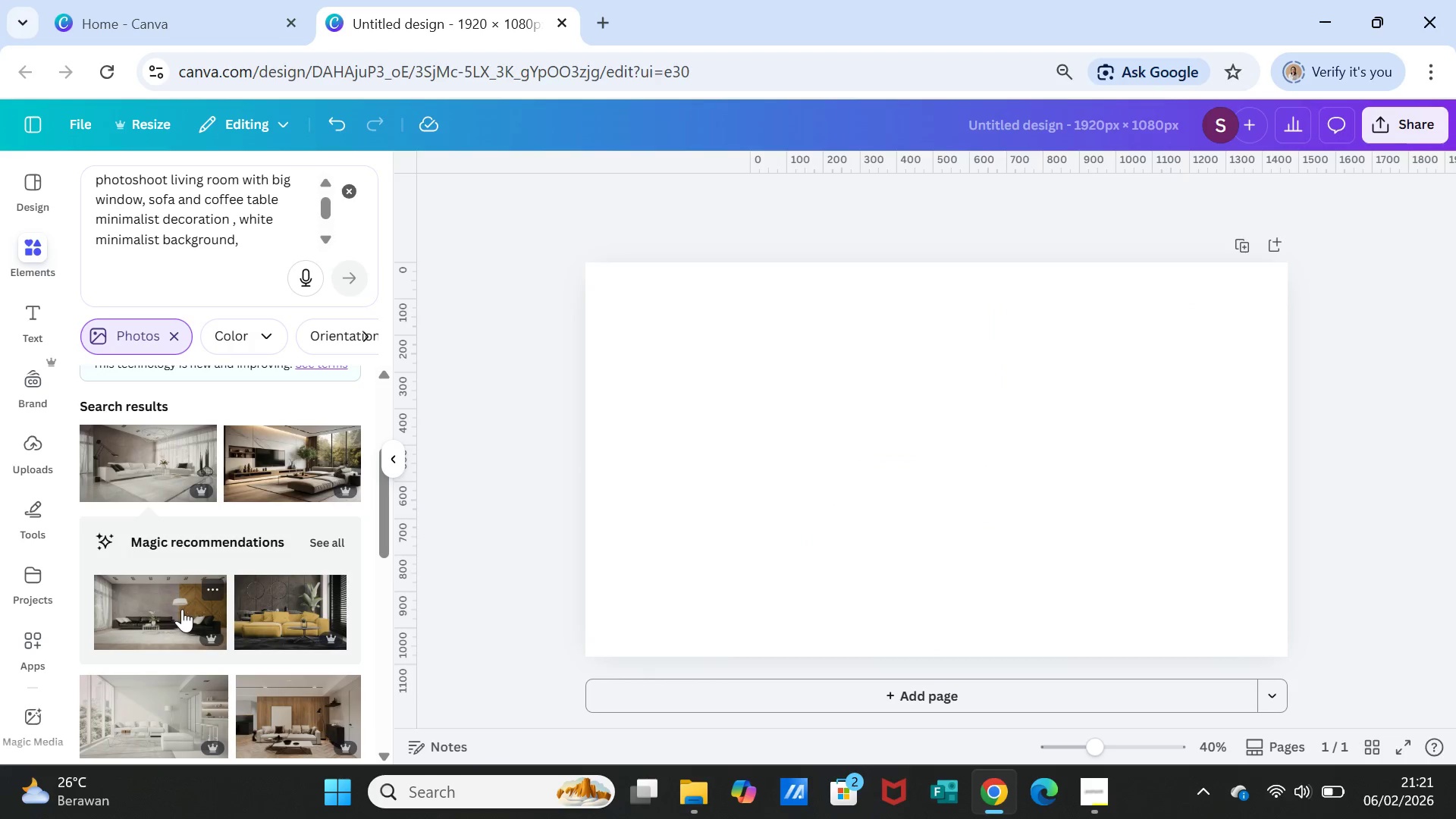 
left_click([182, 609])
 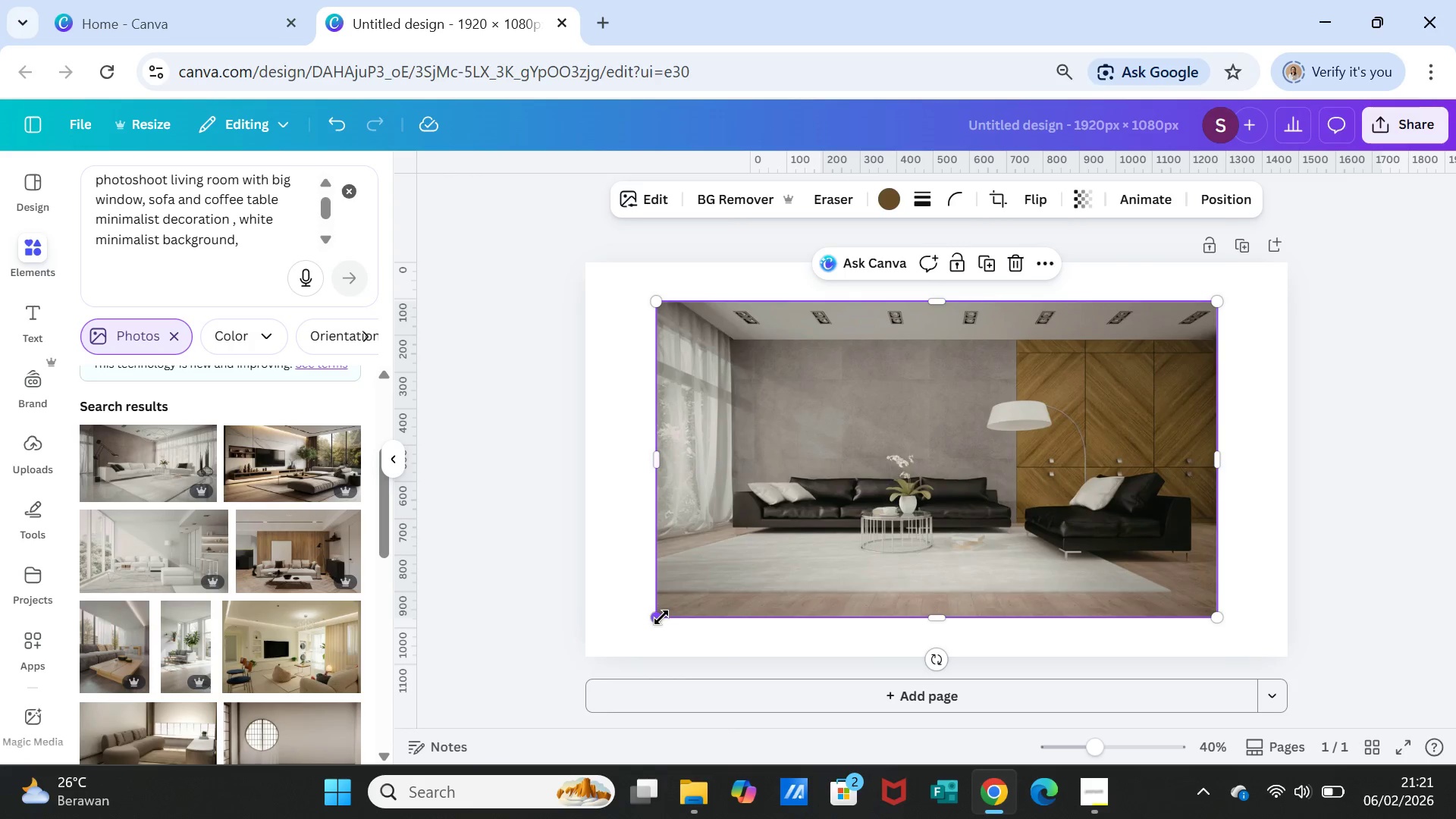 
left_click_drag(start_coordinate=[661, 618], to_coordinate=[990, 451])
 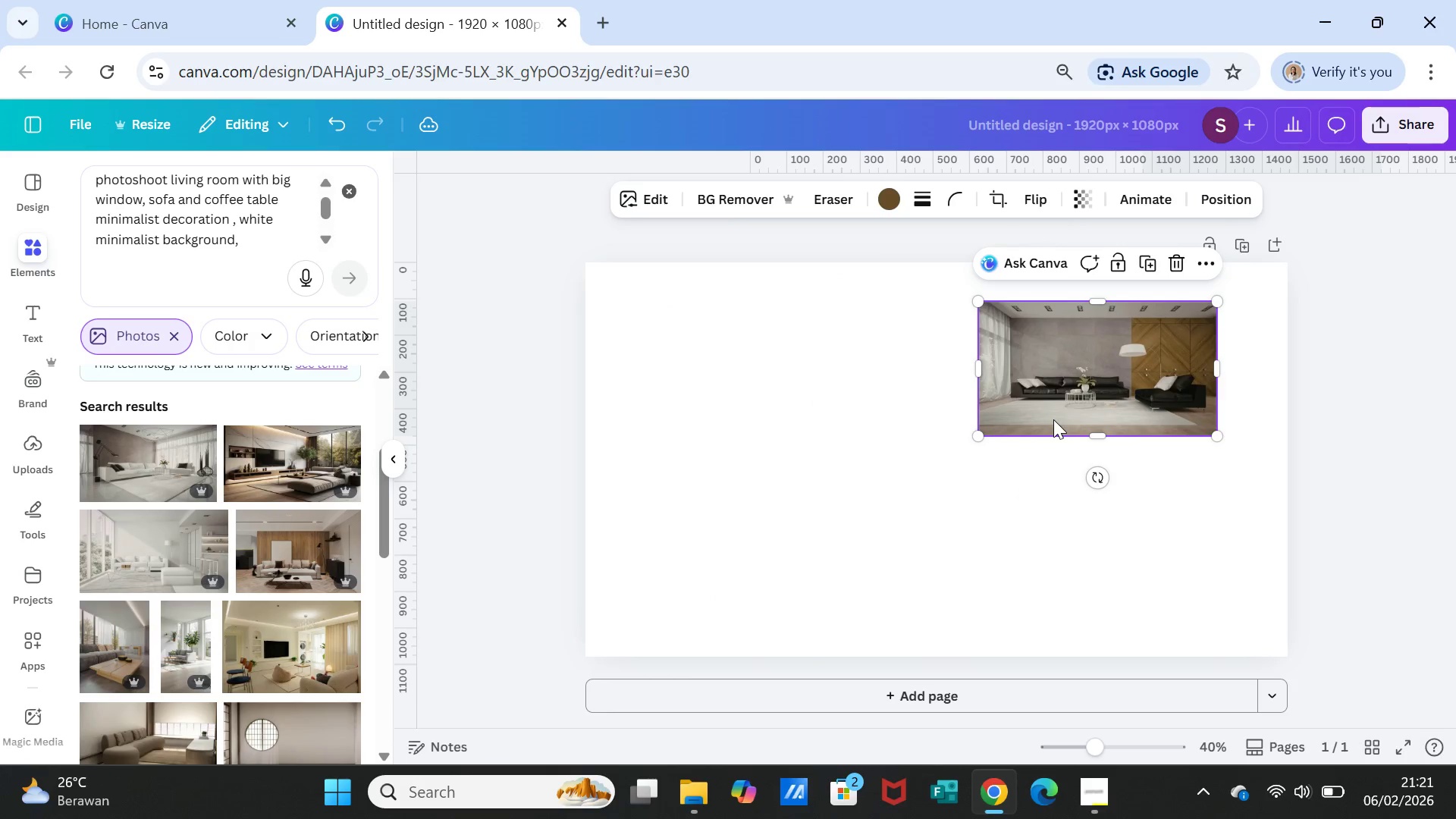 
left_click_drag(start_coordinate=[1053, 419], to_coordinate=[1124, 384])
 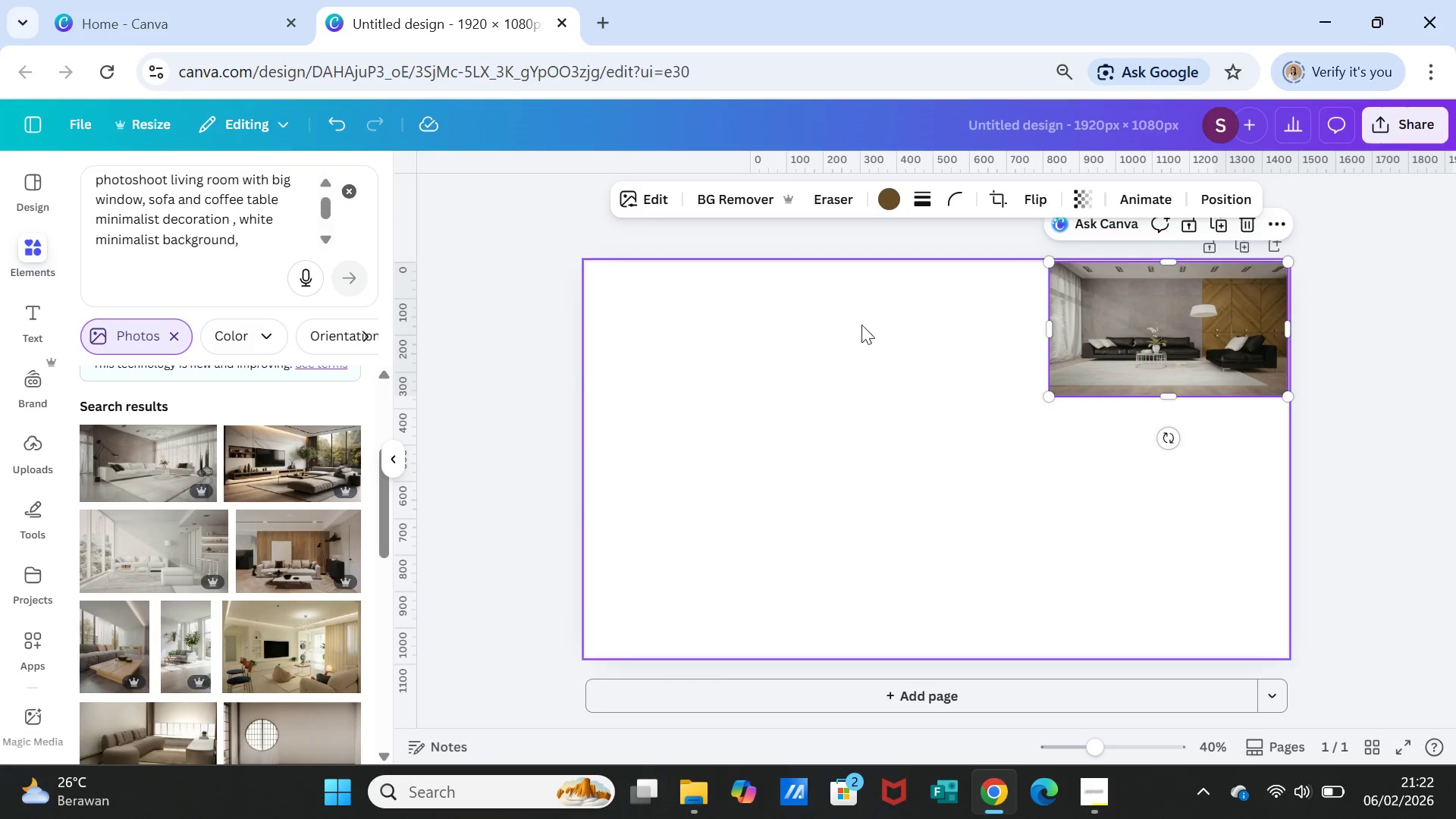 
left_click([724, 200])
 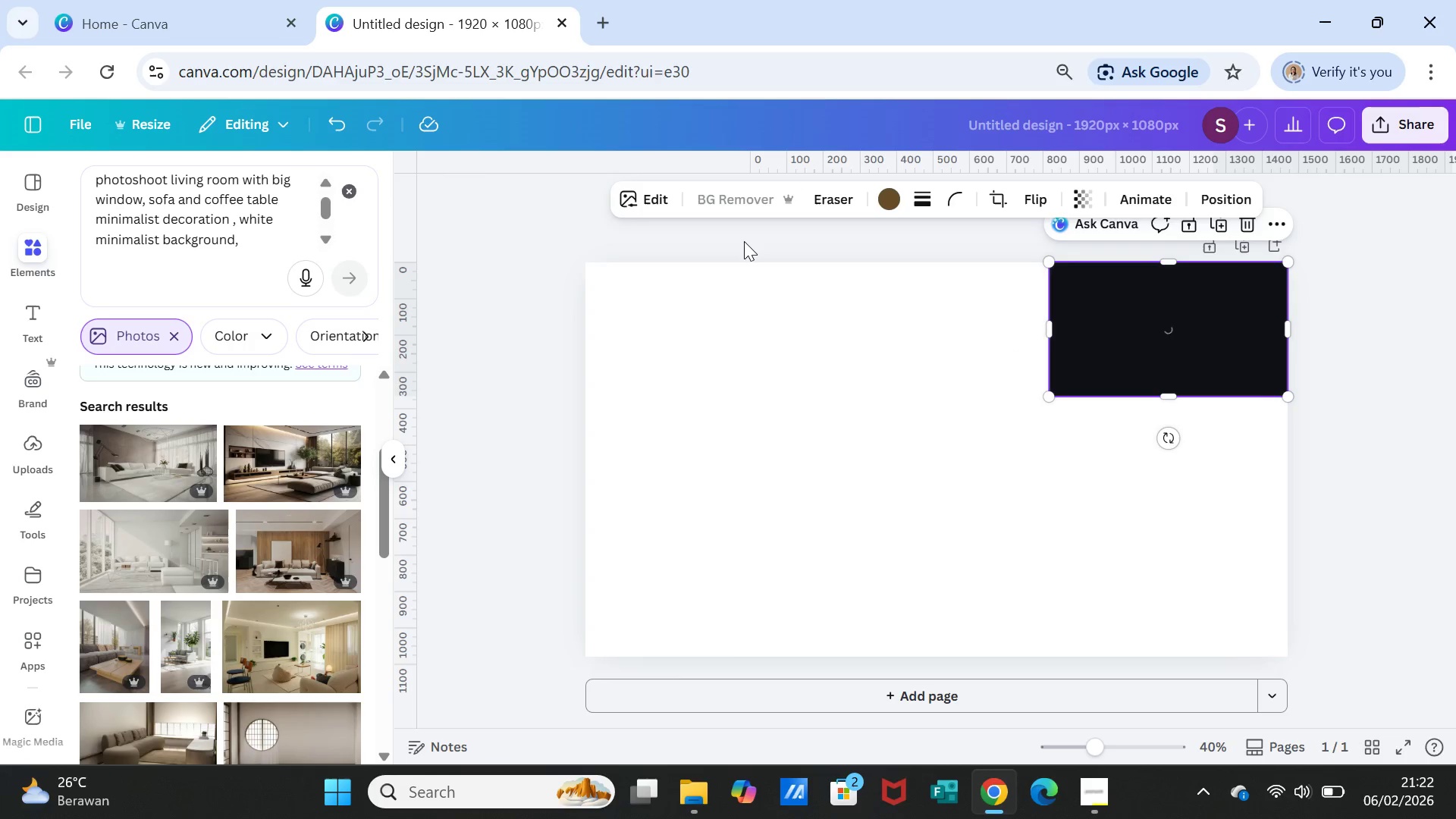 
wait(8.95)
 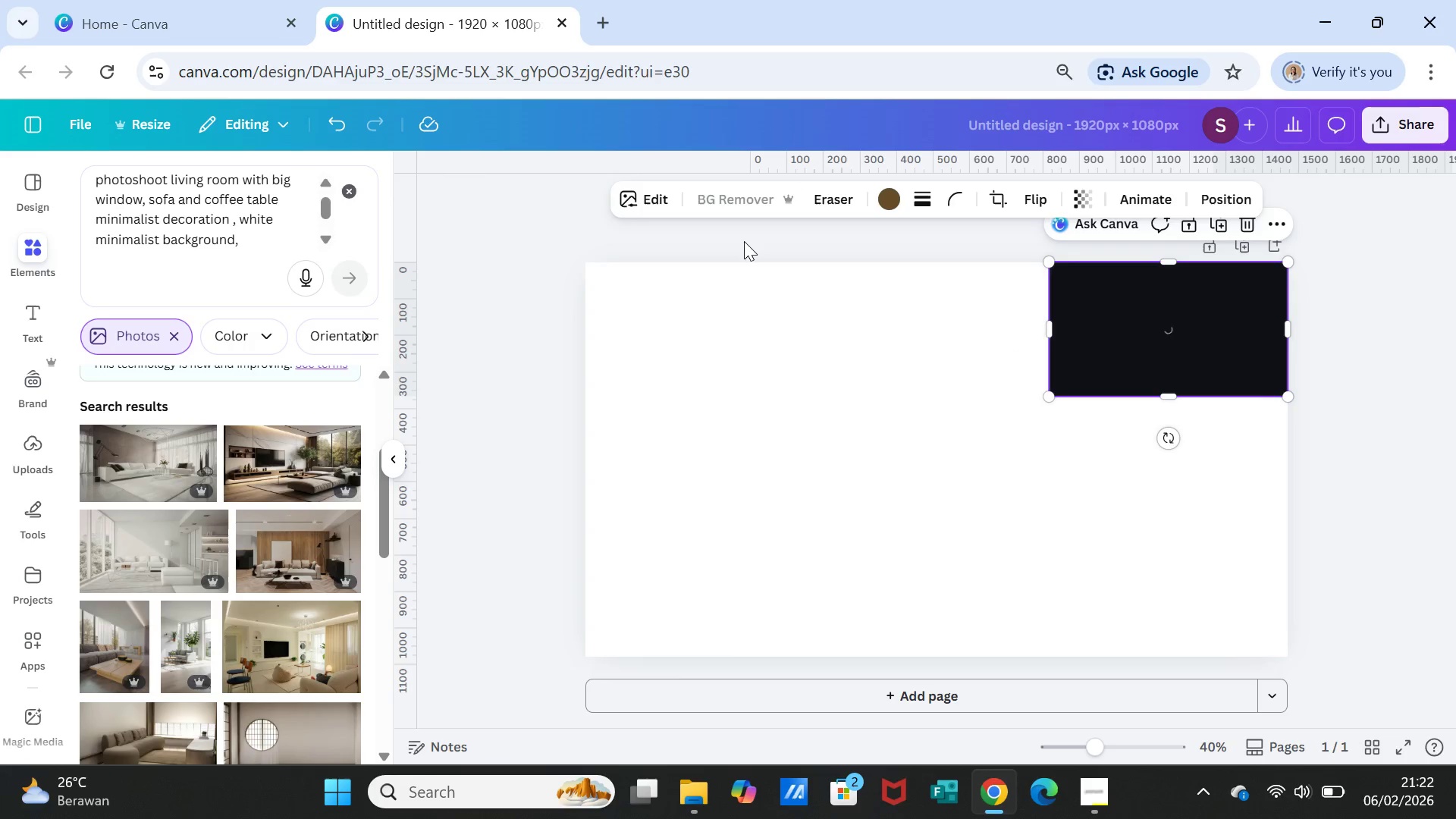 
left_click([1012, 413])
 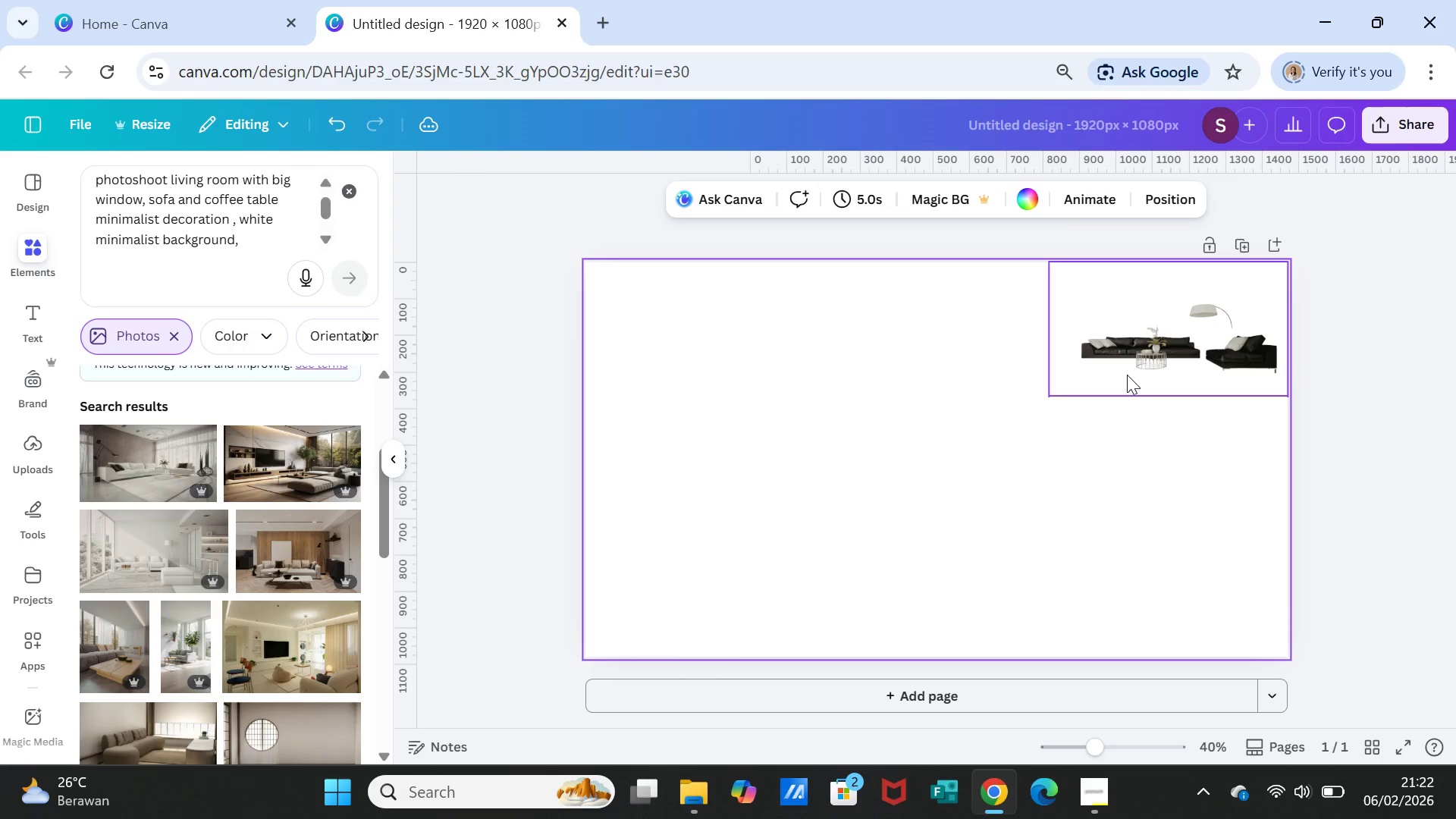 
left_click([1127, 375])
 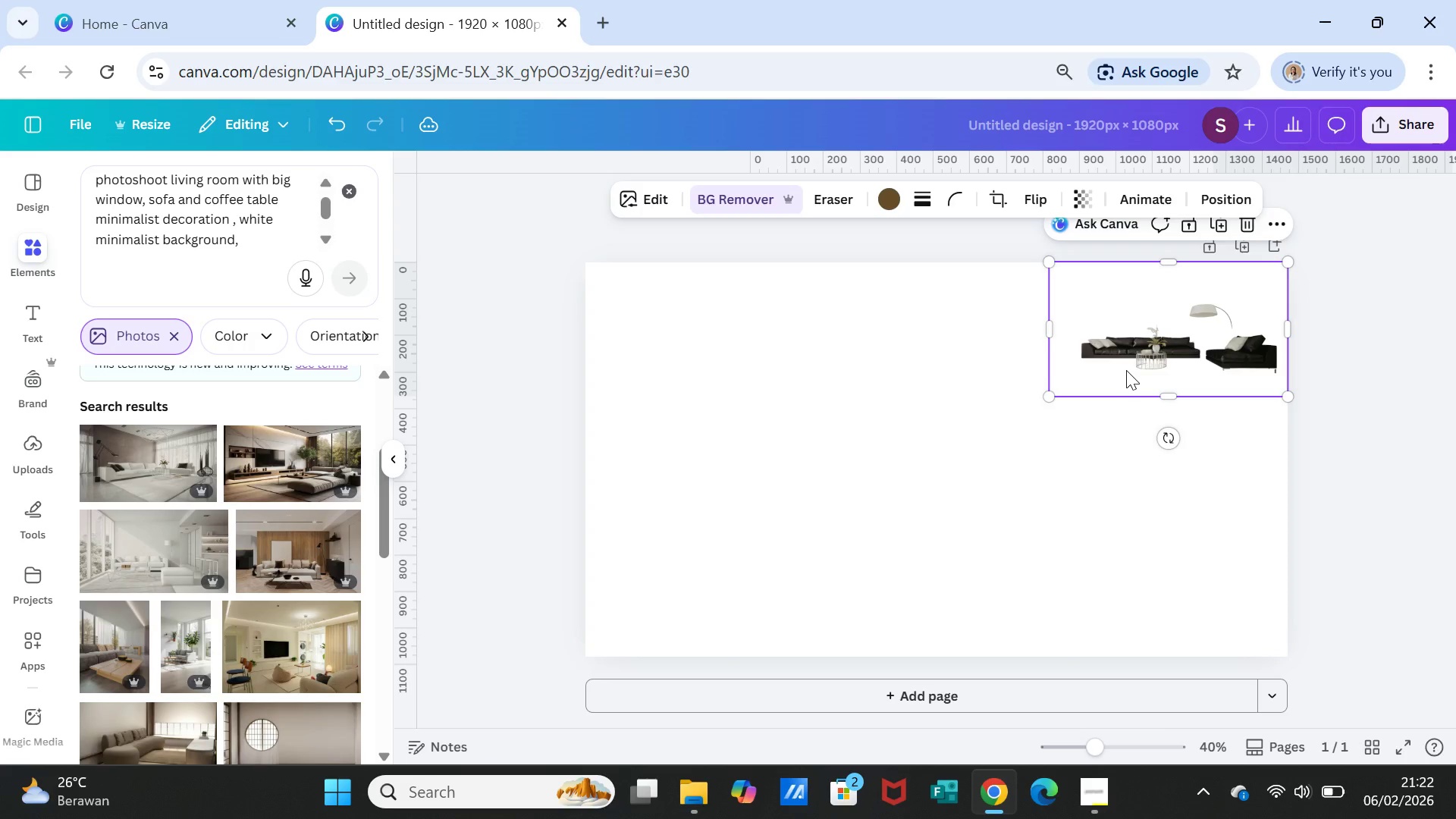 
key(Delete)
 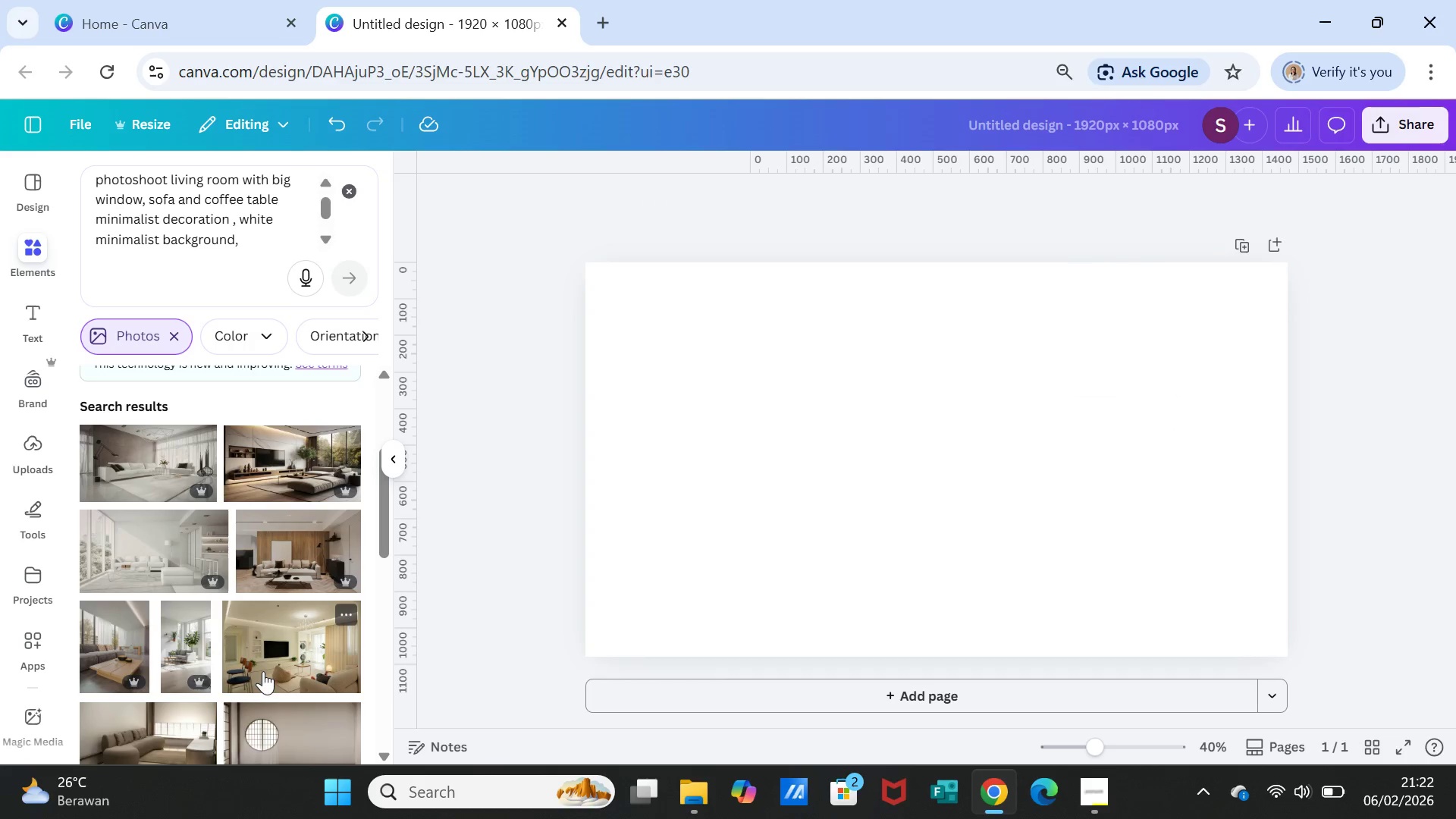 
scroll: coordinate [263, 669], scroll_direction: down, amount: 5.0
 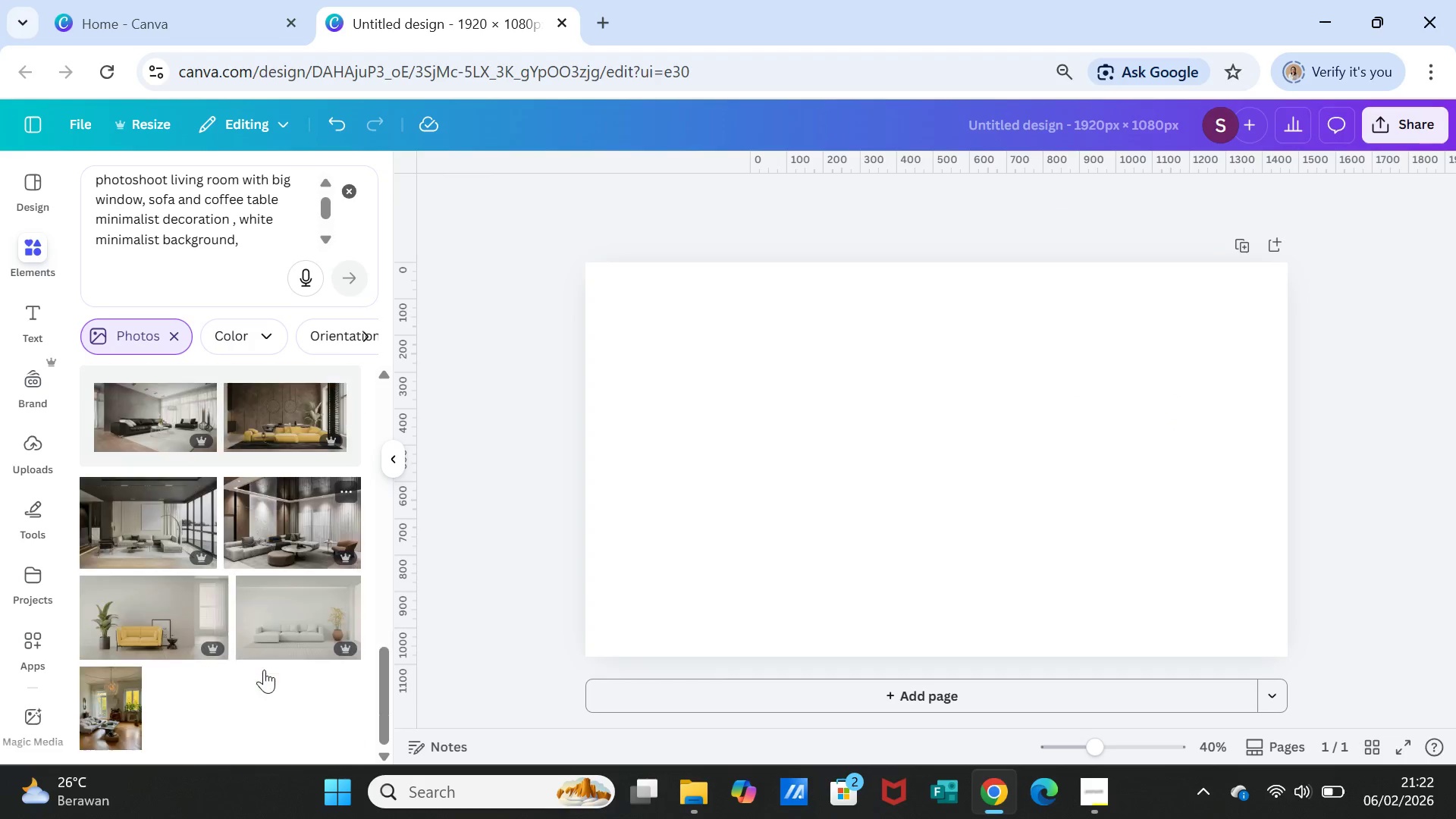 
scroll: coordinate [264, 670], scroll_direction: down, amount: 1.0
 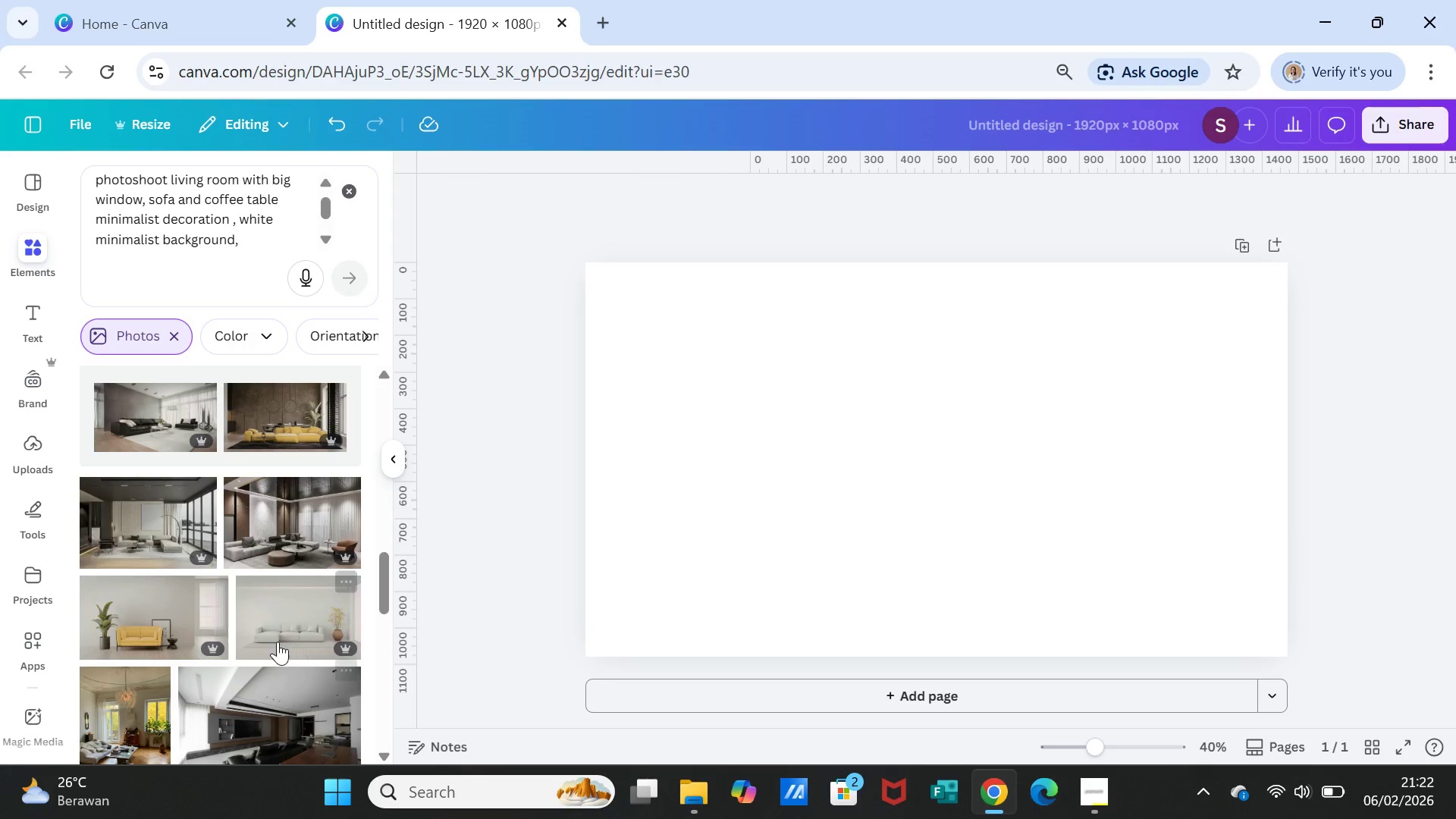 
left_click([278, 629])
 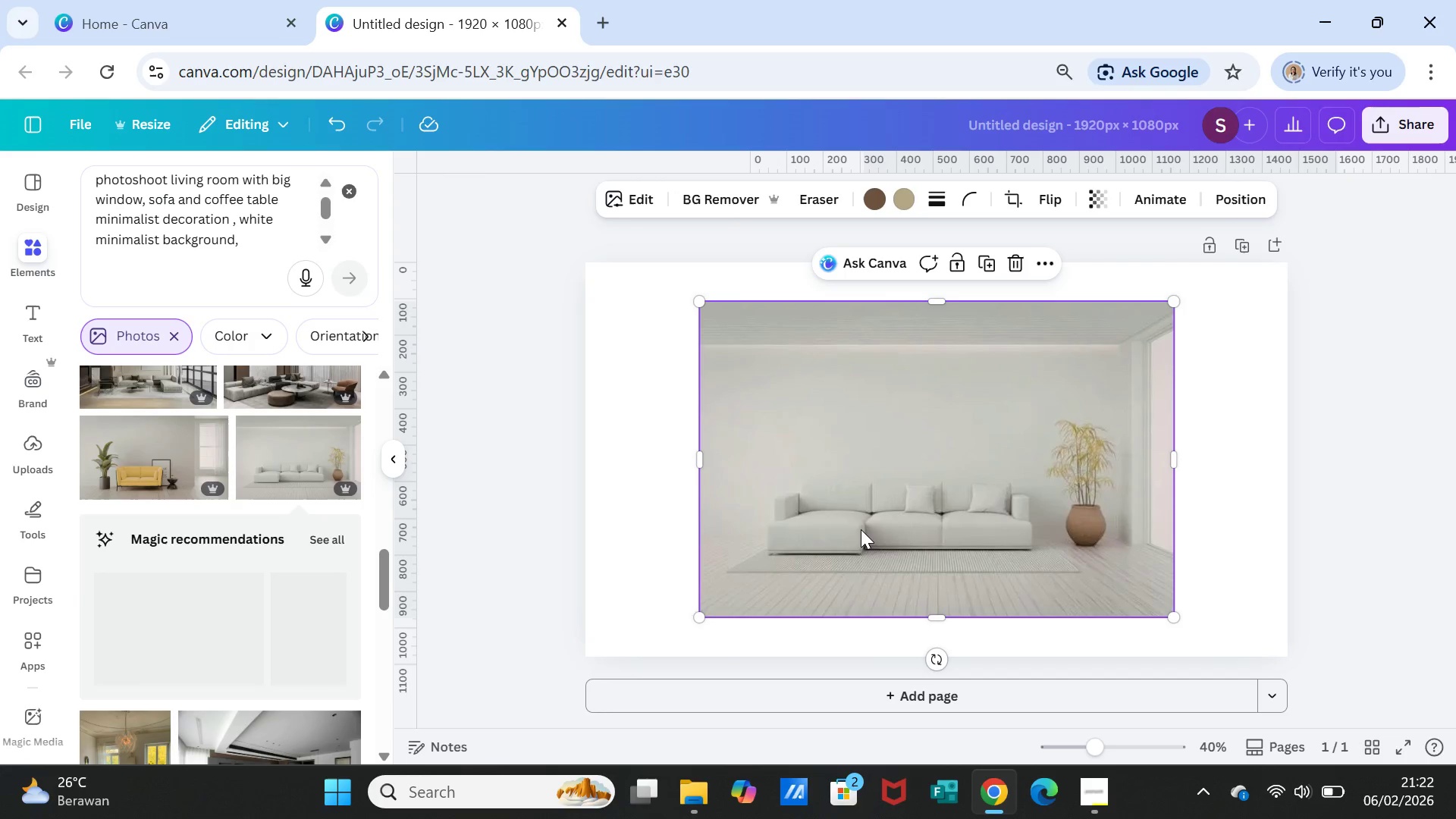 
left_click_drag(start_coordinate=[861, 529], to_coordinate=[745, 494])
 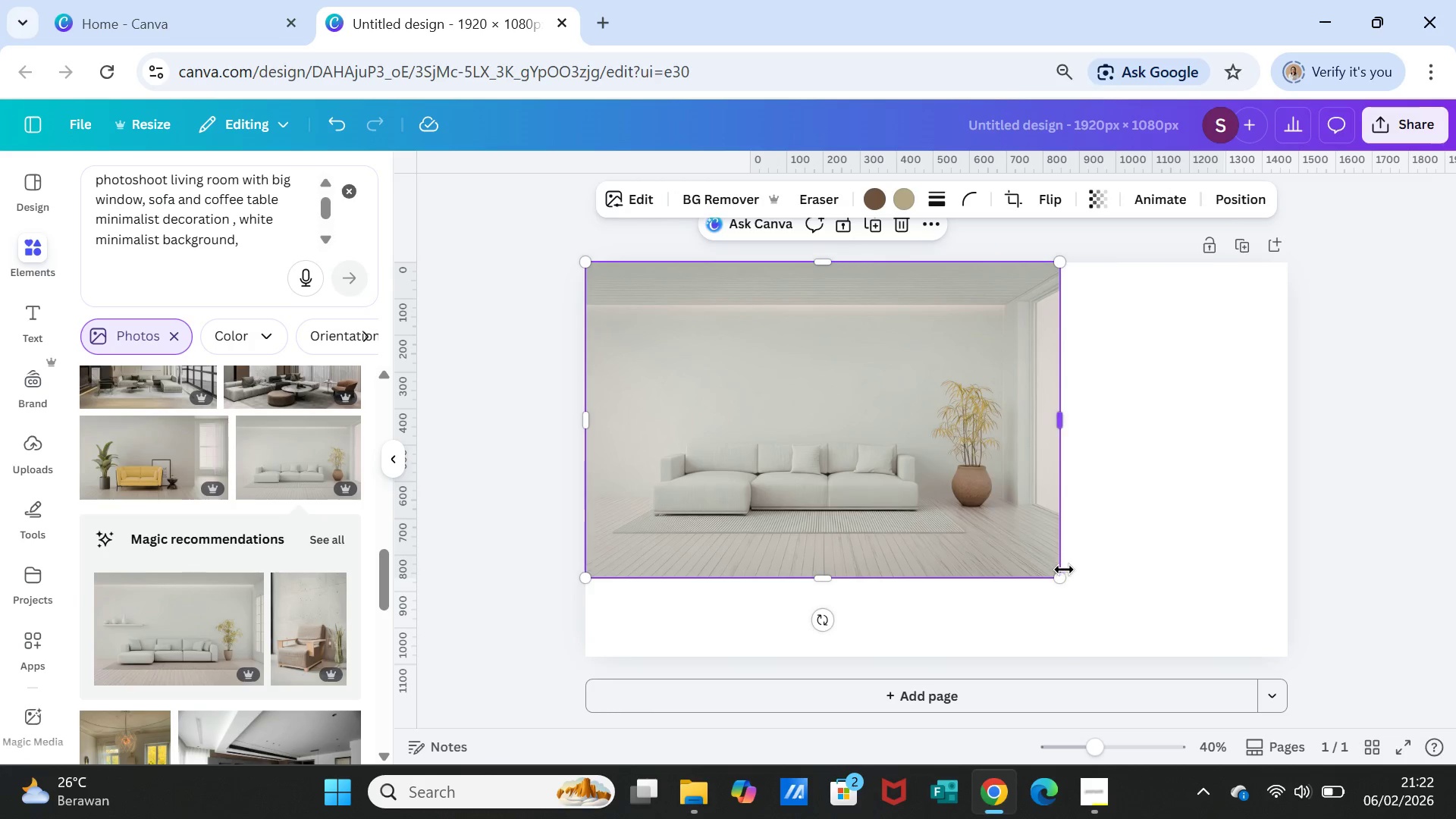 
left_click_drag(start_coordinate=[1061, 573], to_coordinate=[831, 397])
 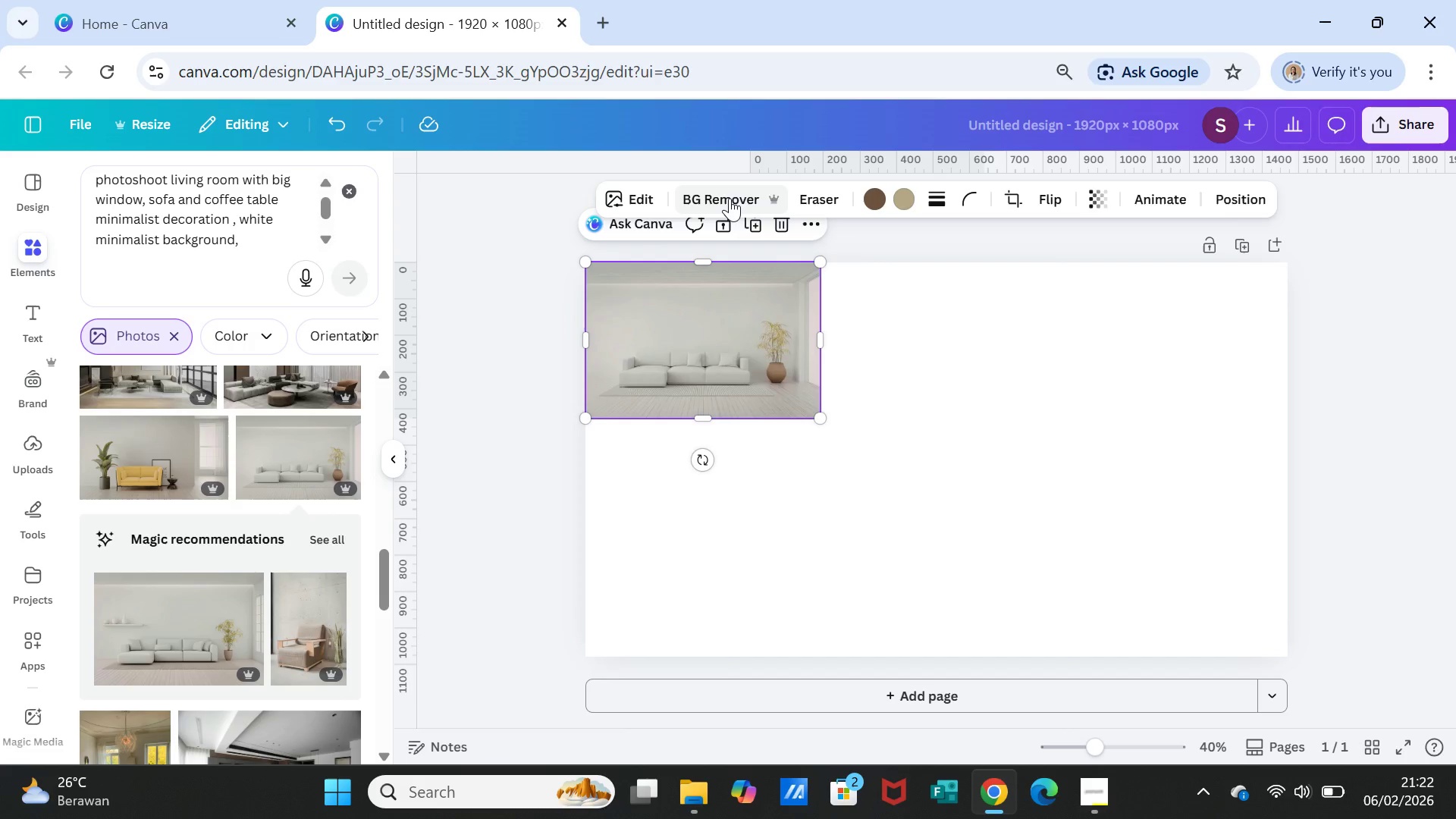 
left_click([730, 198])
 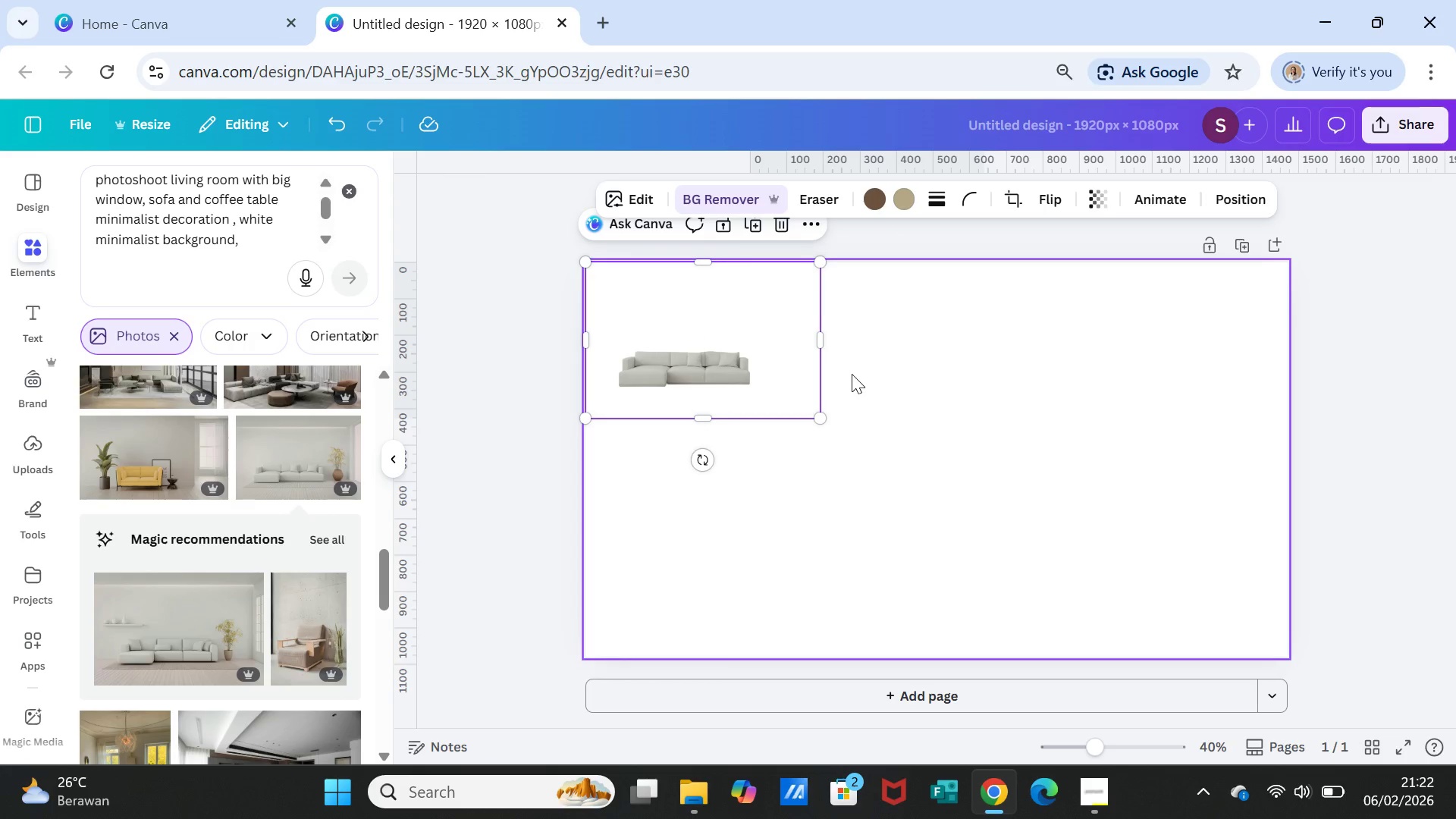 
wait(7.11)
 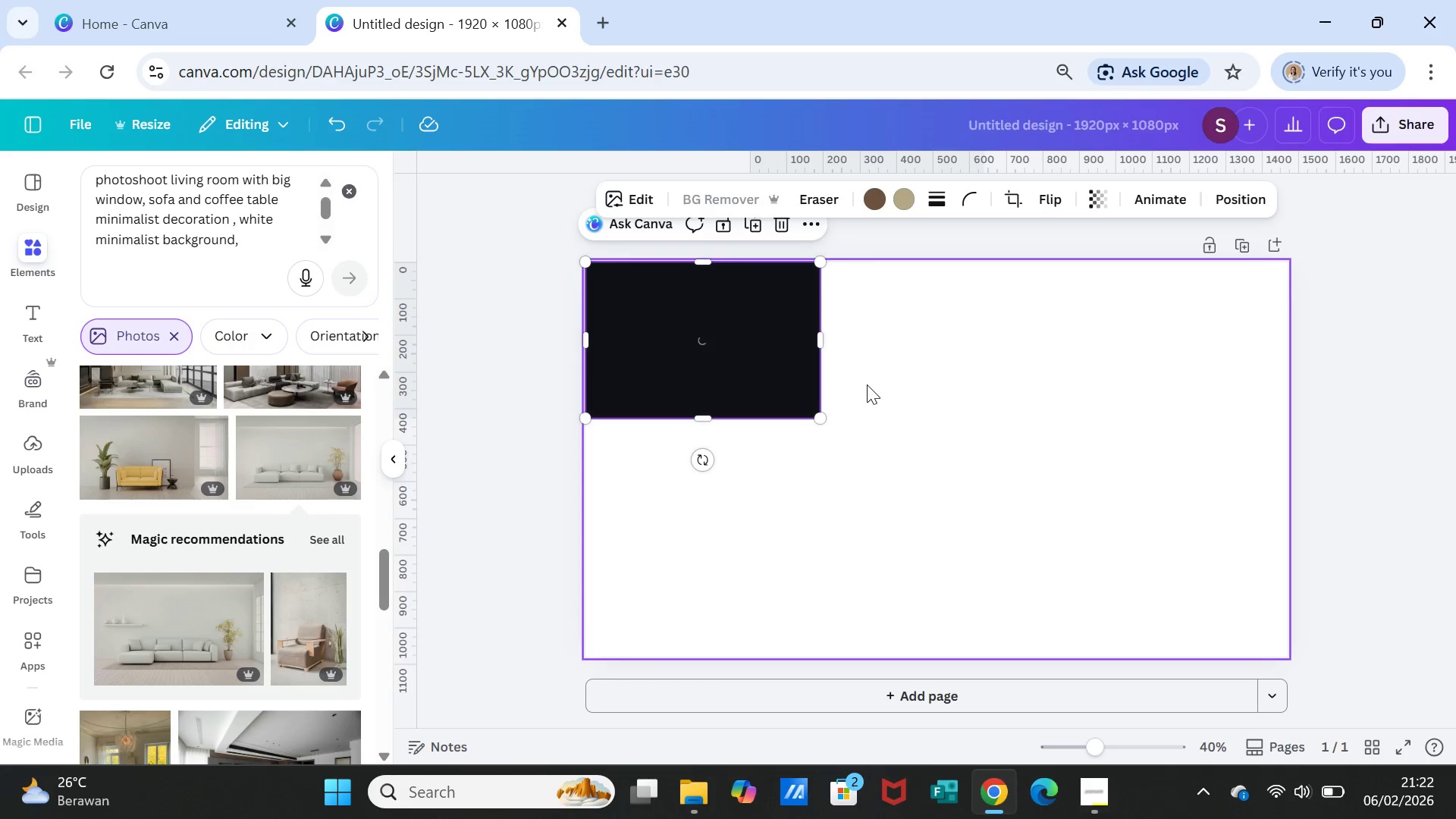 
key(Delete)
 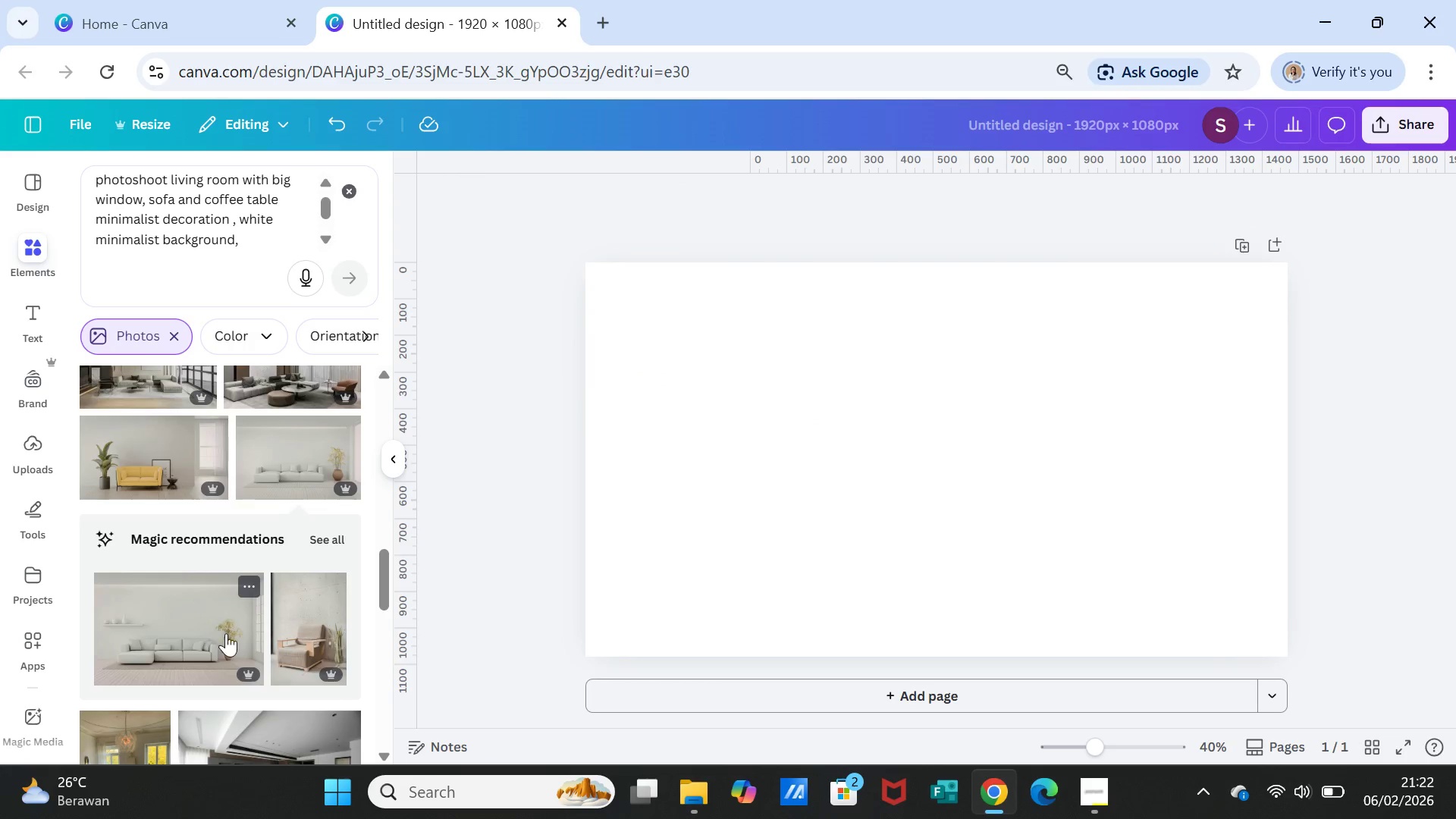 
scroll: coordinate [289, 670], scroll_direction: down, amount: 5.0
 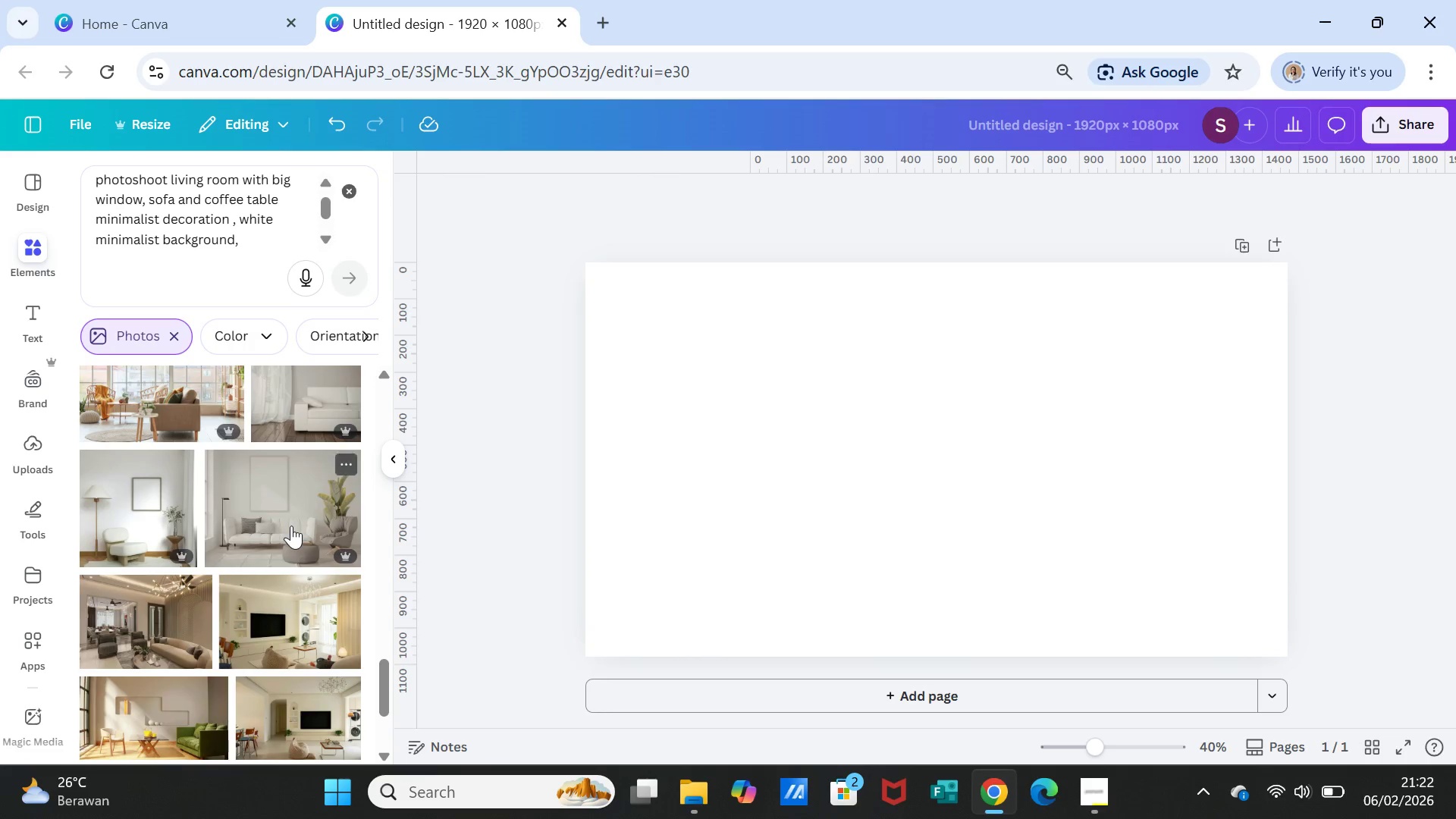 
left_click([282, 511])
 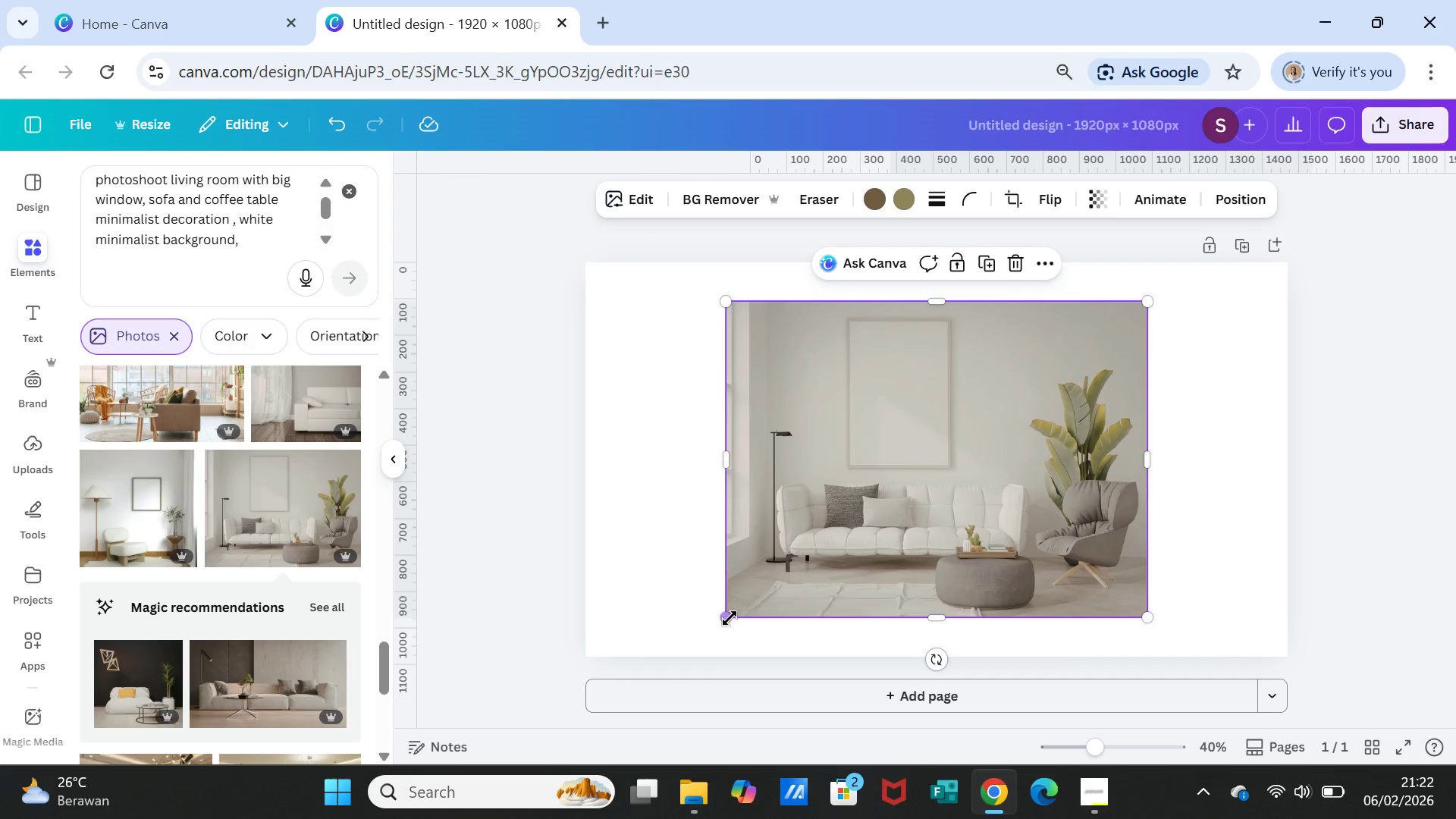 
left_click_drag(start_coordinate=[726, 615], to_coordinate=[928, 471])
 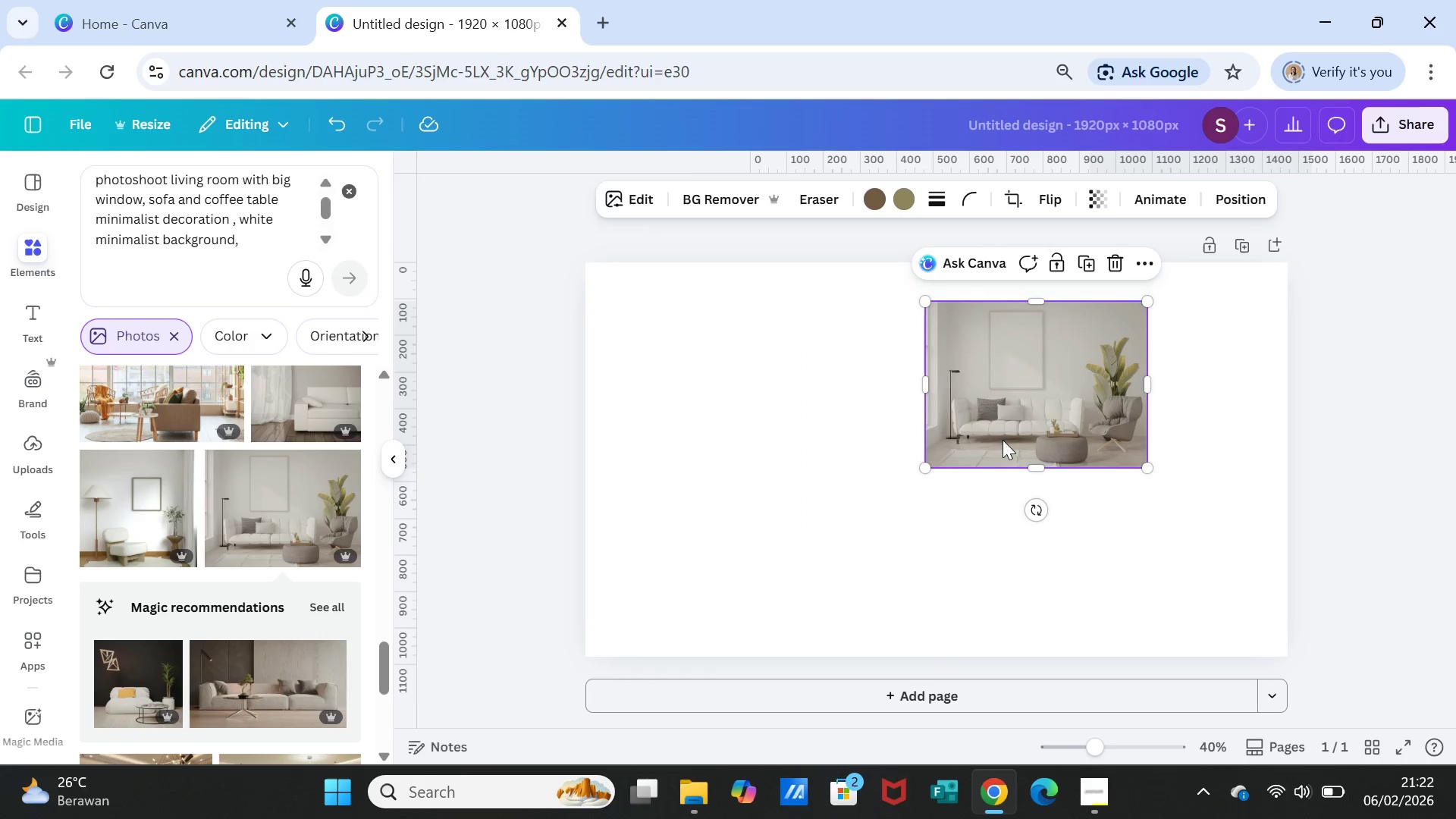 
left_click_drag(start_coordinate=[1003, 440], to_coordinate=[1138, 400])
 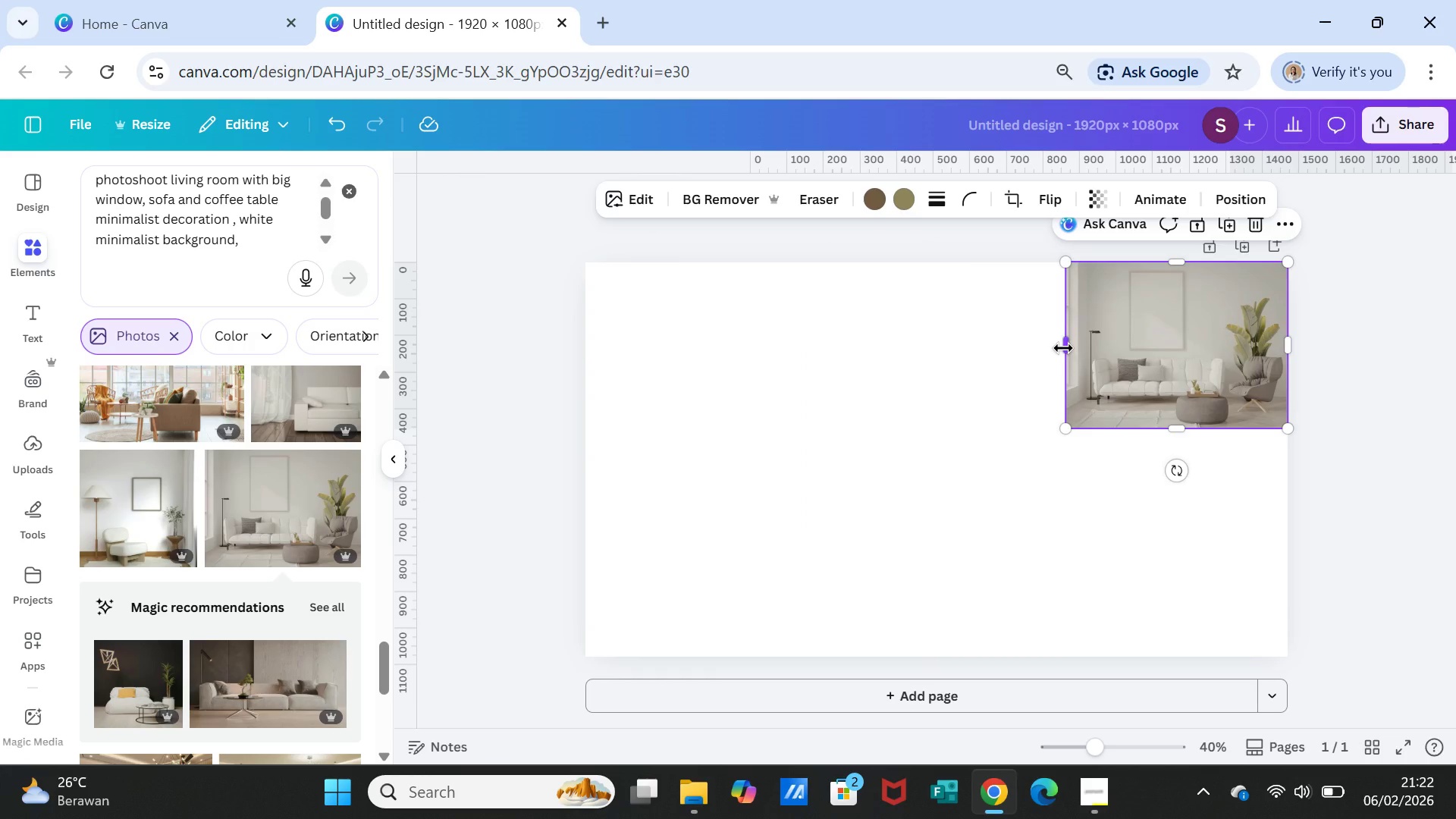 
left_click_drag(start_coordinate=[1063, 348], to_coordinate=[986, 355])
 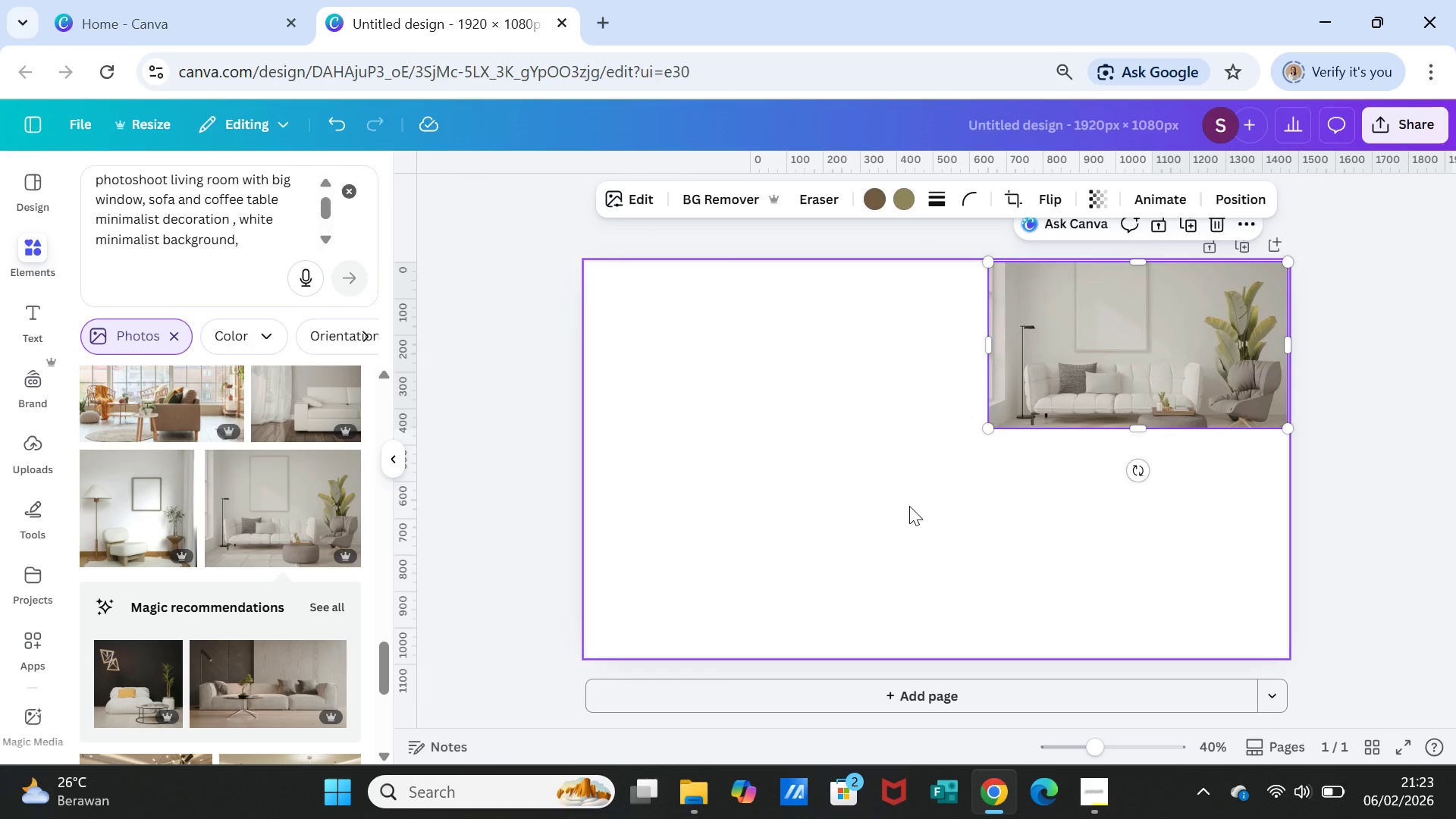 
left_click([909, 506])
 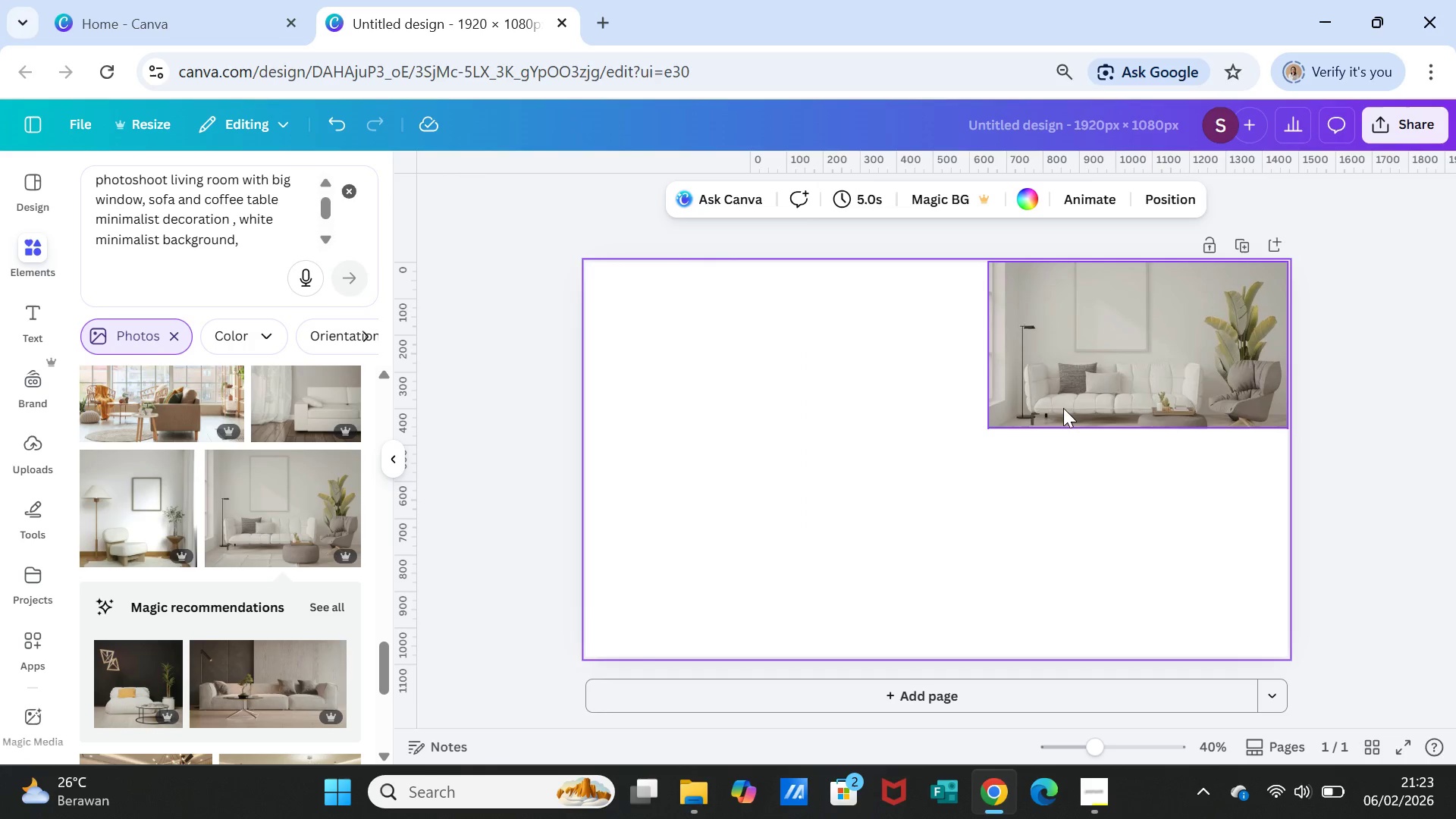 
left_click([1064, 407])
 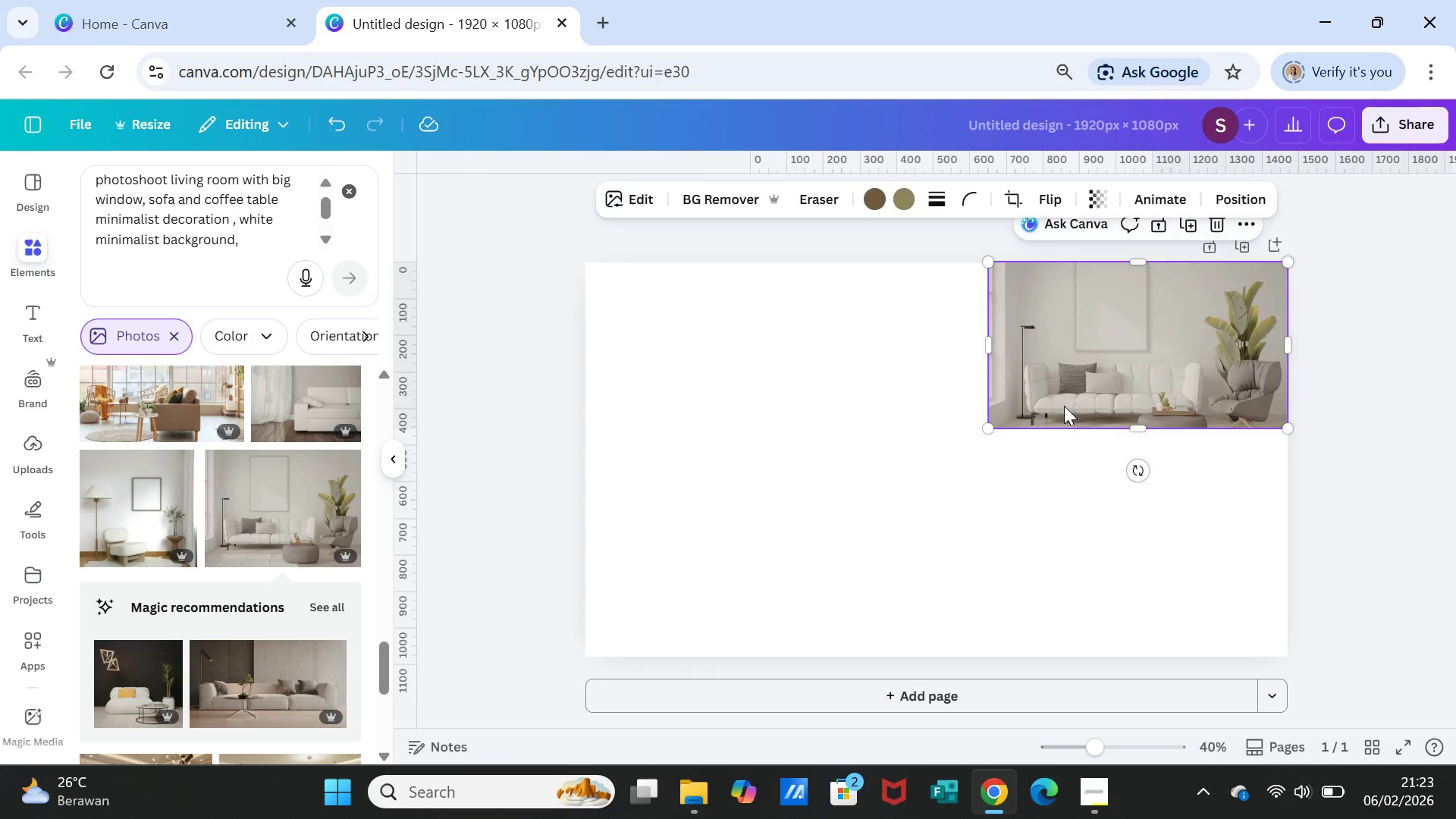 
key(Delete)
 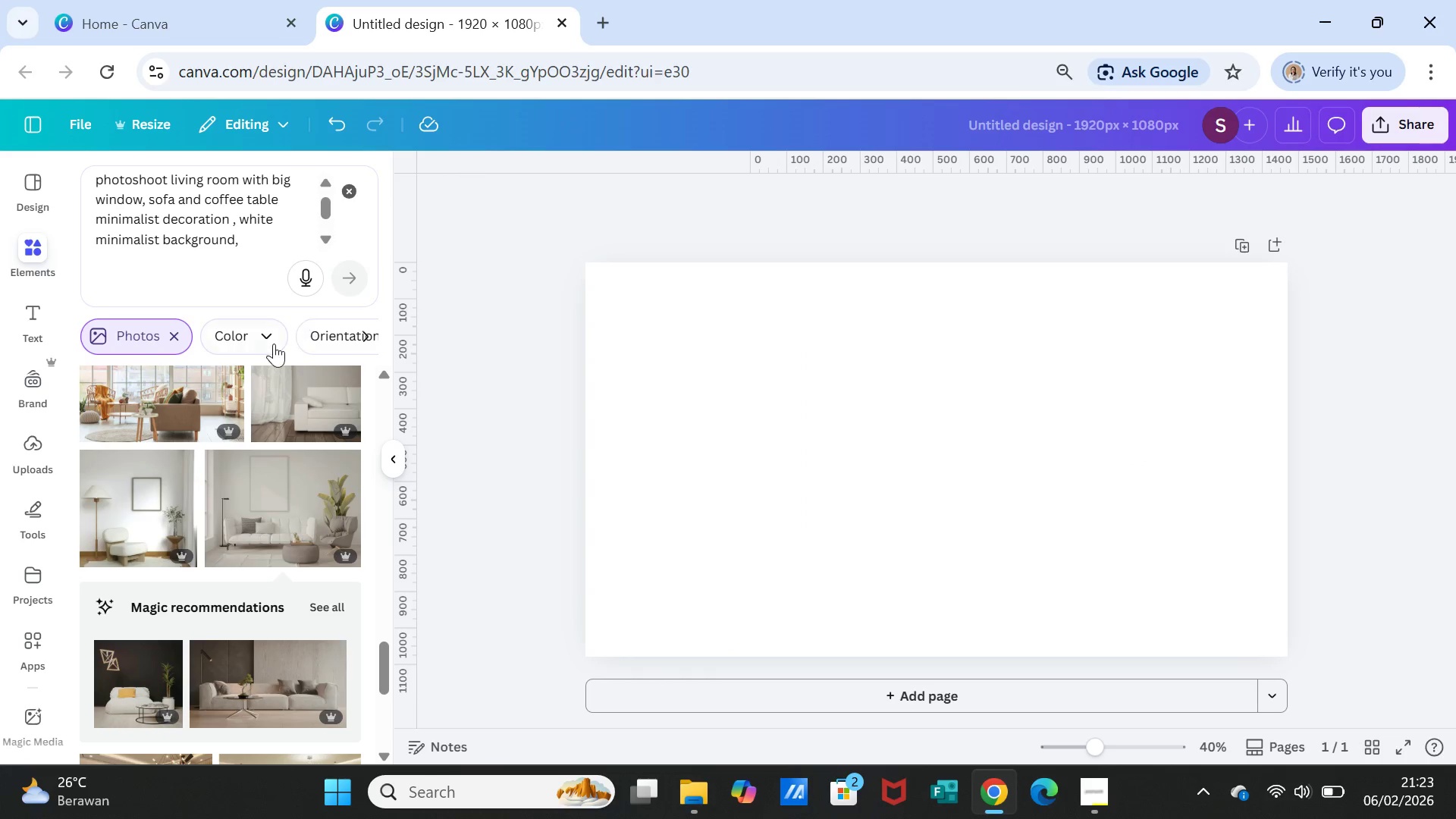 
scroll: coordinate [274, 345], scroll_direction: up, amount: 4.0
 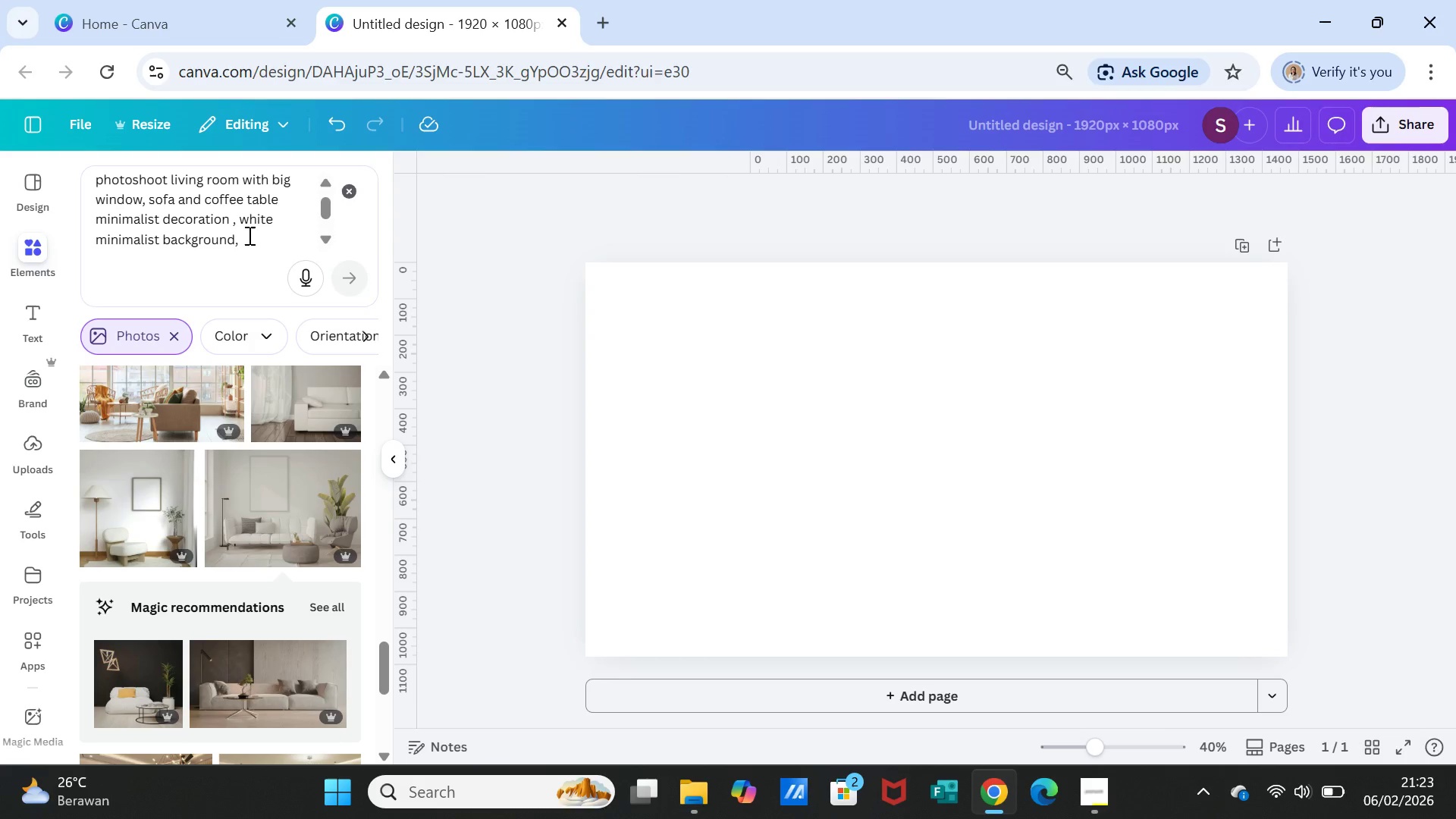 
left_click([248, 235])
 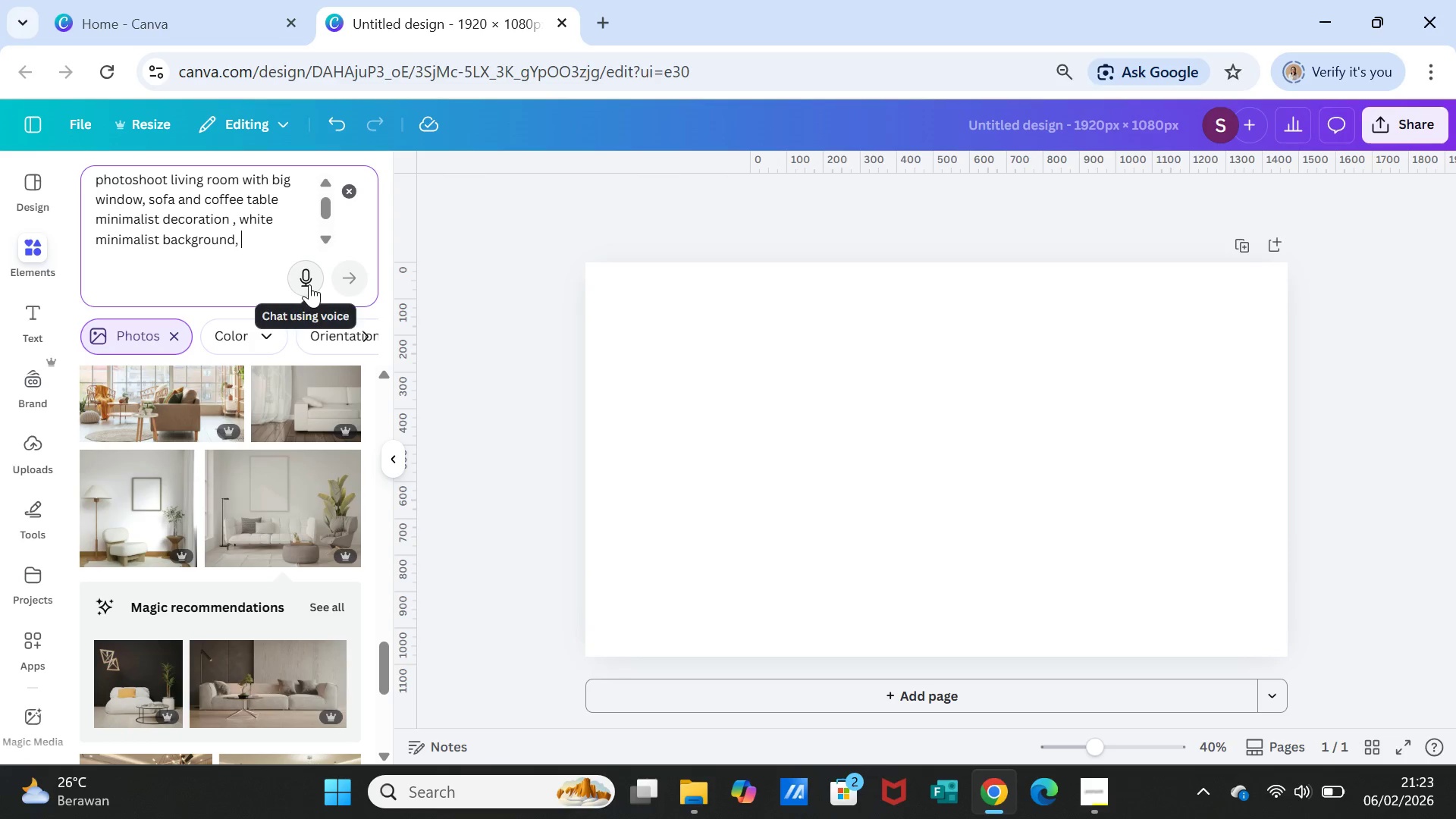 
key(Backspace)
 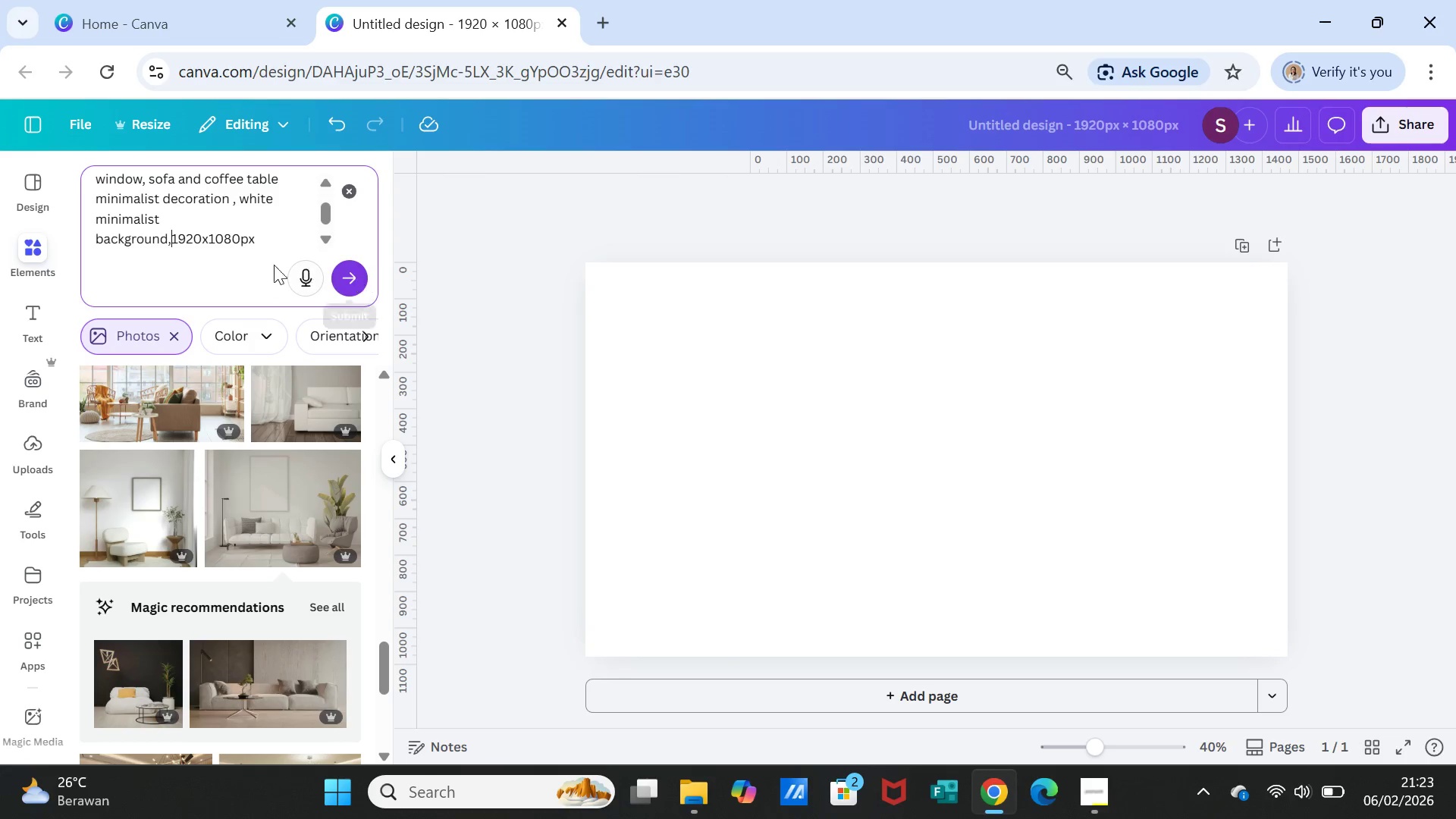 
left_click([258, 258])
 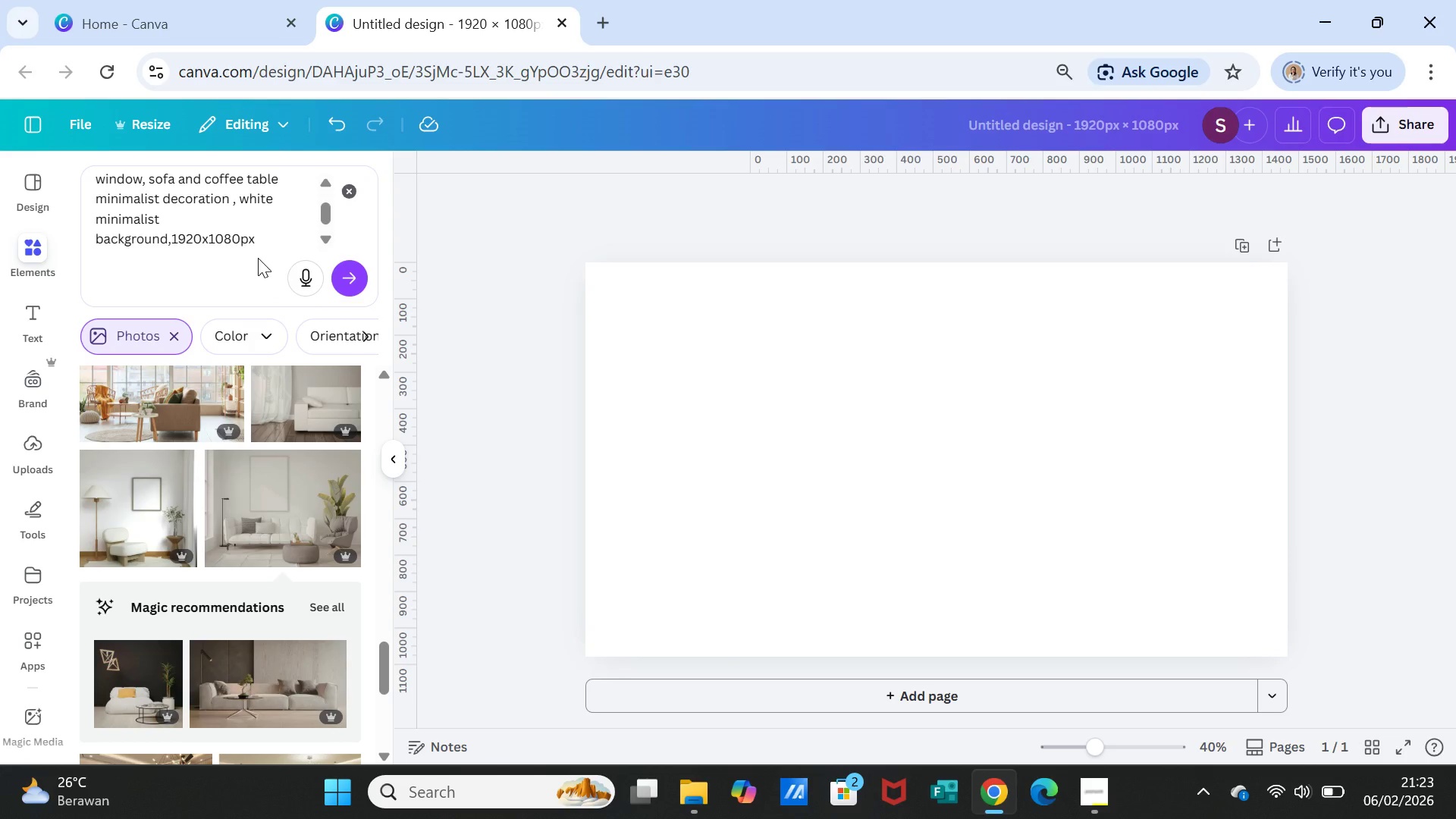 
scroll: coordinate [258, 258], scroll_direction: down, amount: 2.0
 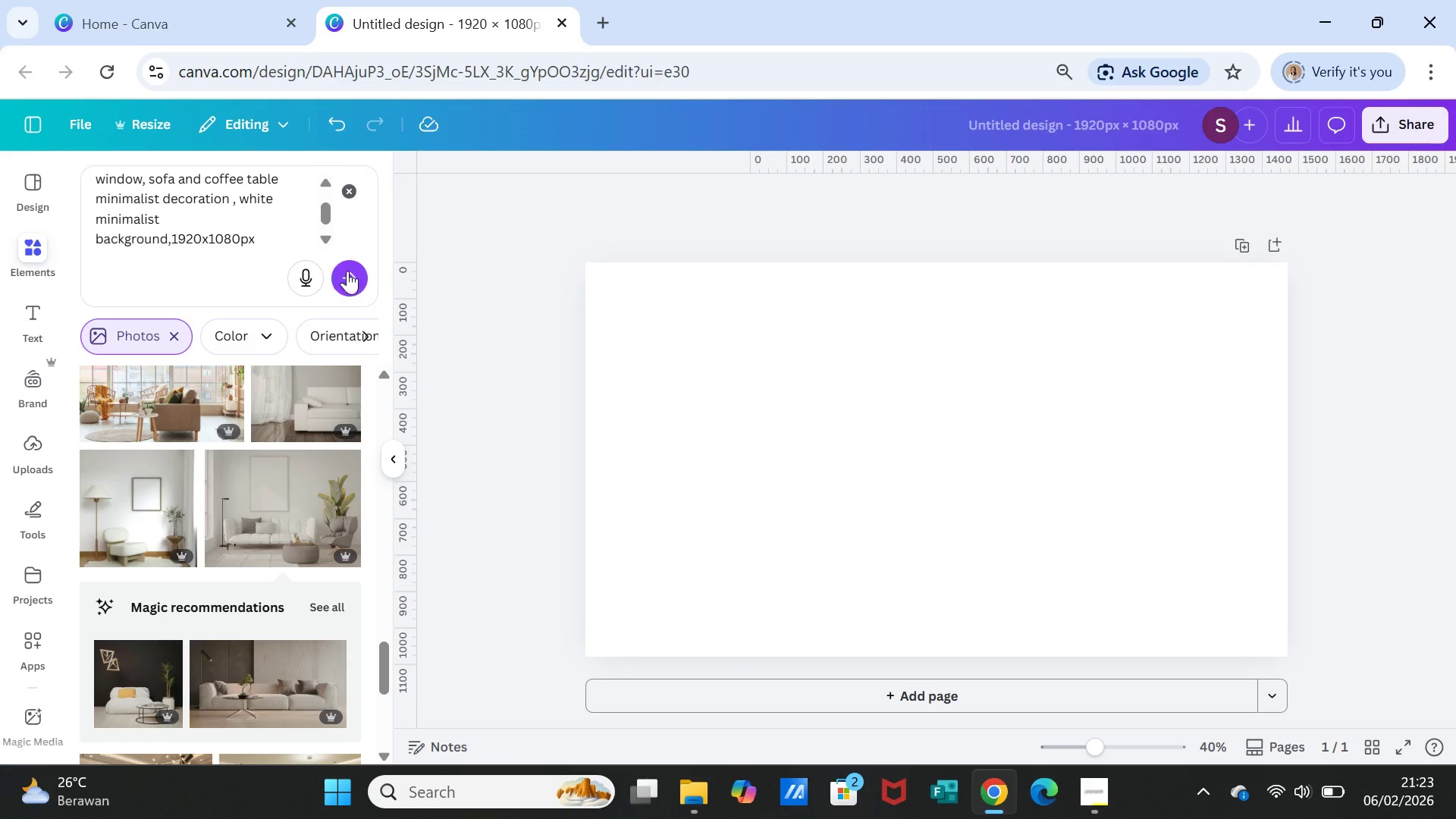 
left_click([350, 272])
 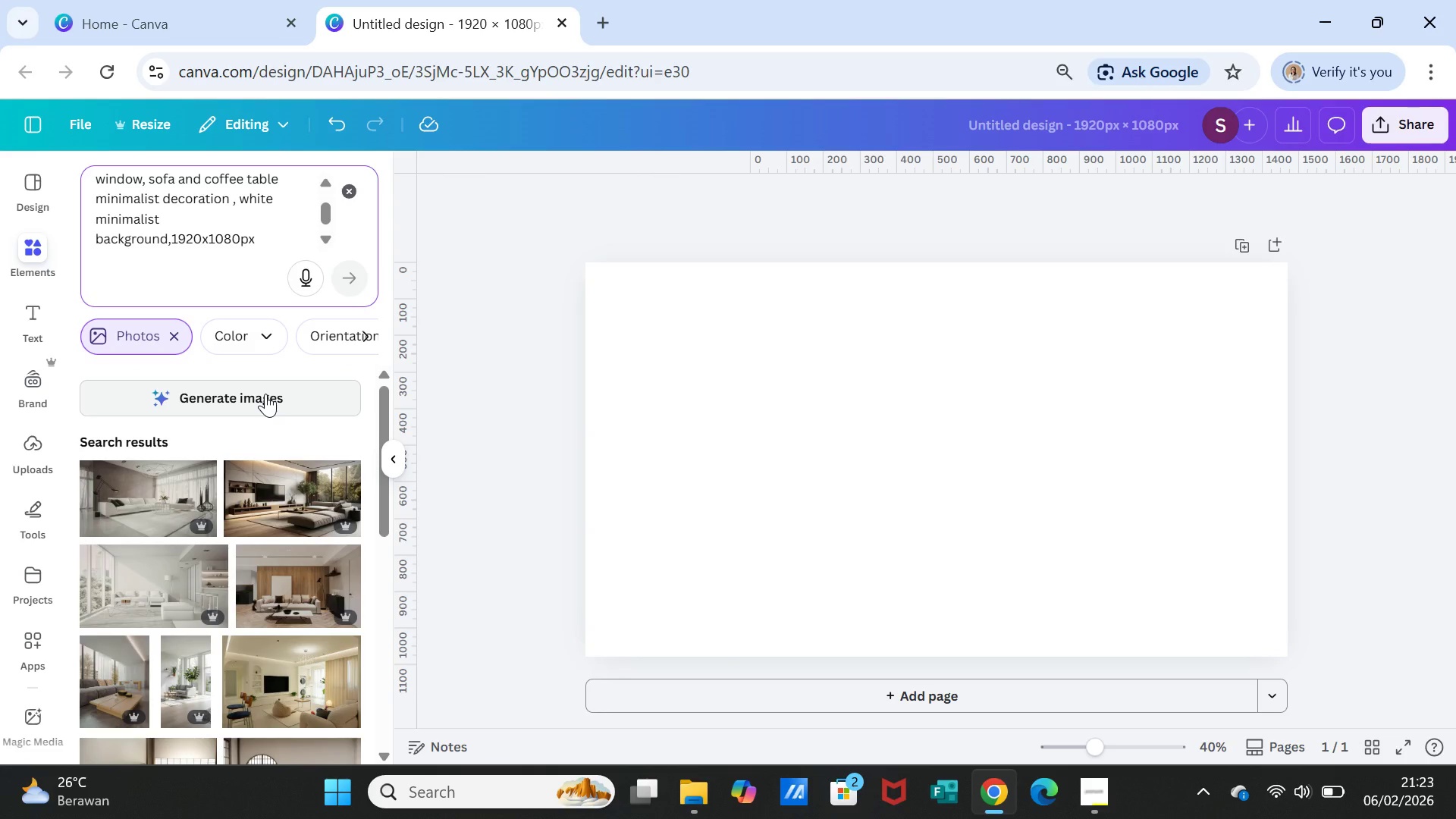 
wait(5.73)
 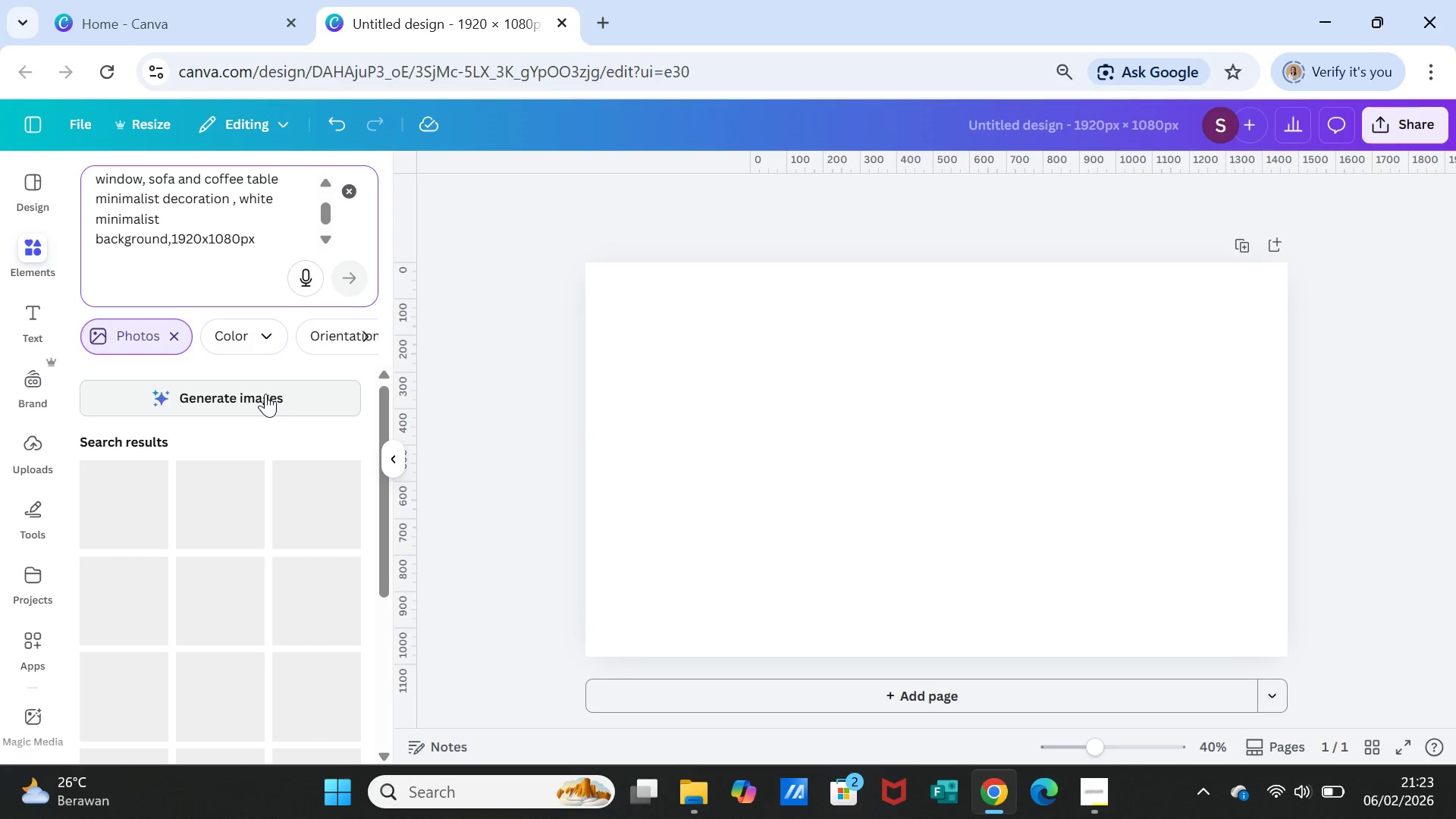 
left_click([265, 394])
 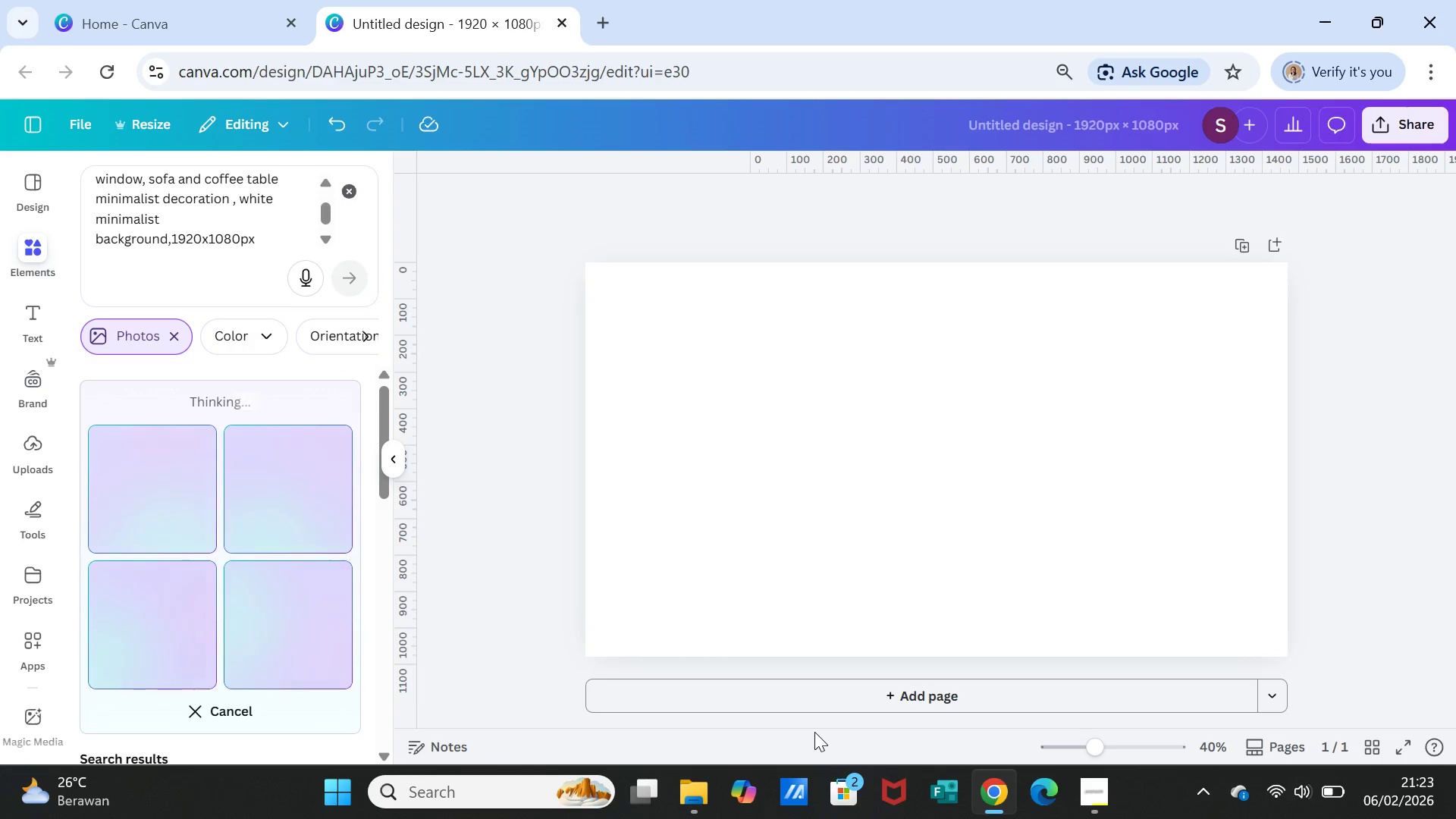 
wait(19.75)
 